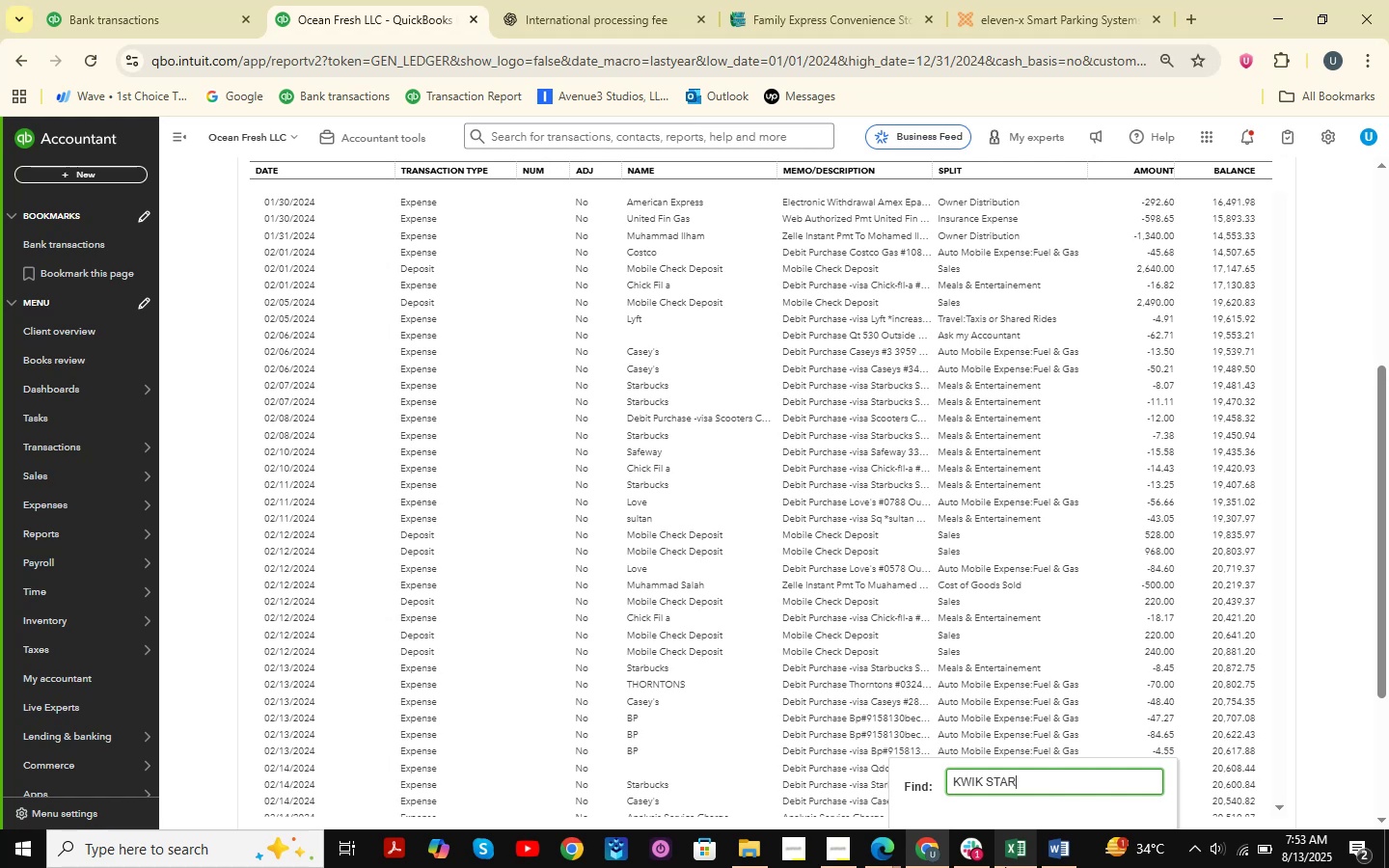 
key(NumpadEnter)
 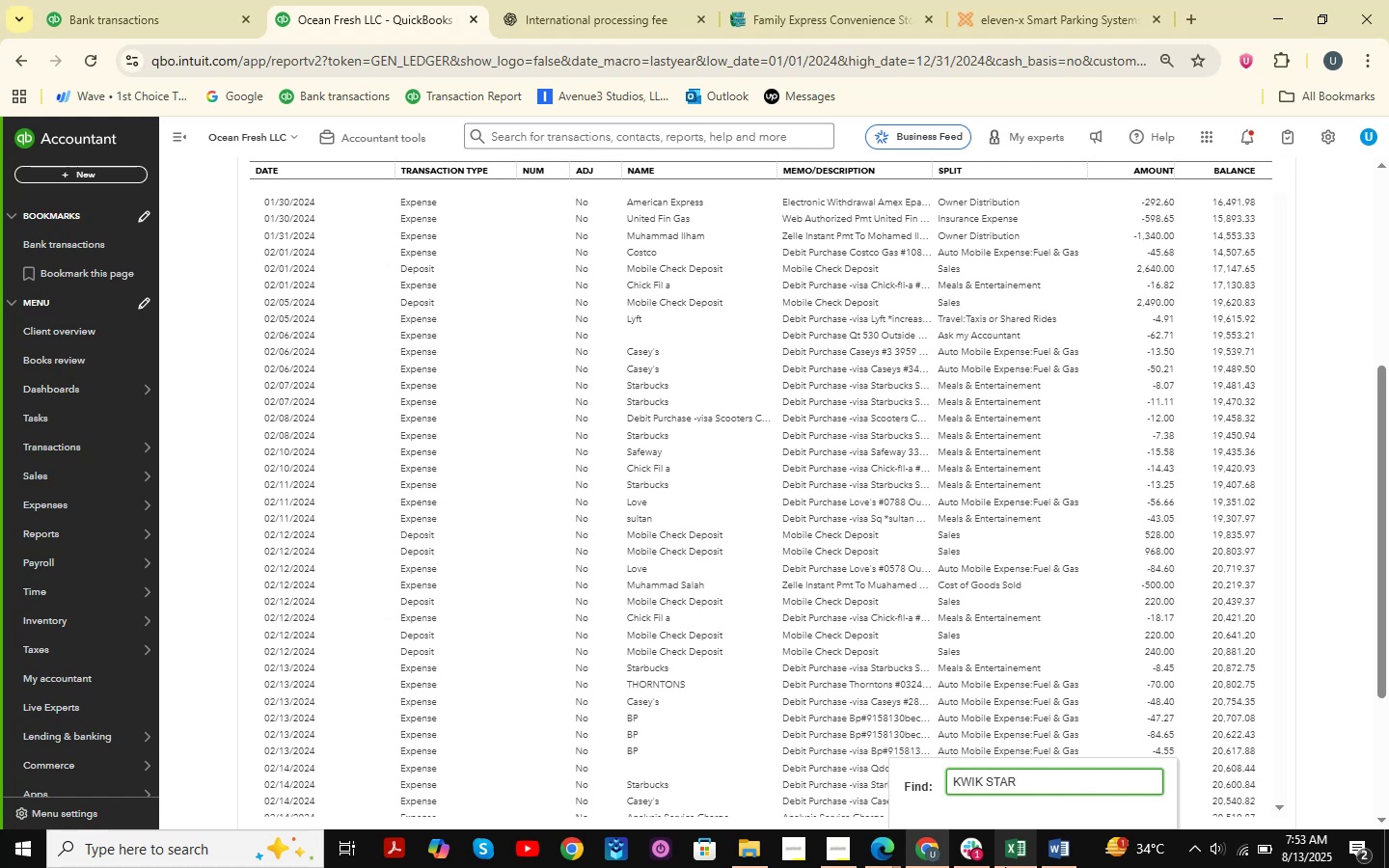 
key(NumpadEnter)
 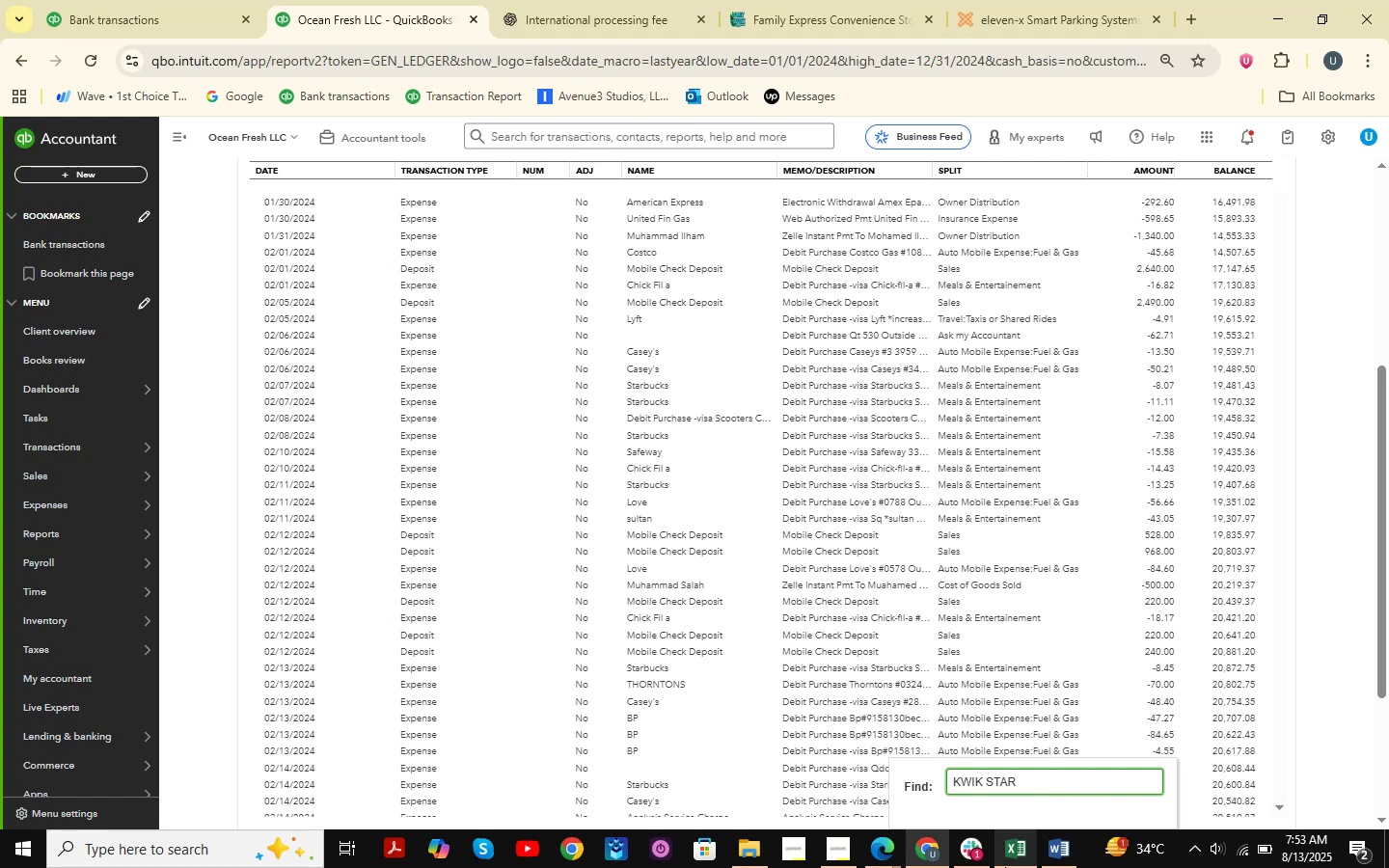 
key(NumpadEnter)
 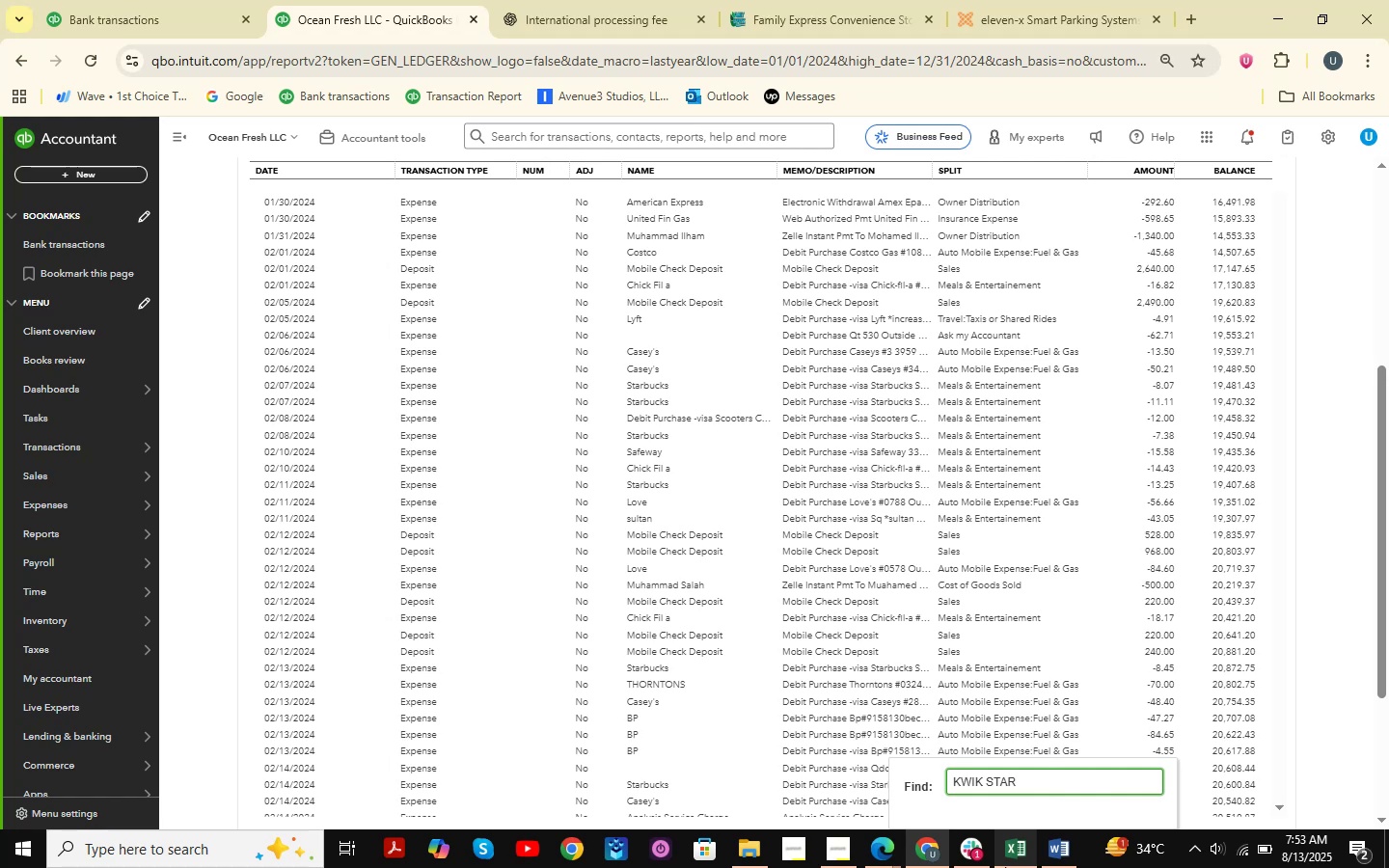 
key(NumpadEnter)
 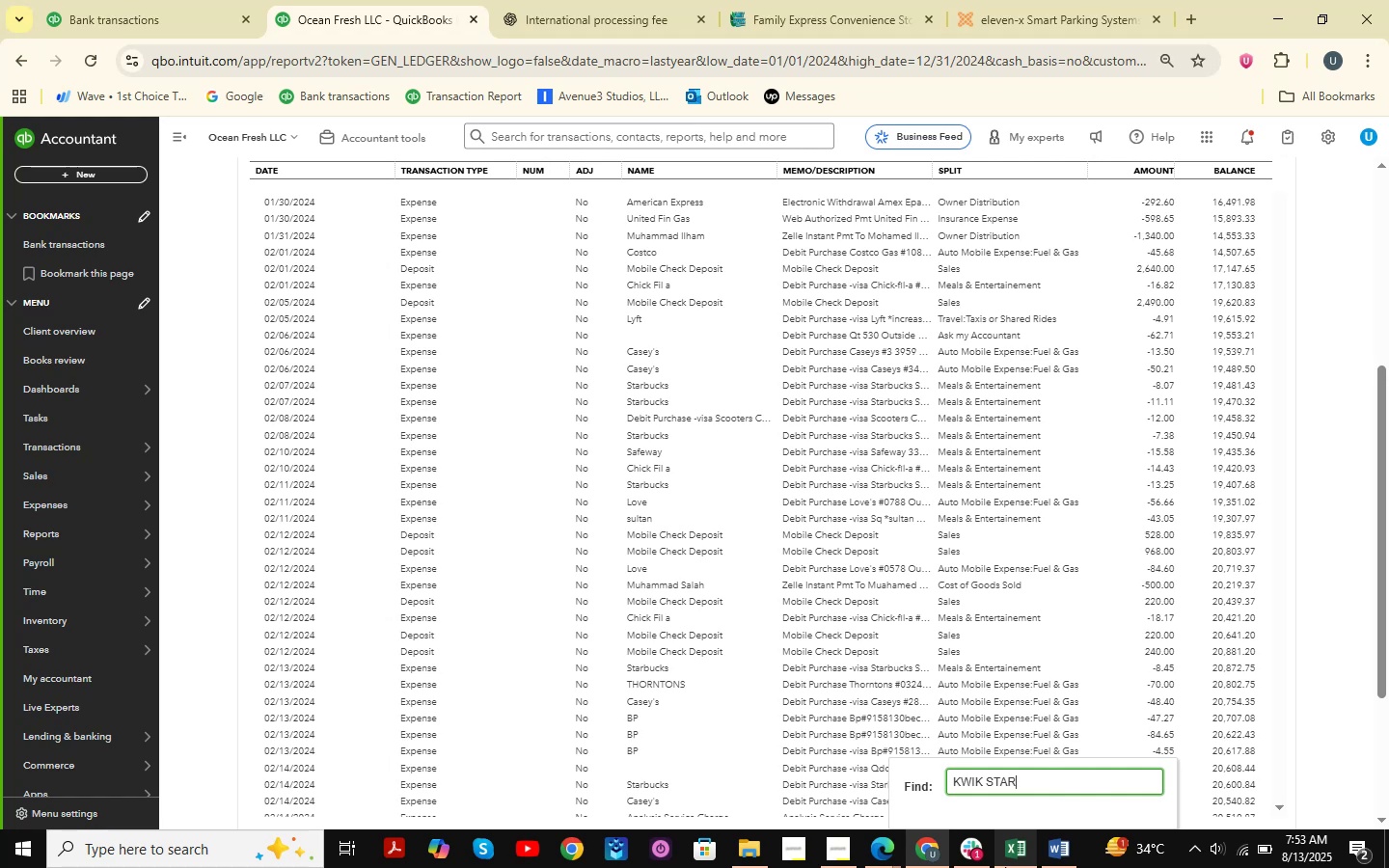 
key(NumpadEnter)
 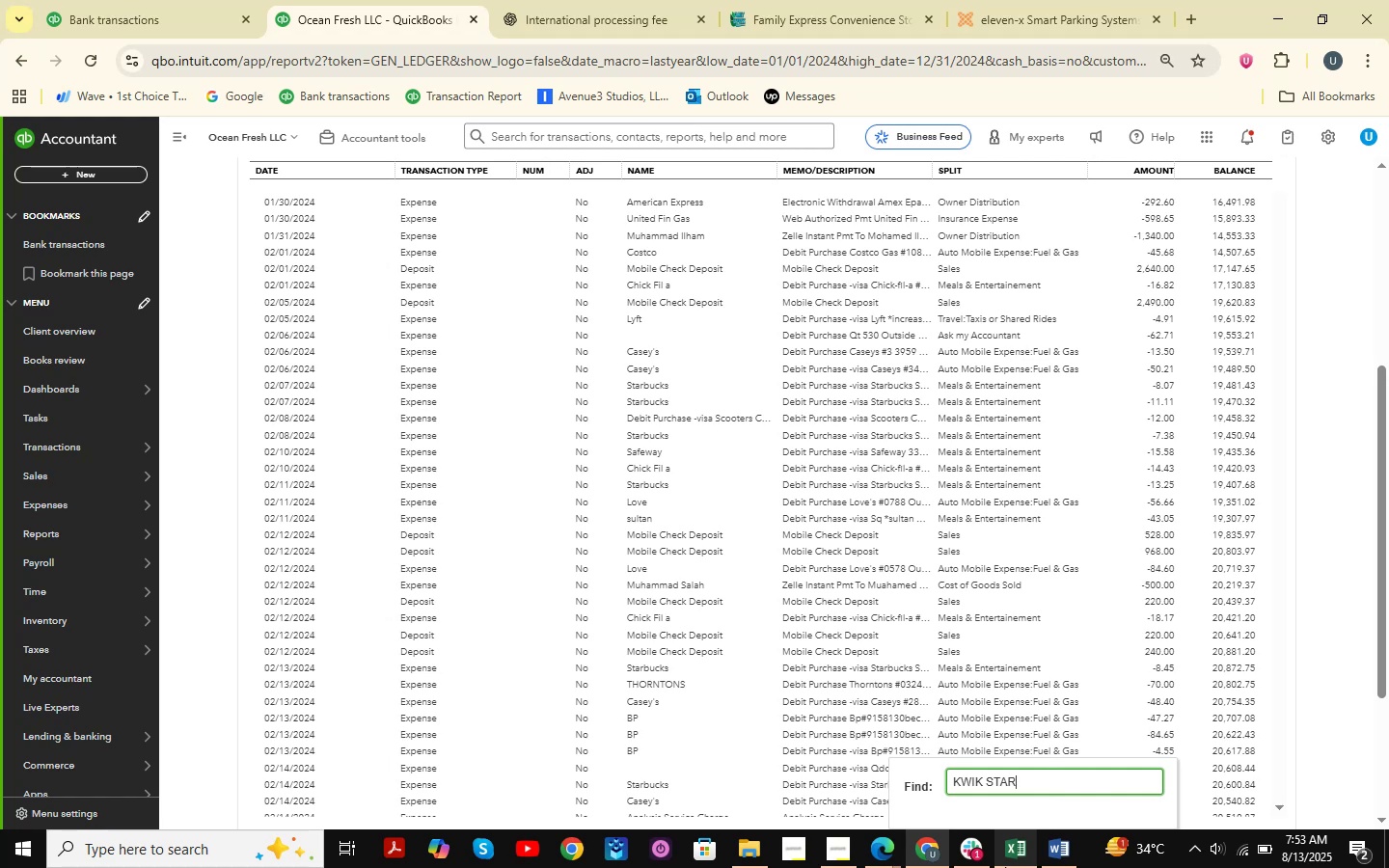 
key(NumpadEnter)
 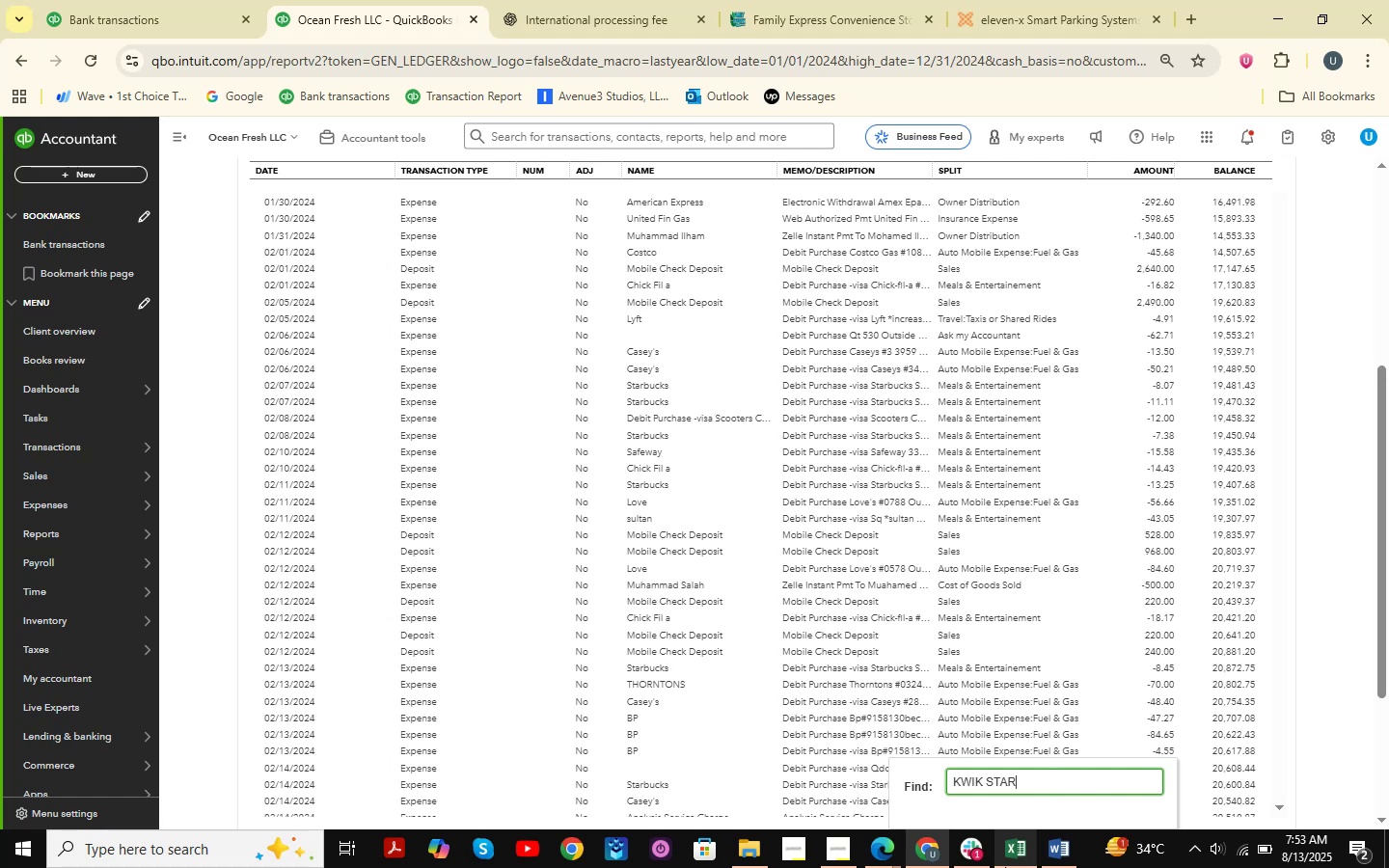 
key(NumpadEnter)
 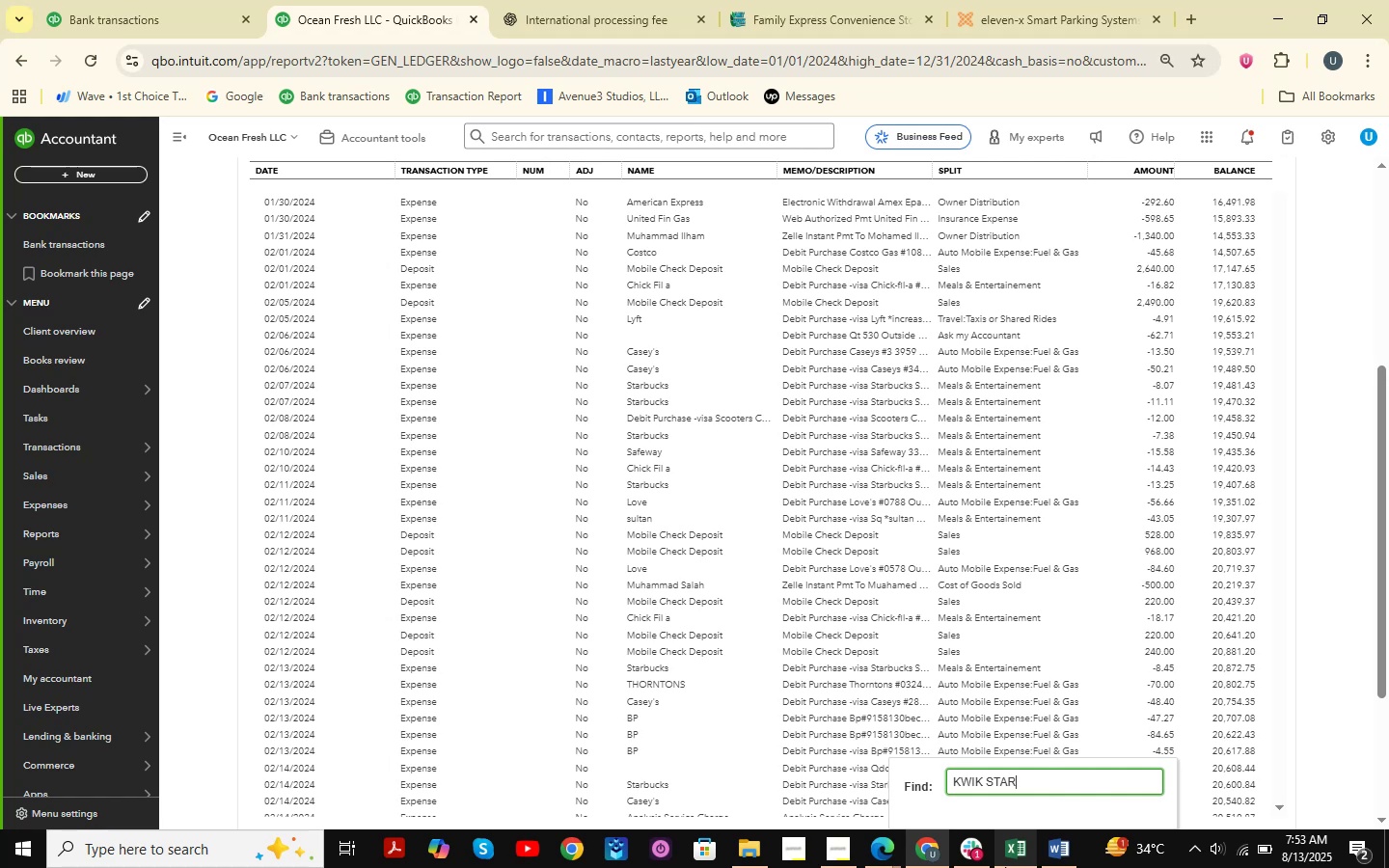 
key(NumpadEnter)
 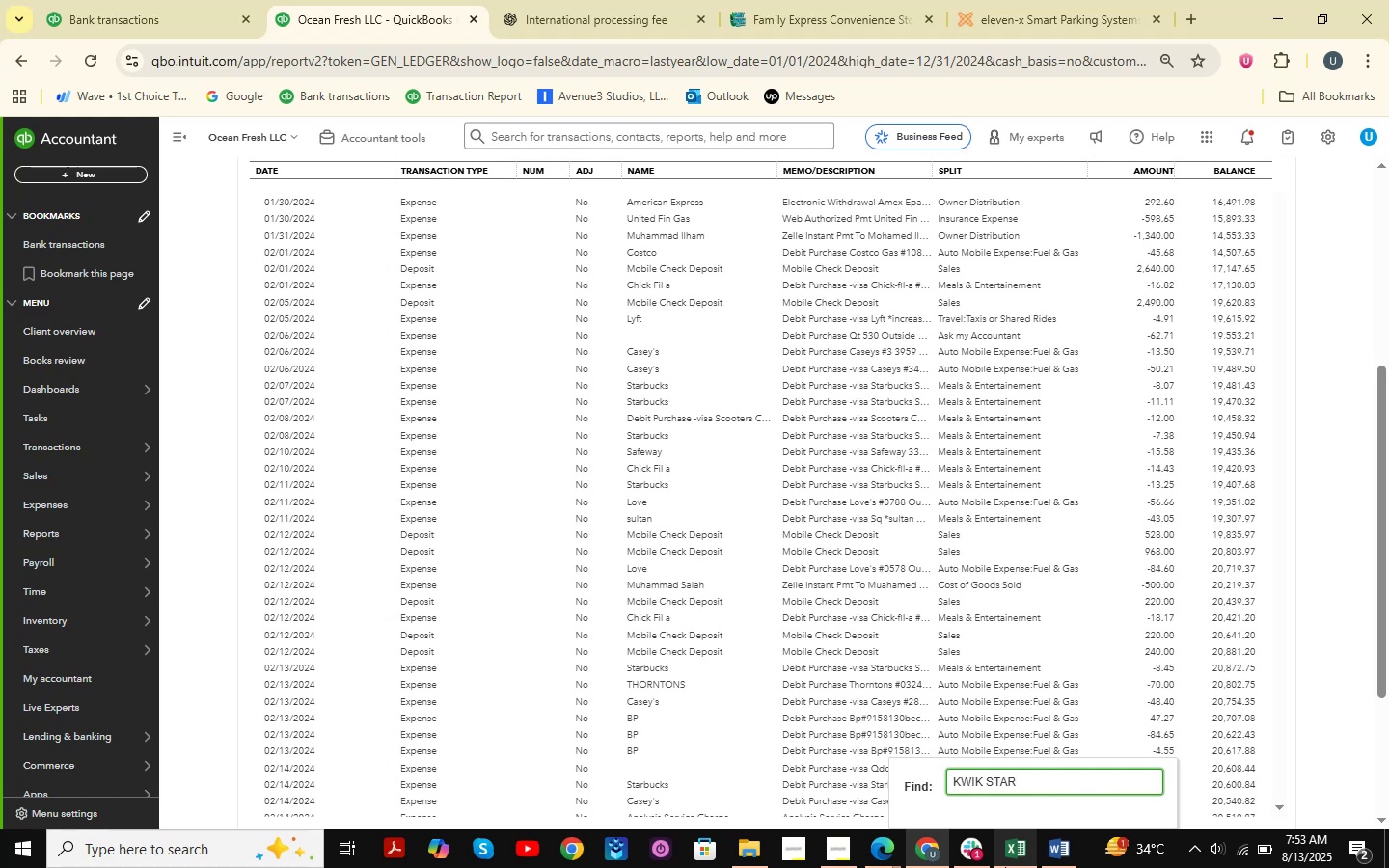 
key(NumpadEnter)
 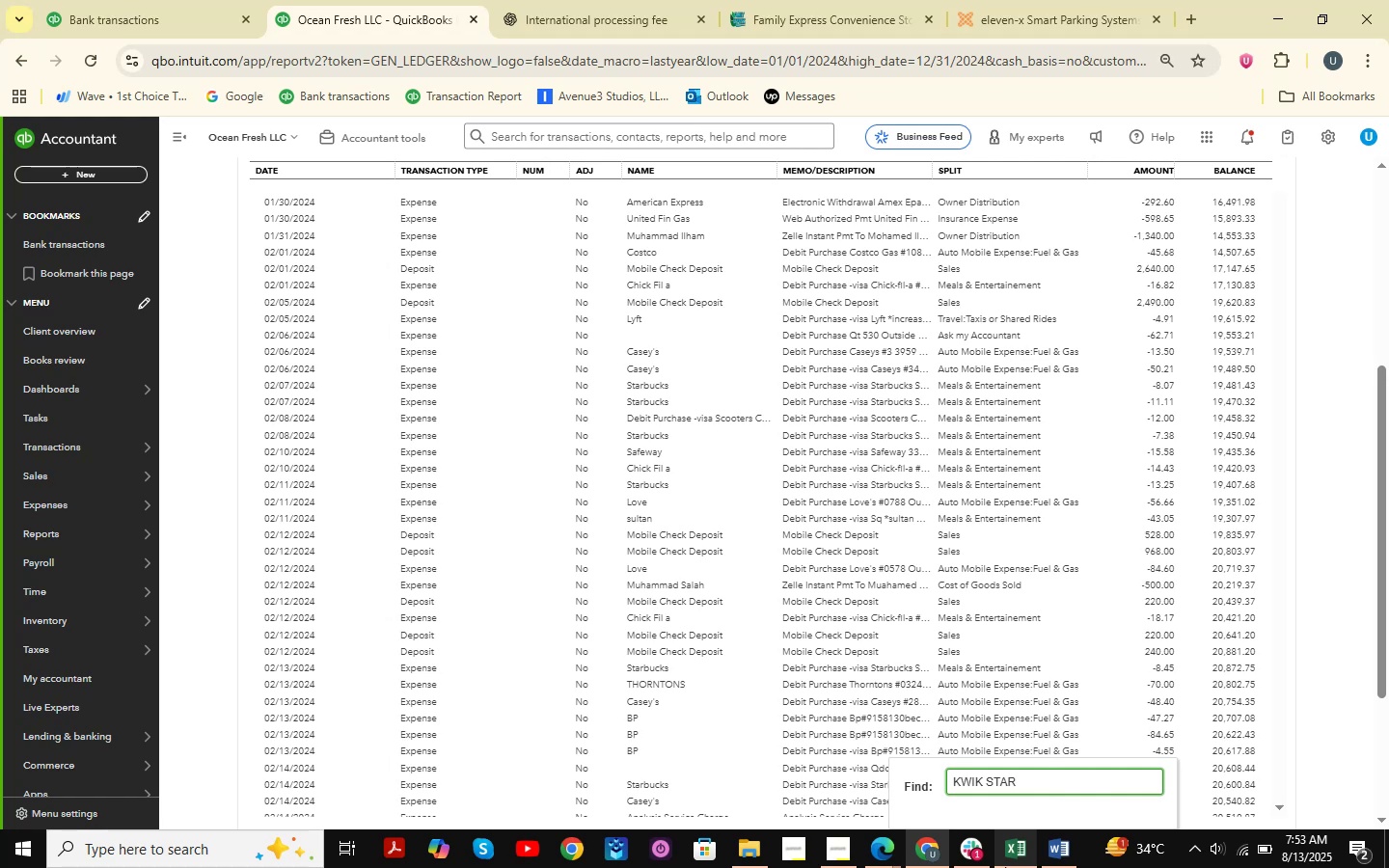 
key(NumpadEnter)
 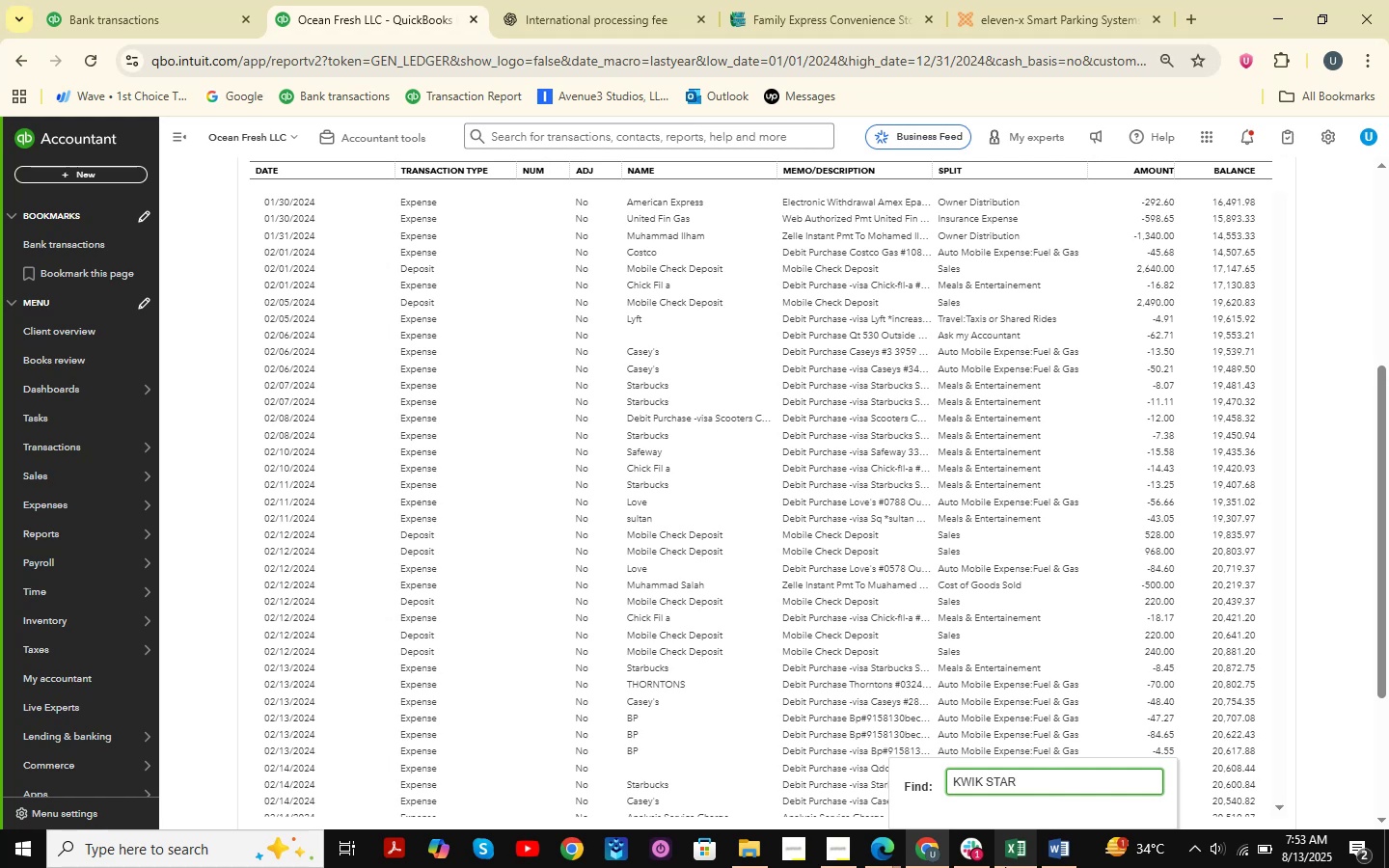 
key(NumpadEnter)
 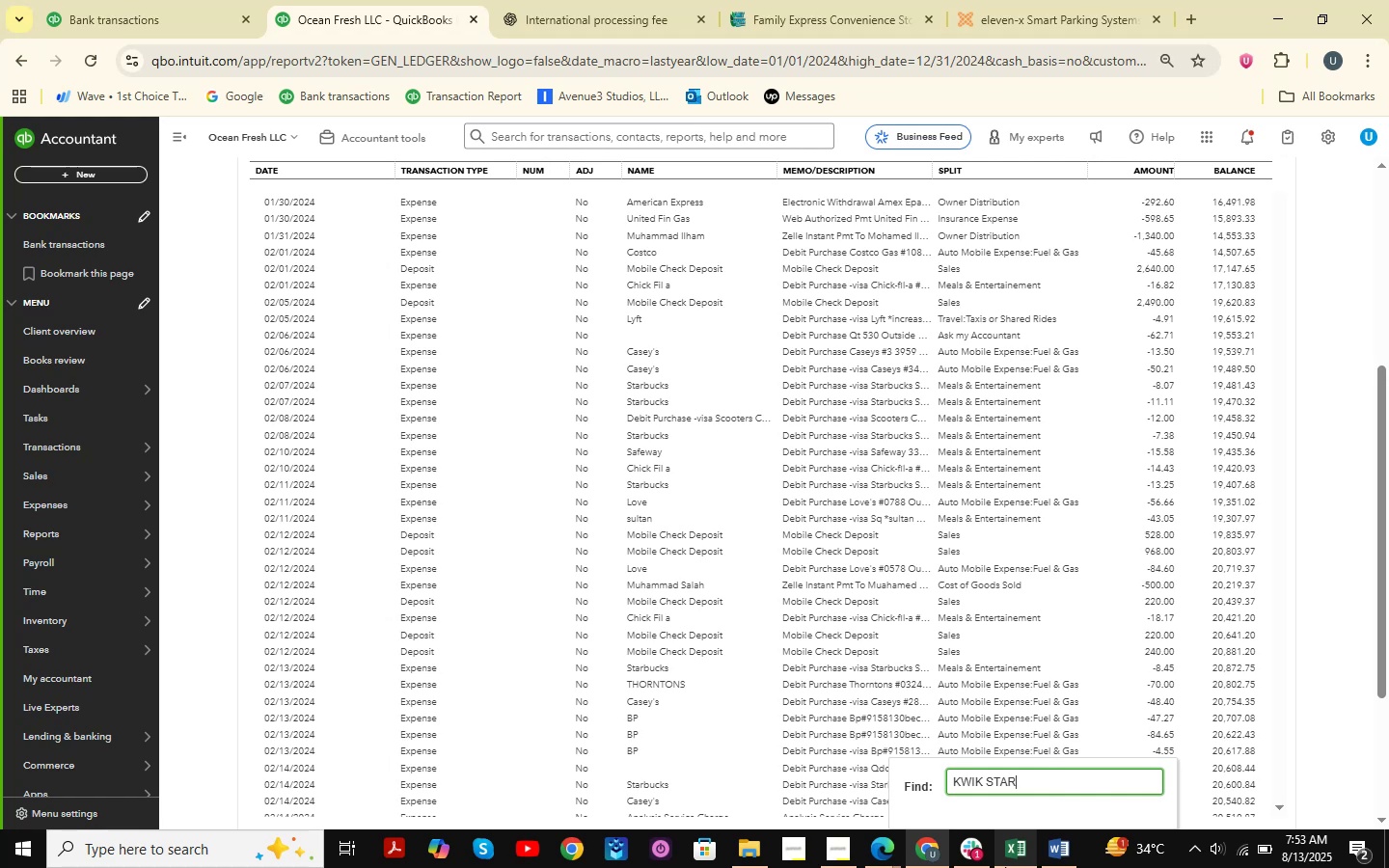 
key(NumpadEnter)
 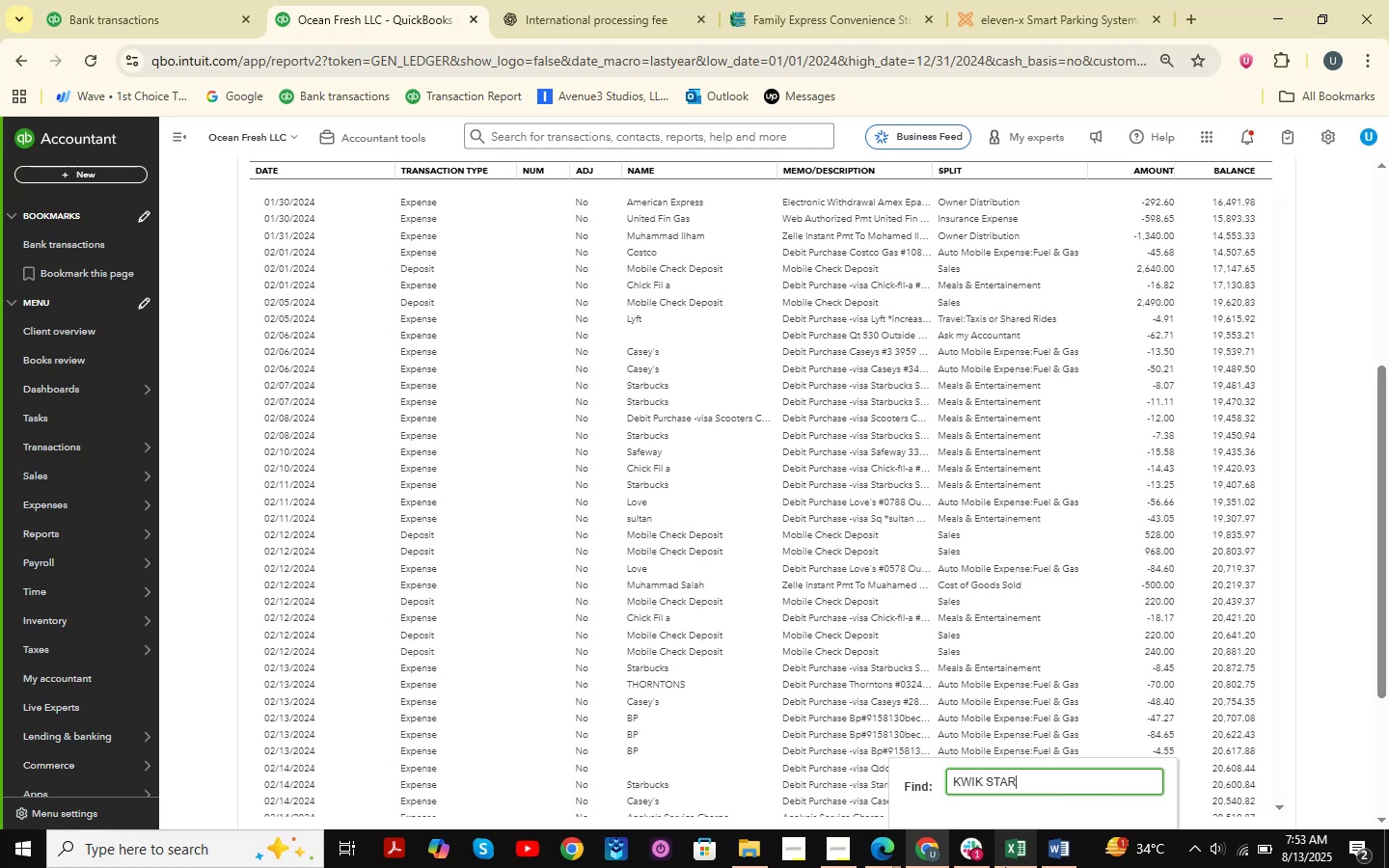 
key(NumpadEnter)
 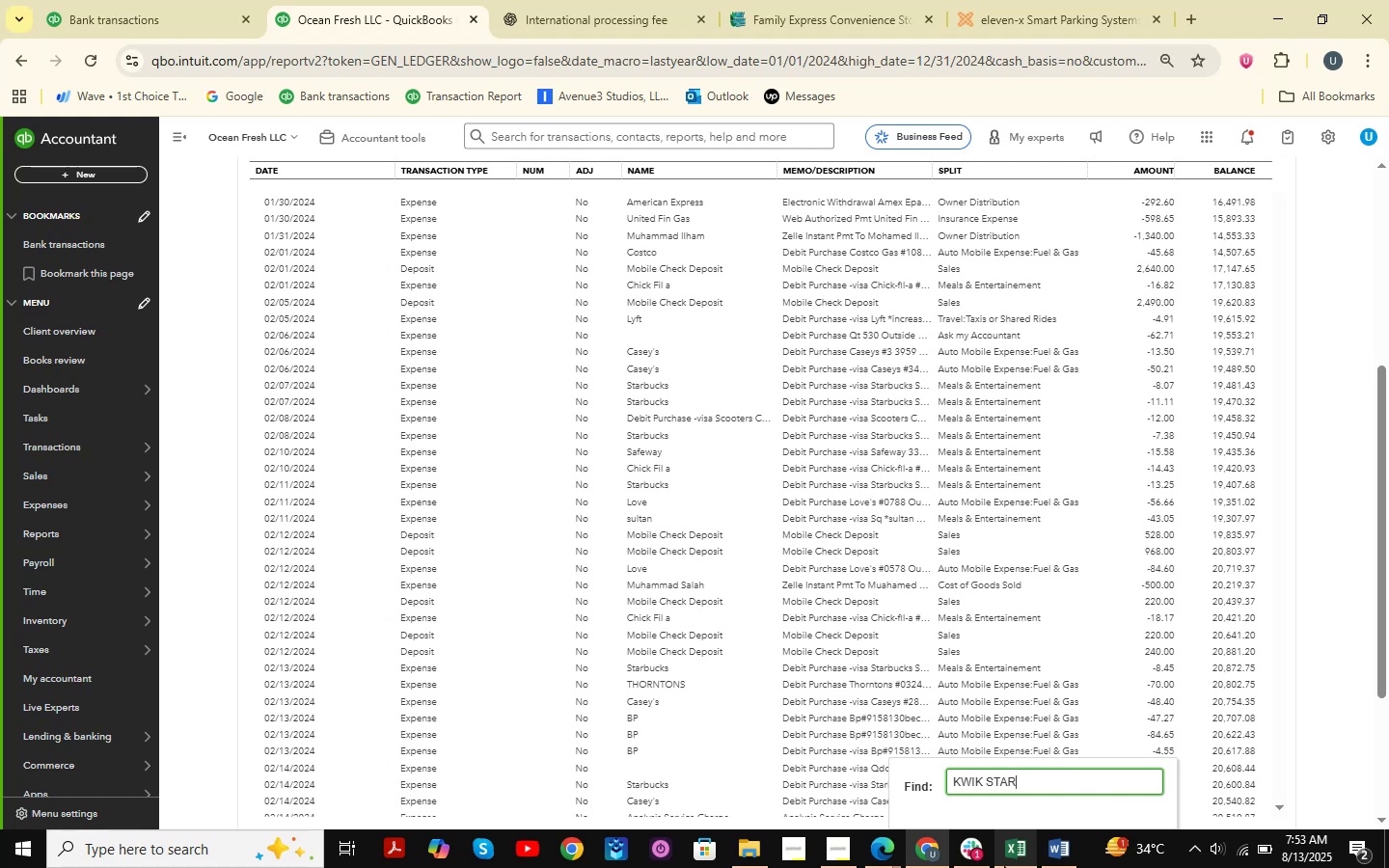 
key(NumpadEnter)
 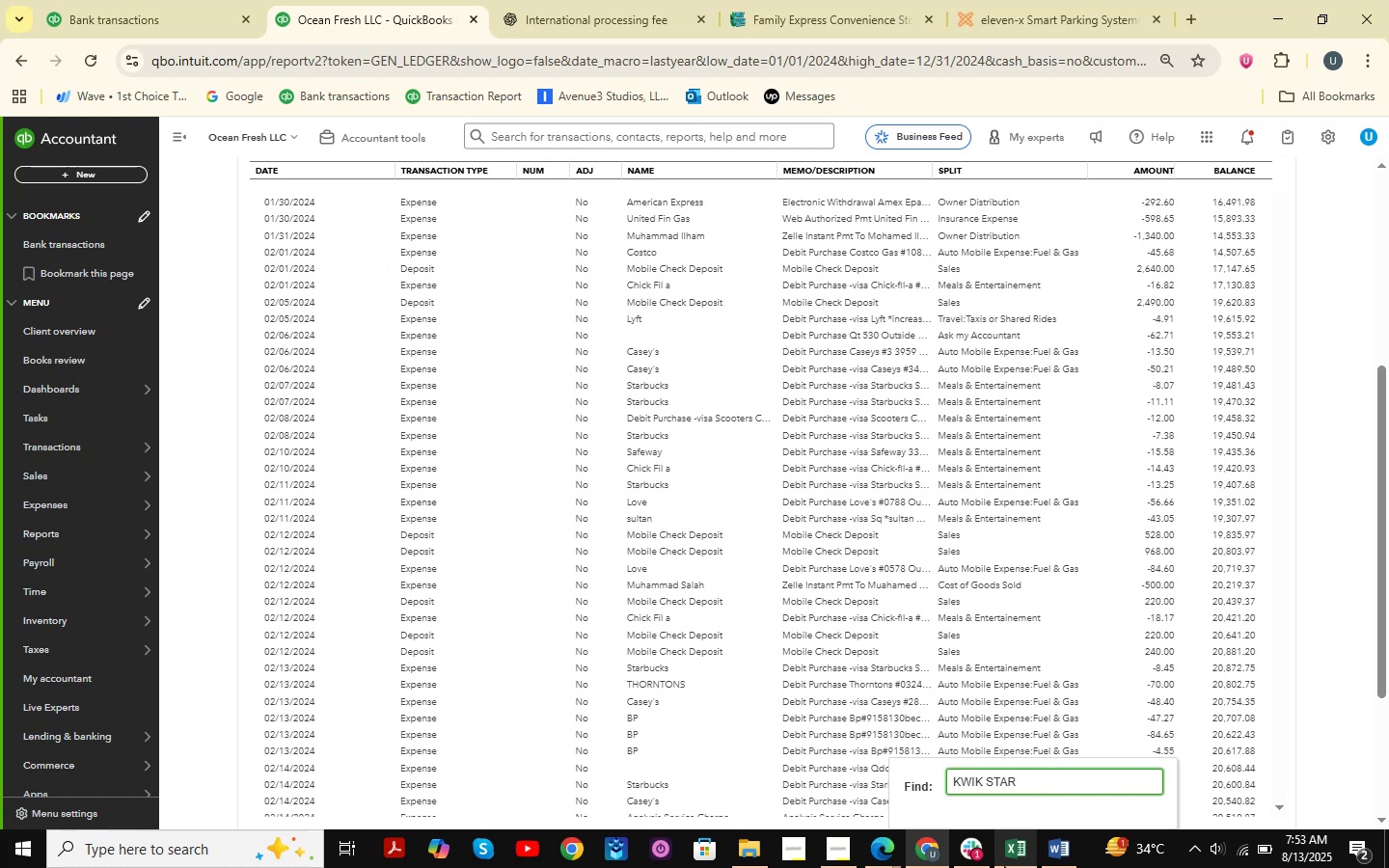 
key(NumpadEnter)
 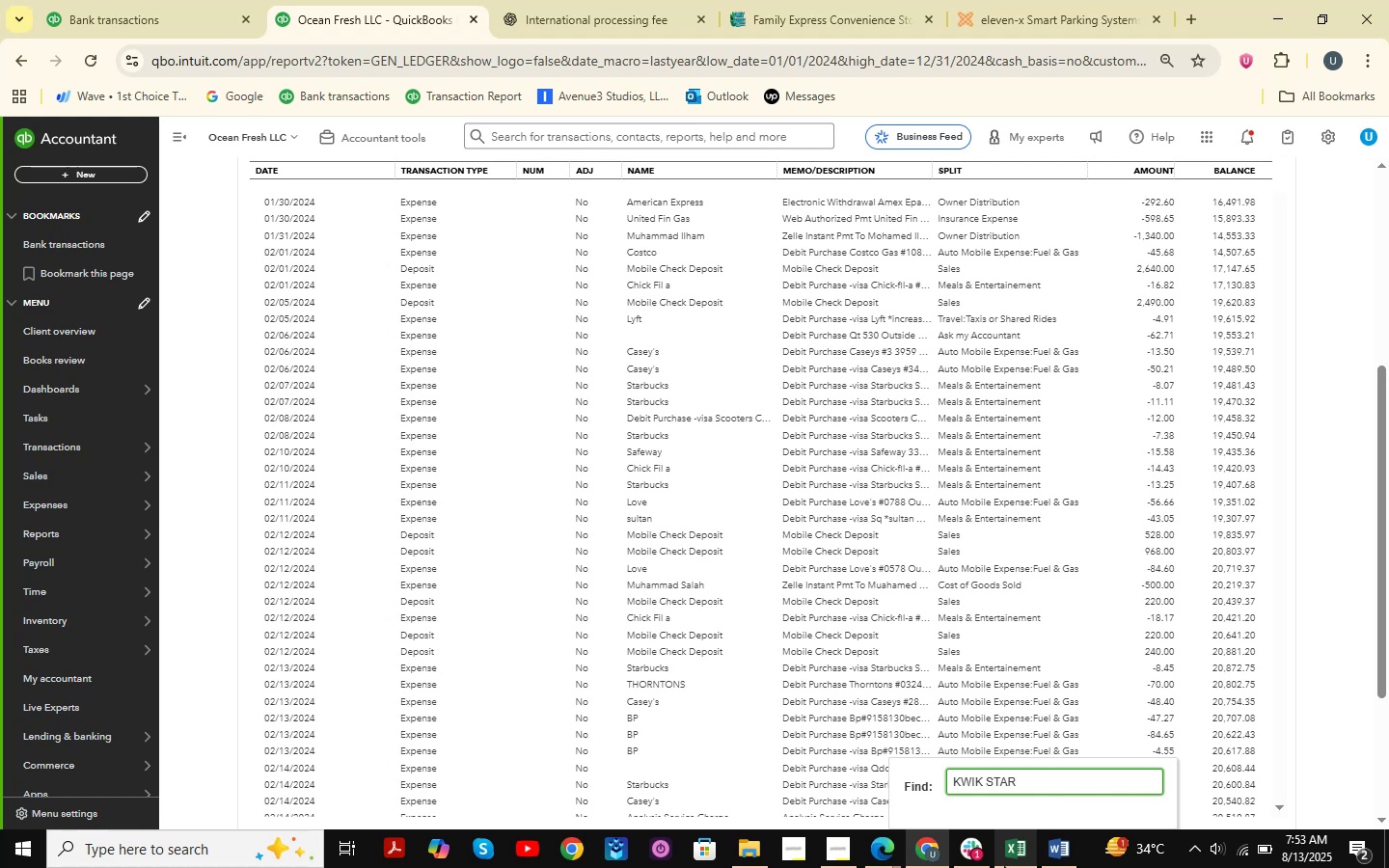 
key(NumpadEnter)
 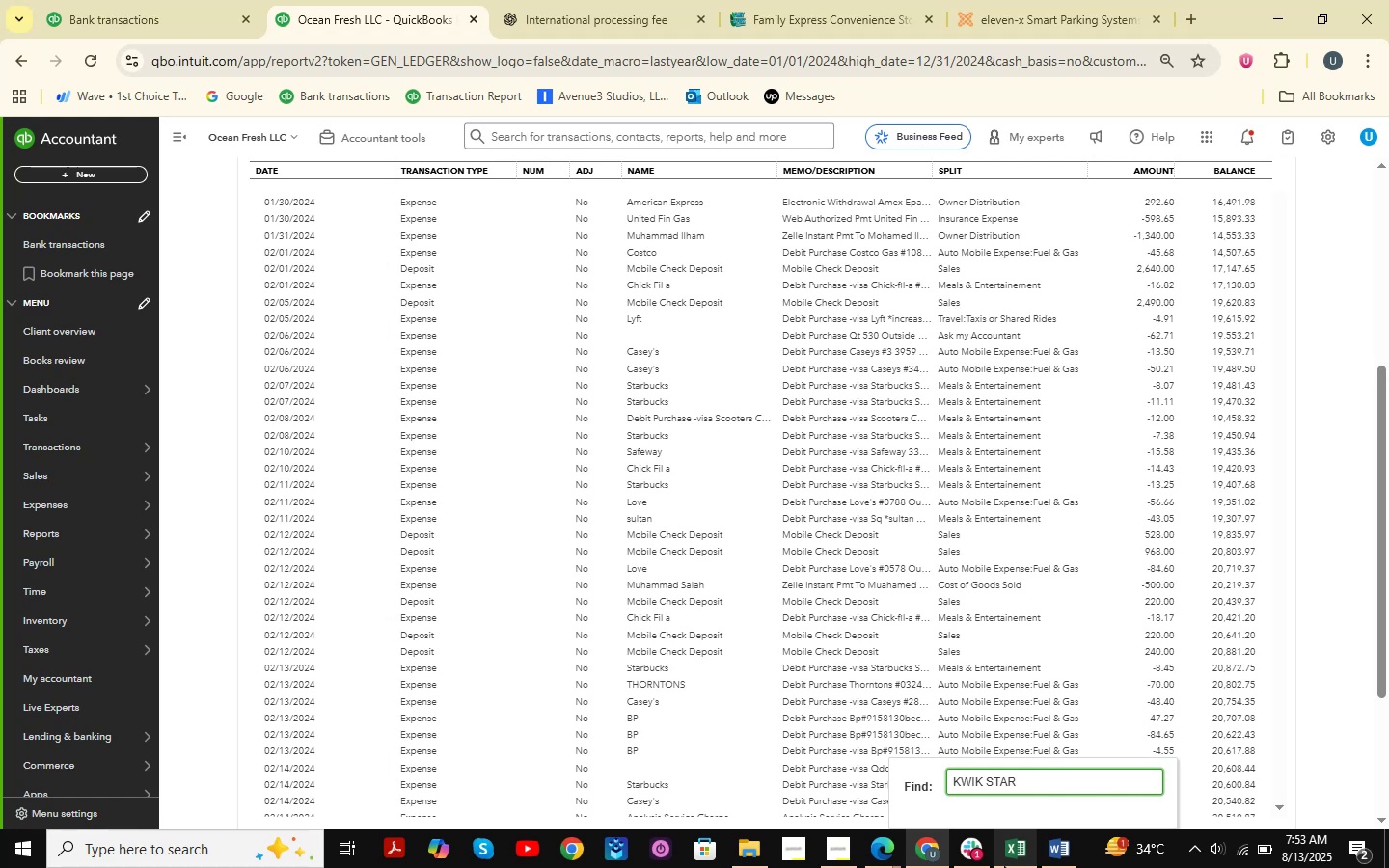 
key(NumpadEnter)
 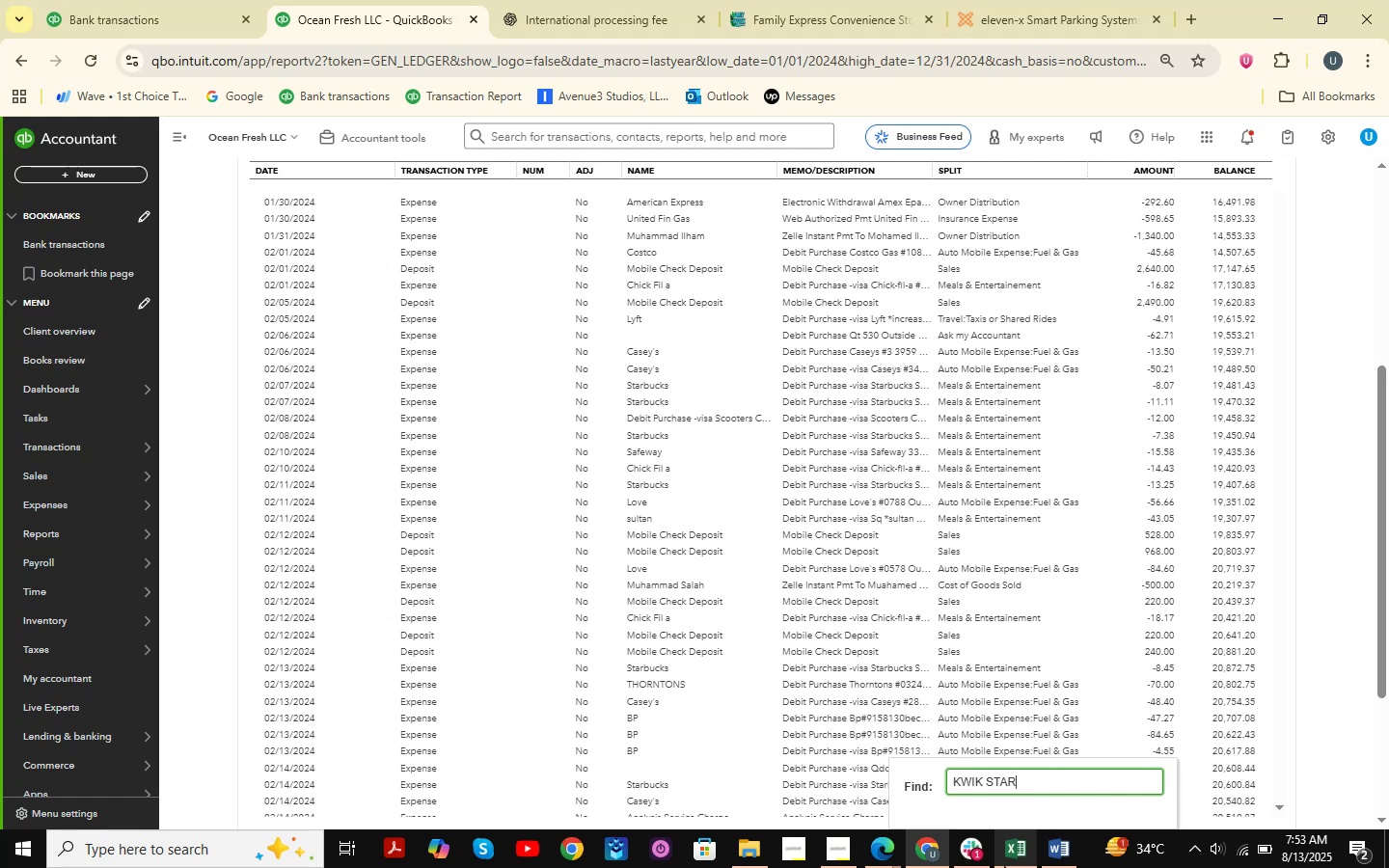 
key(NumpadEnter)
 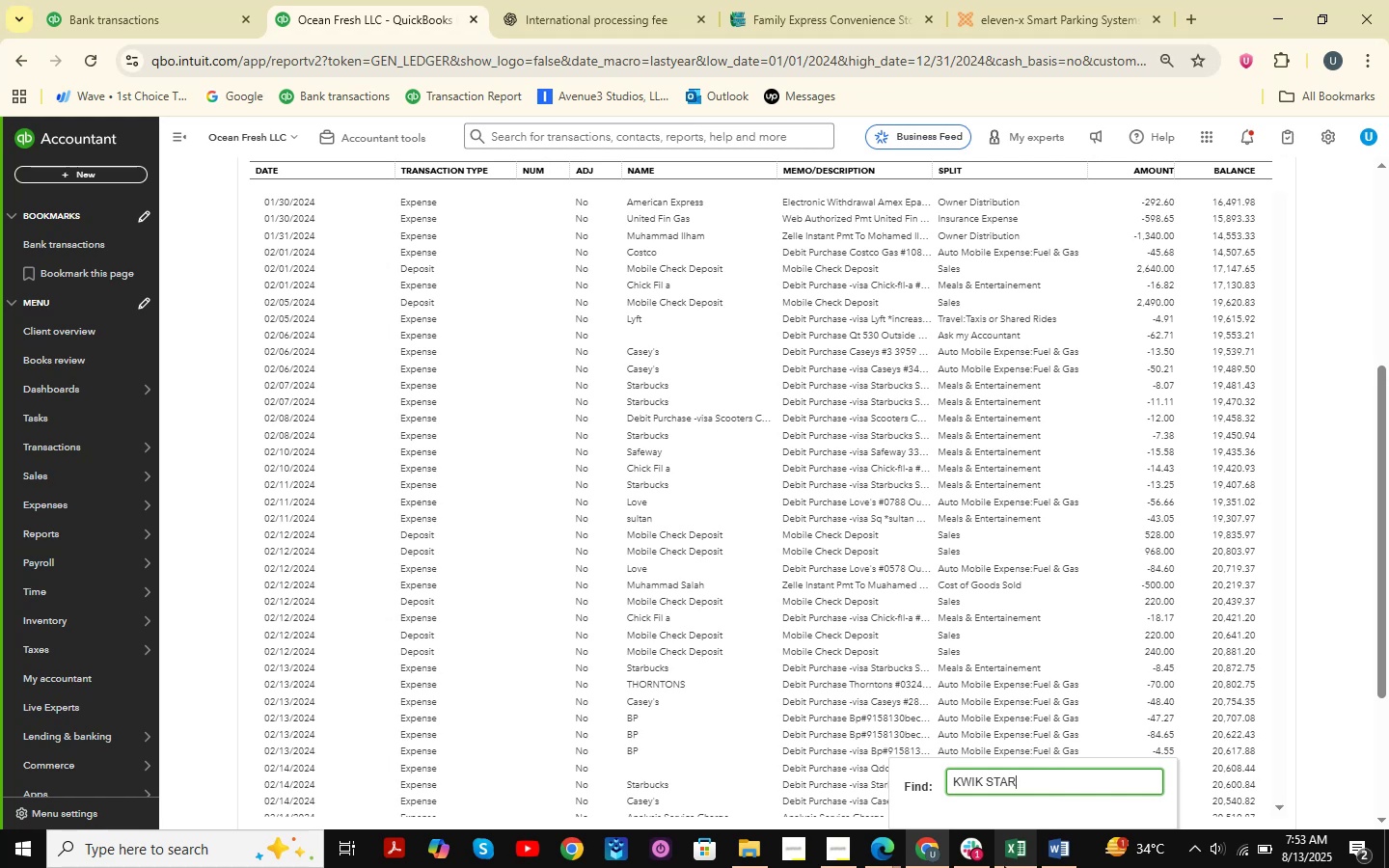 
key(NumpadEnter)
 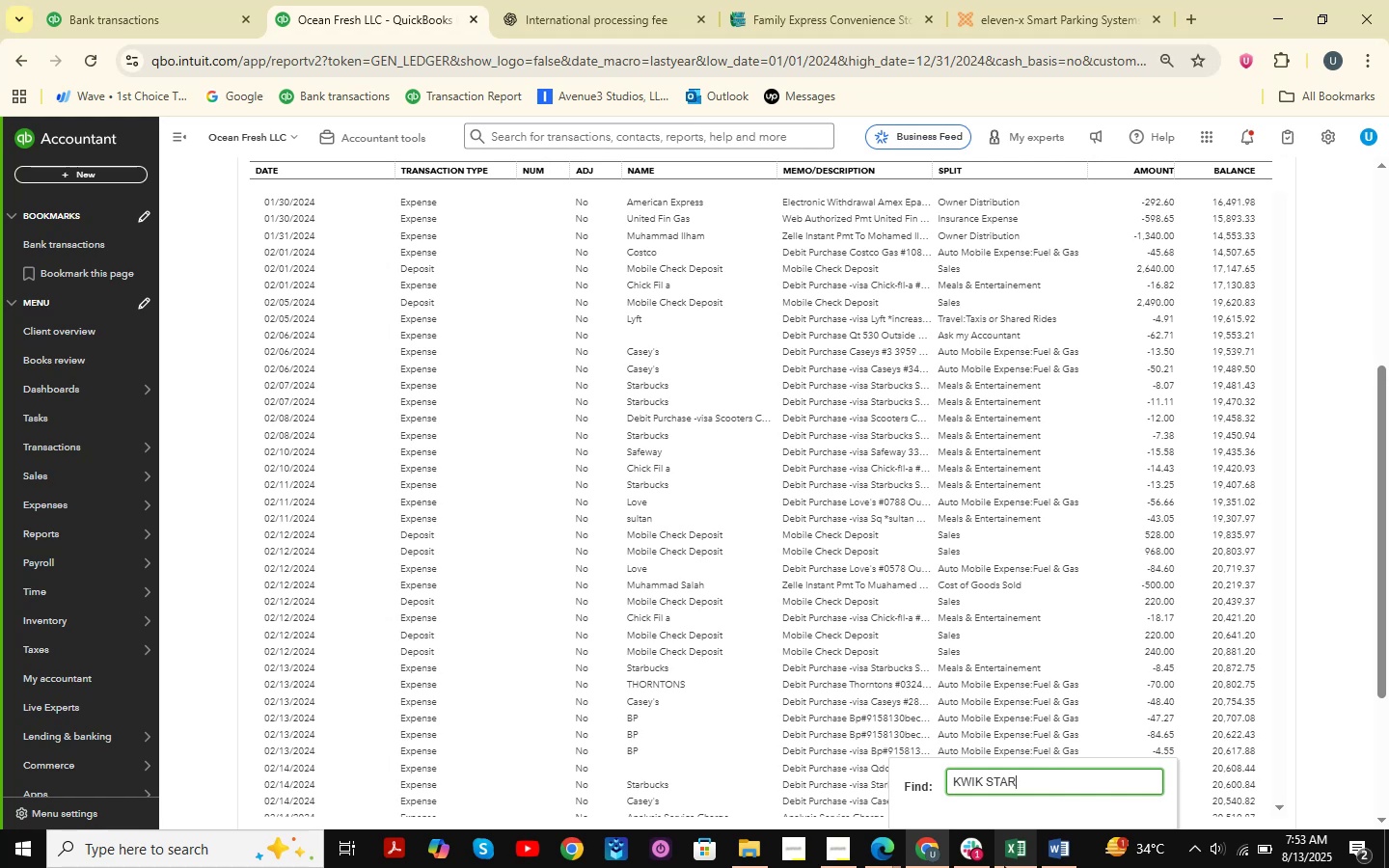 
key(NumpadEnter)
 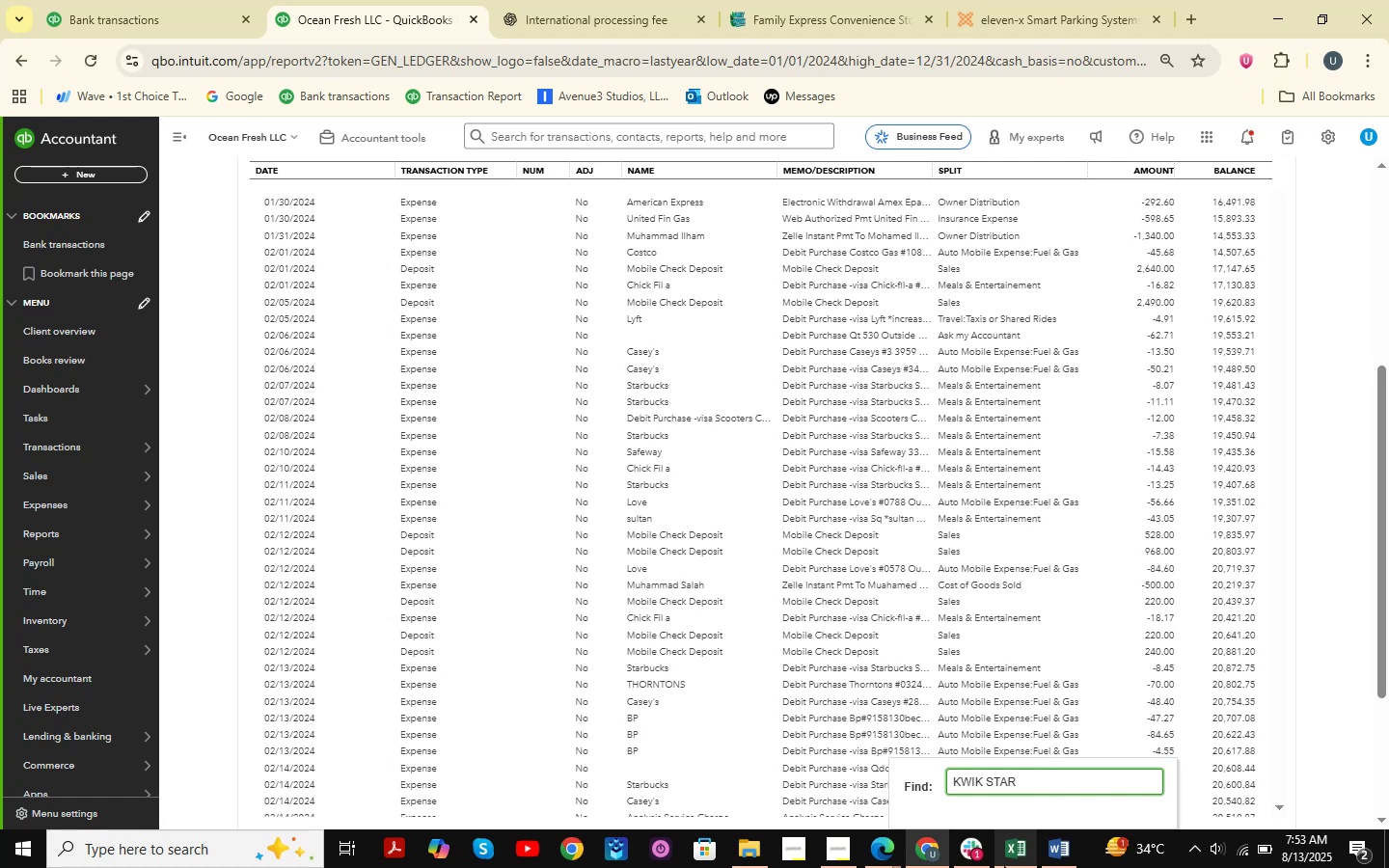 
key(NumpadEnter)
 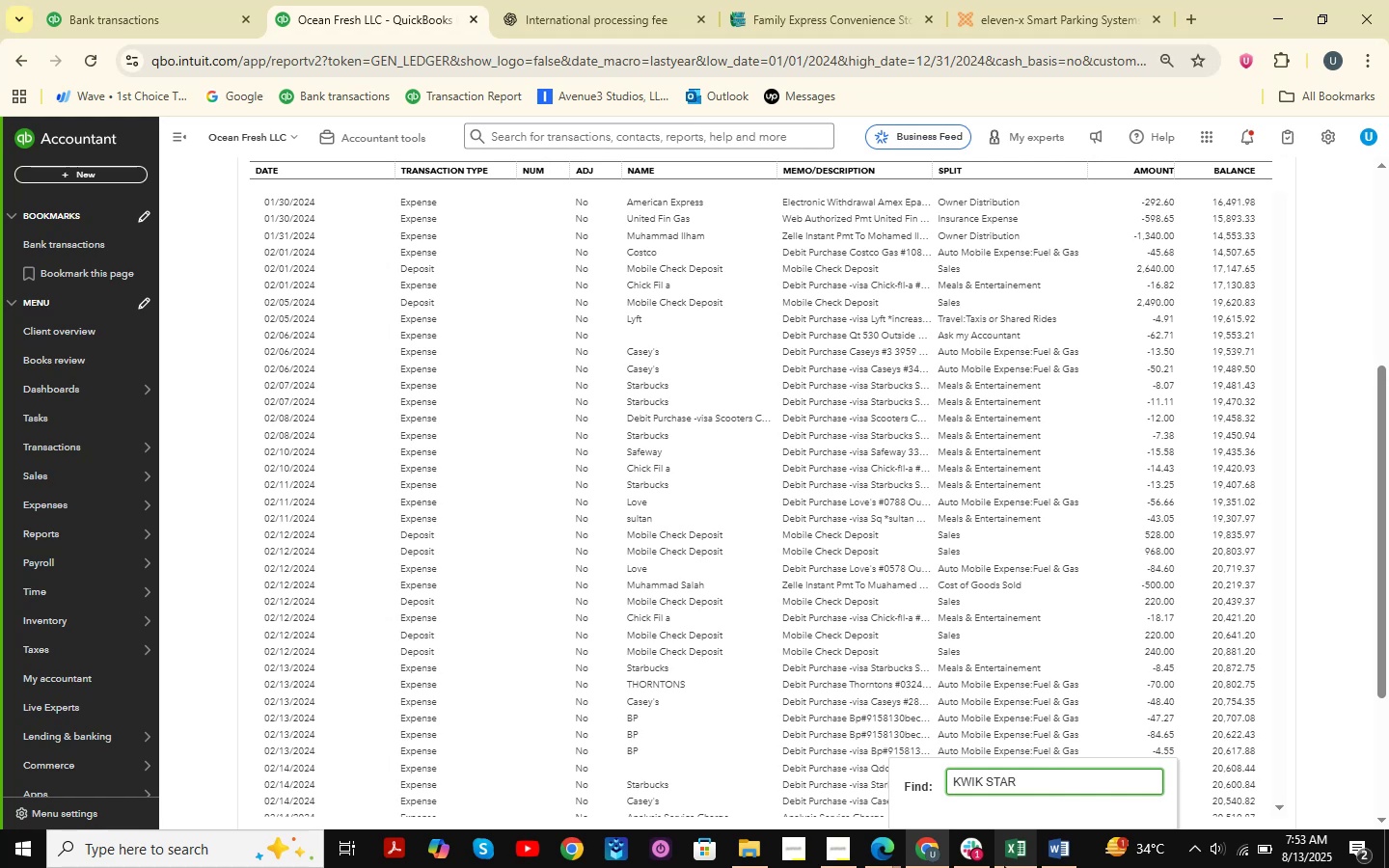 
key(NumpadEnter)
 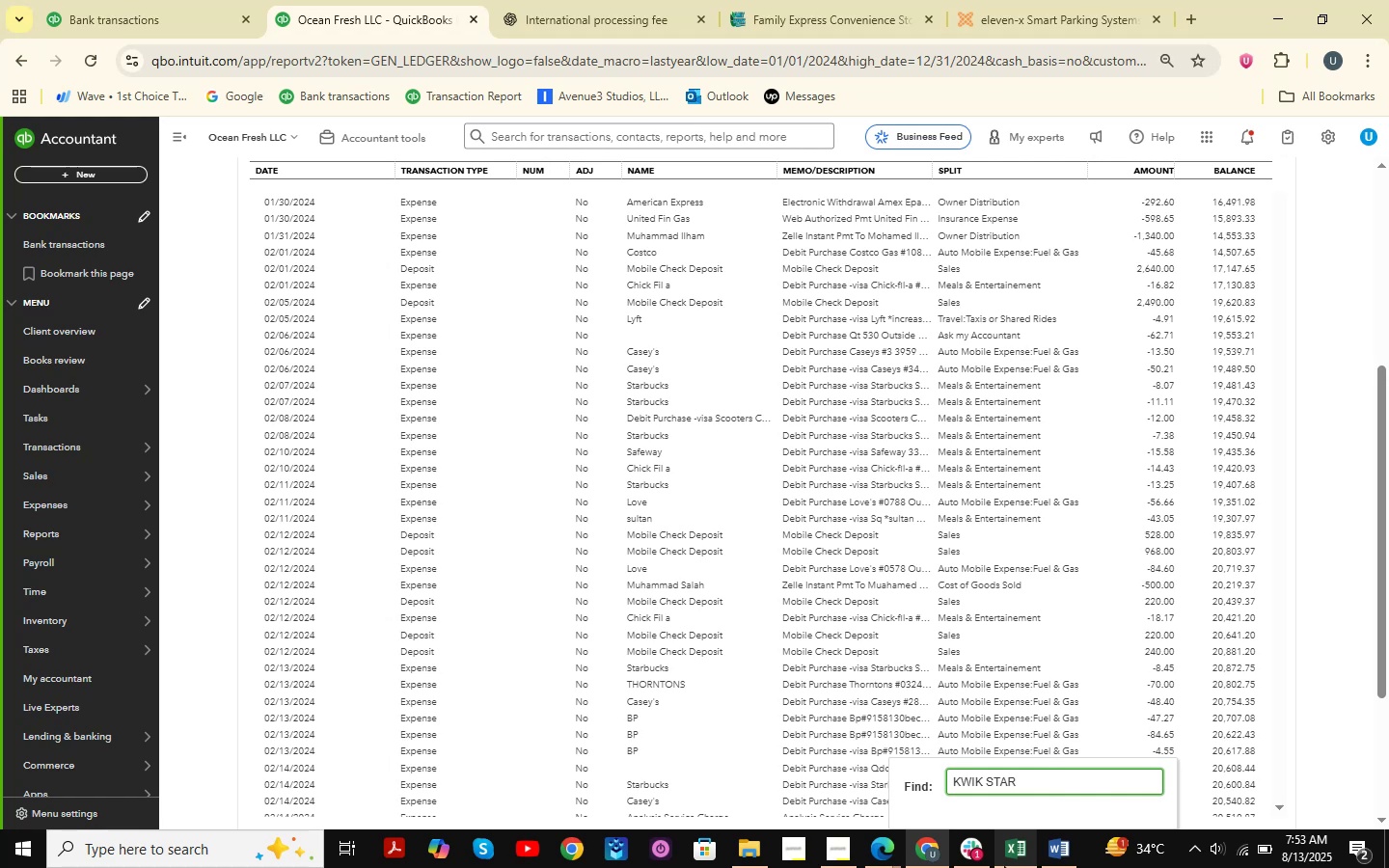 
key(NumpadEnter)
 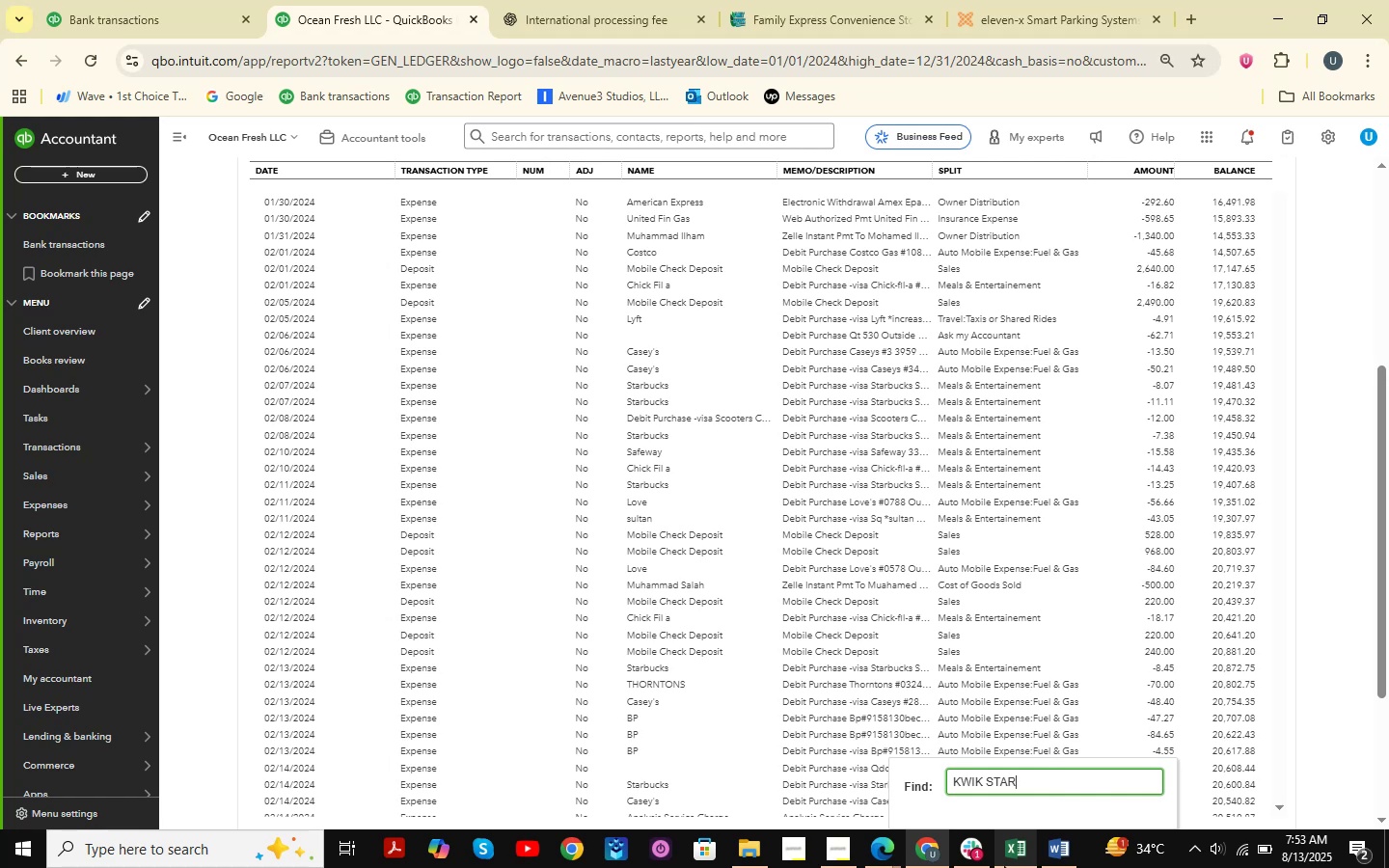 
key(NumpadEnter)
 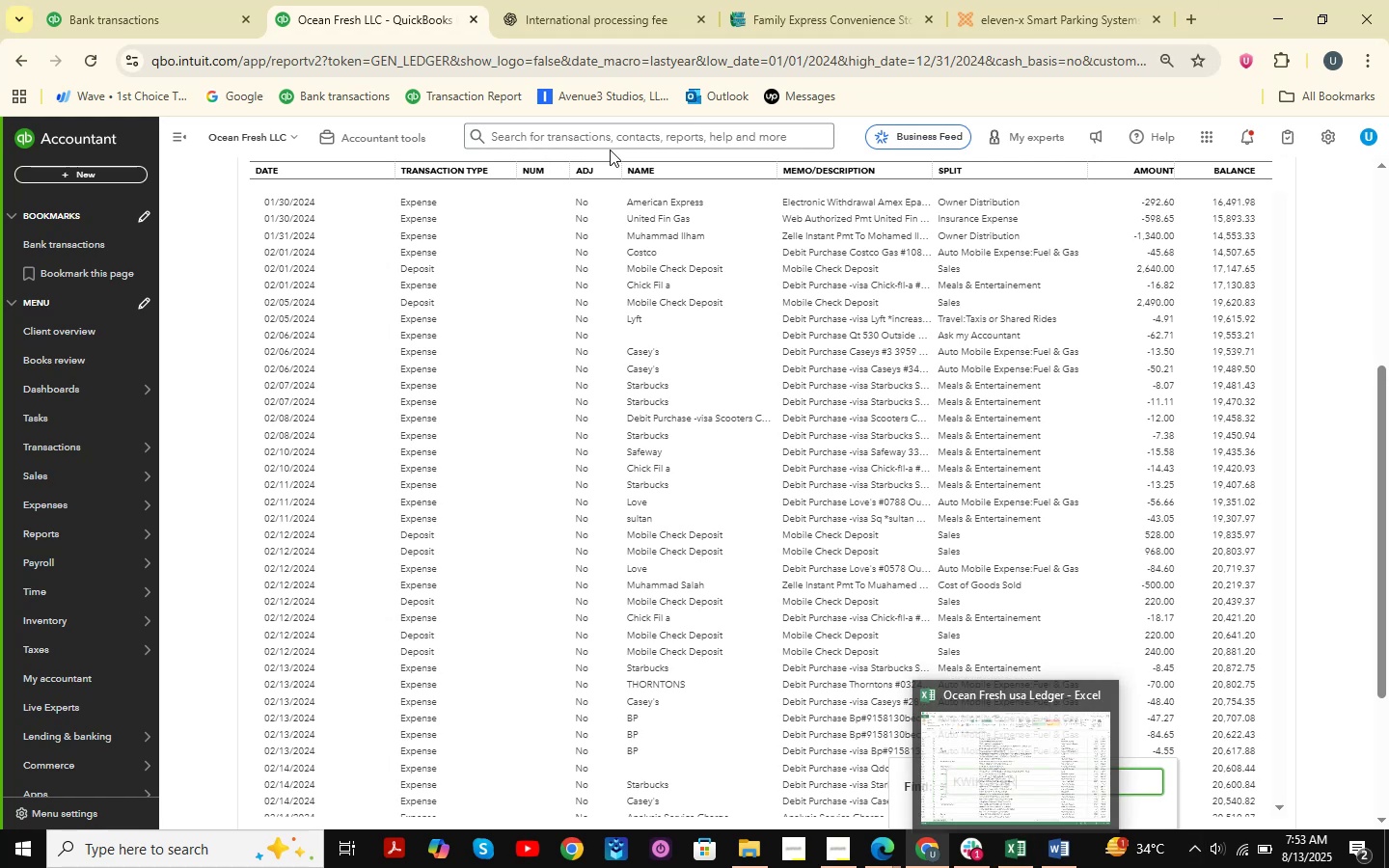 
key(Backspace)
 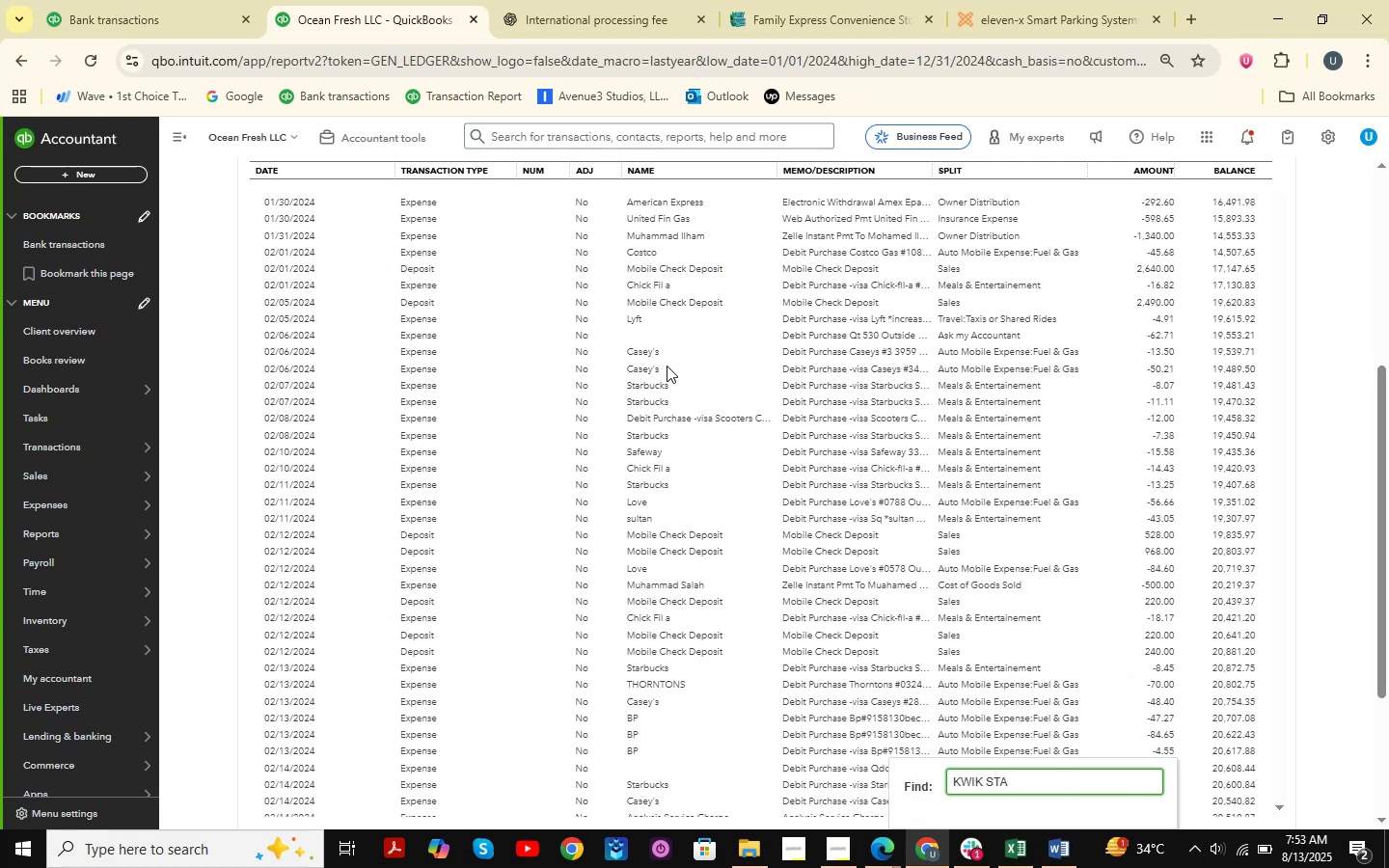 
key(Backspace)
 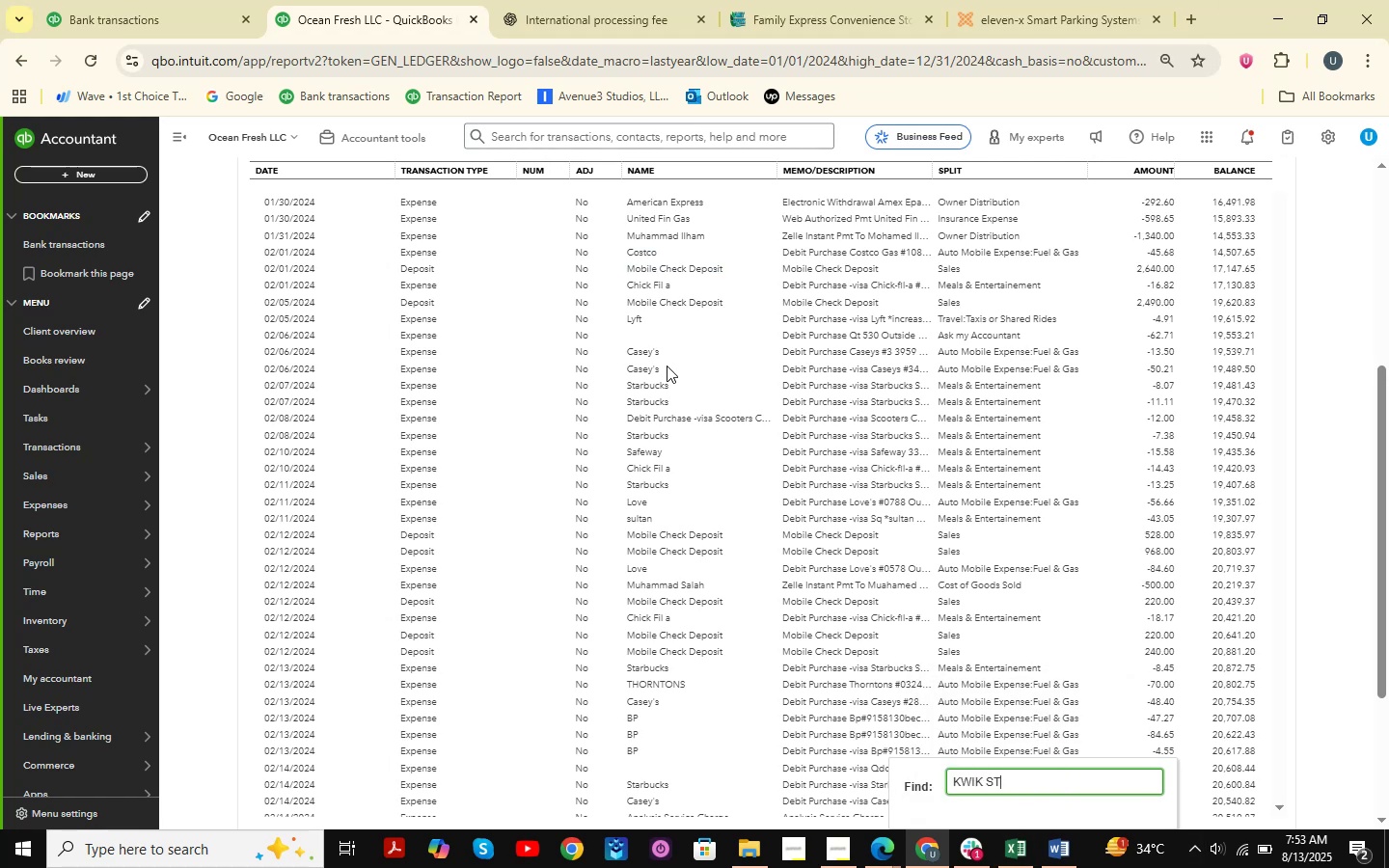 
key(Backspace)
 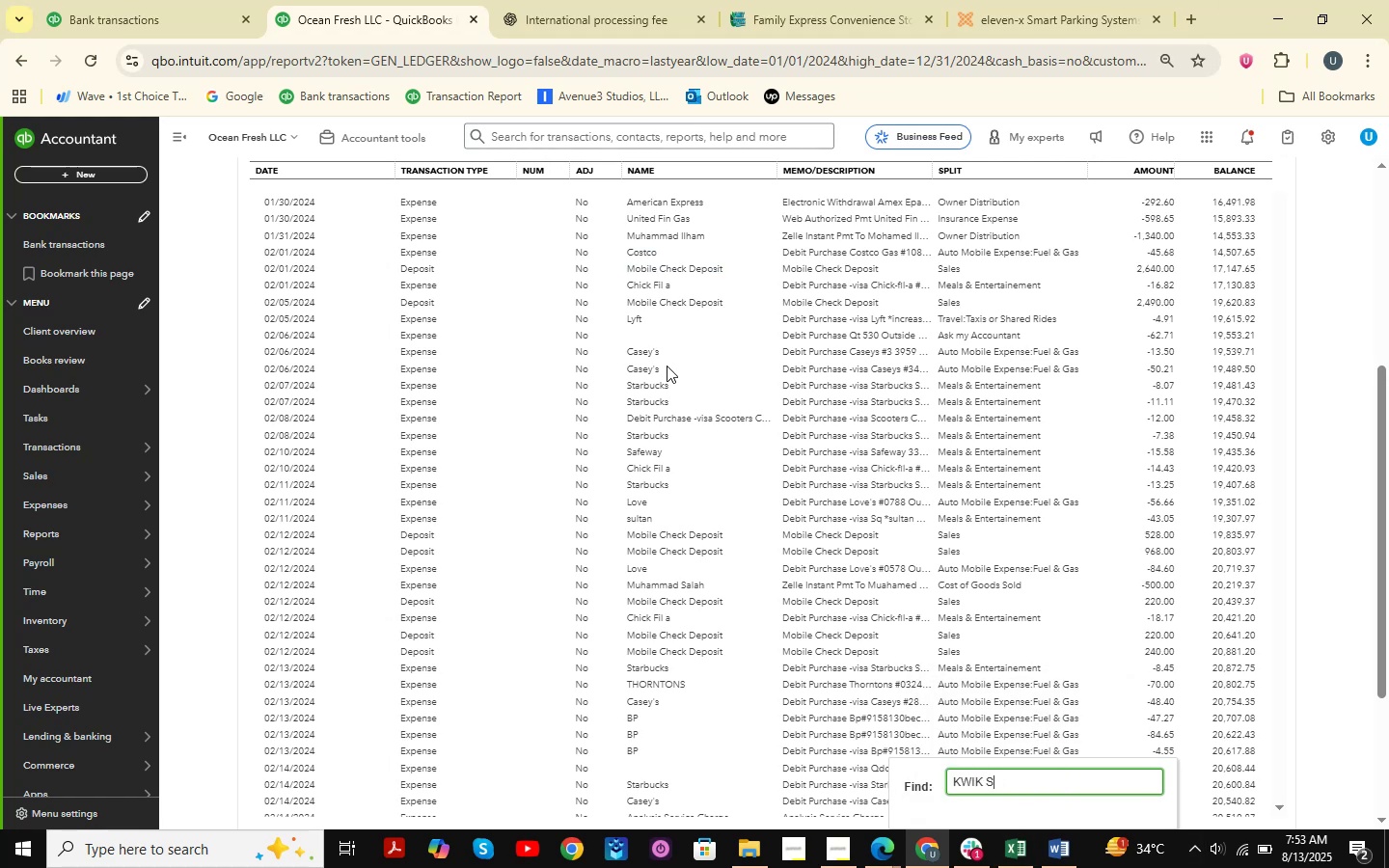 
key(Backspace)
 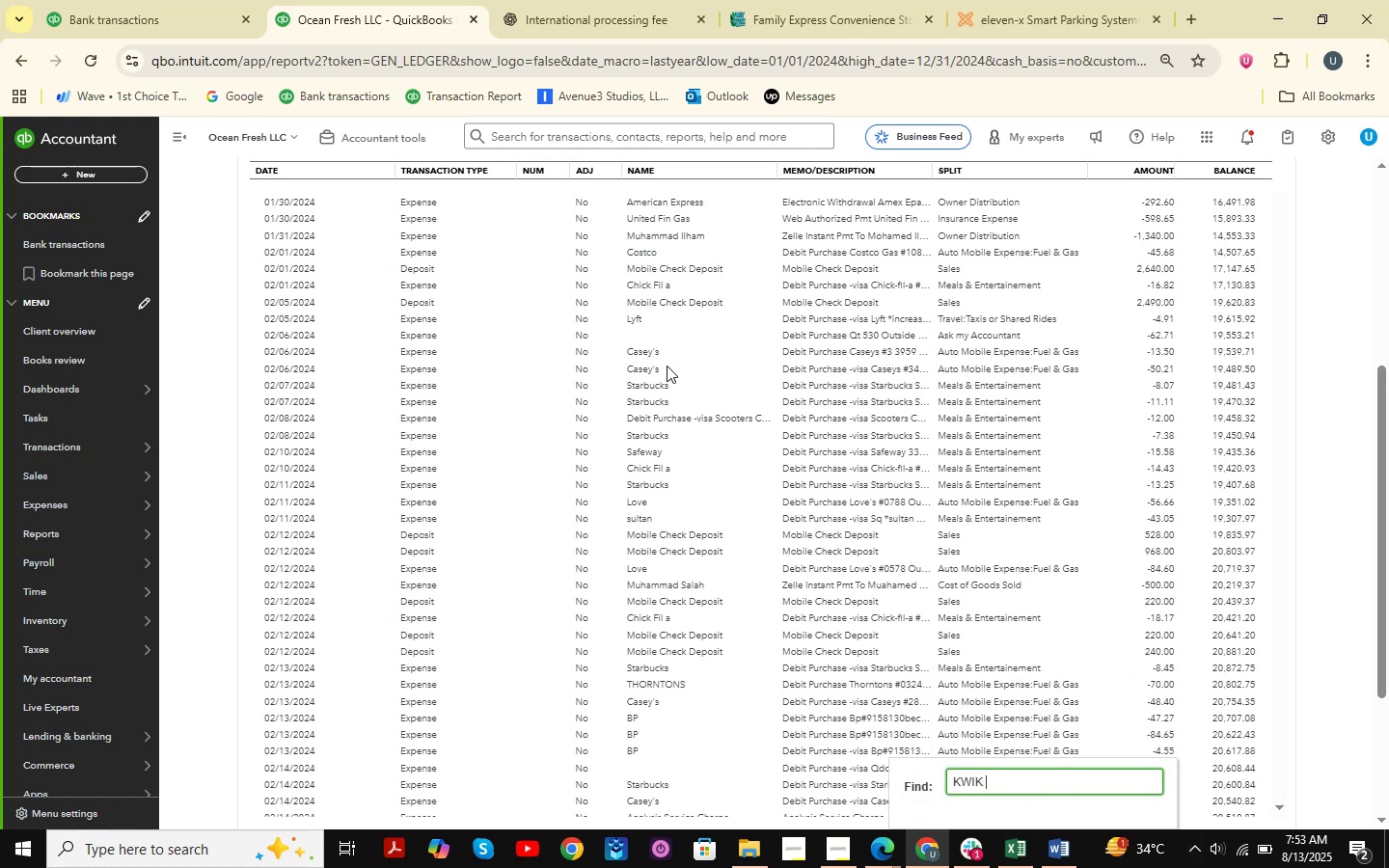 
key(Backspace)
 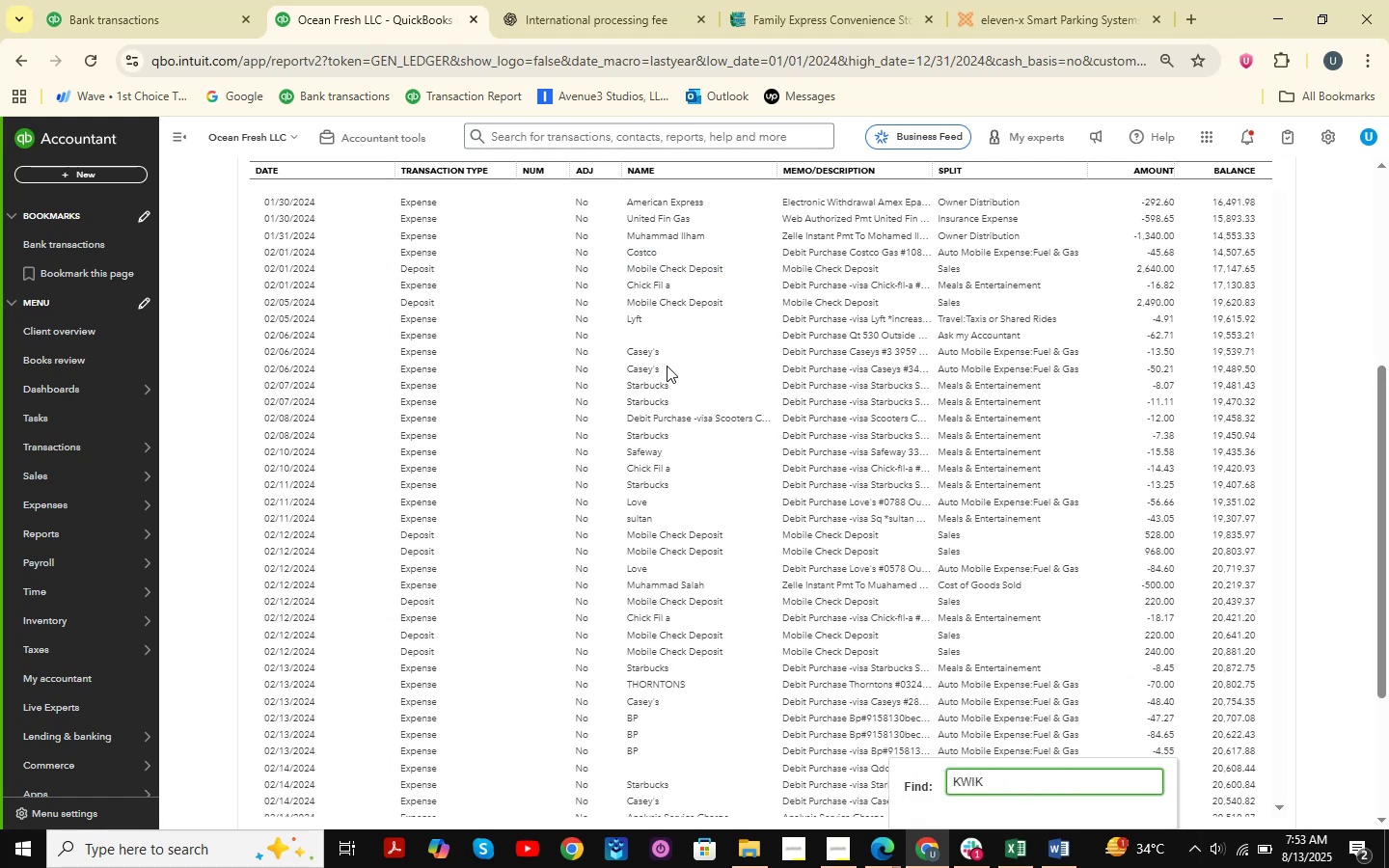 
key(Enter)
 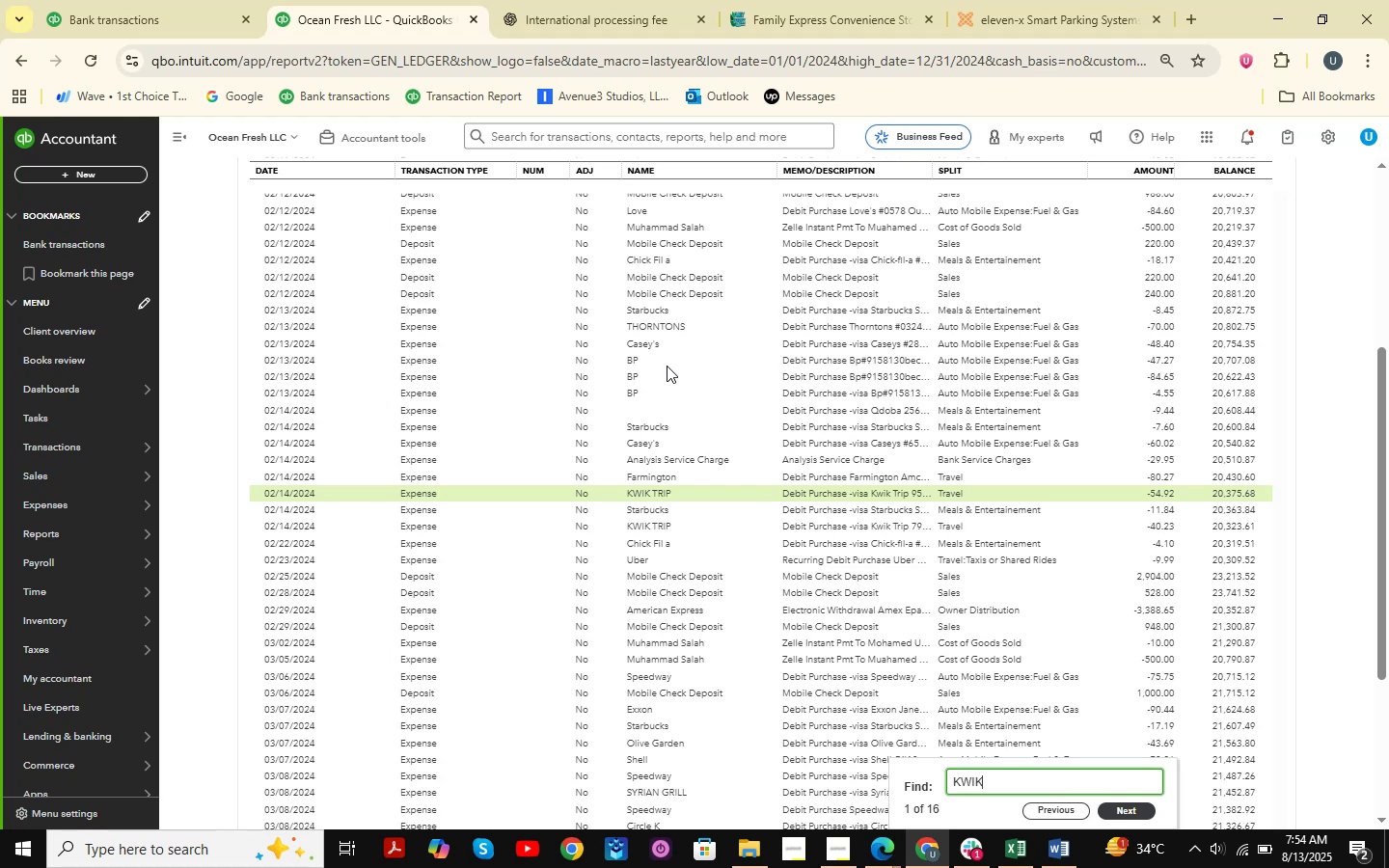 
wait(9.47)
 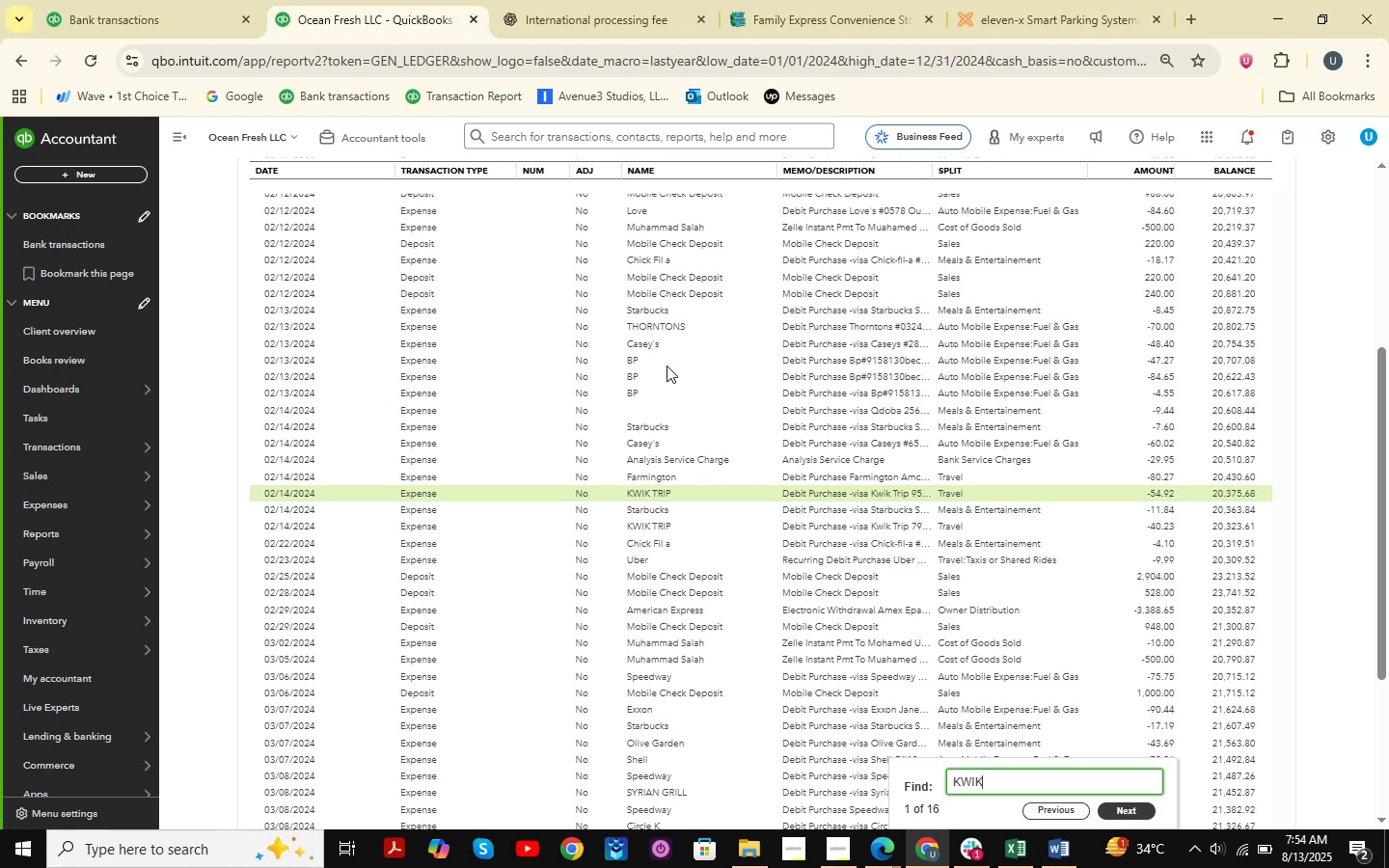 
left_click([154, 23])
 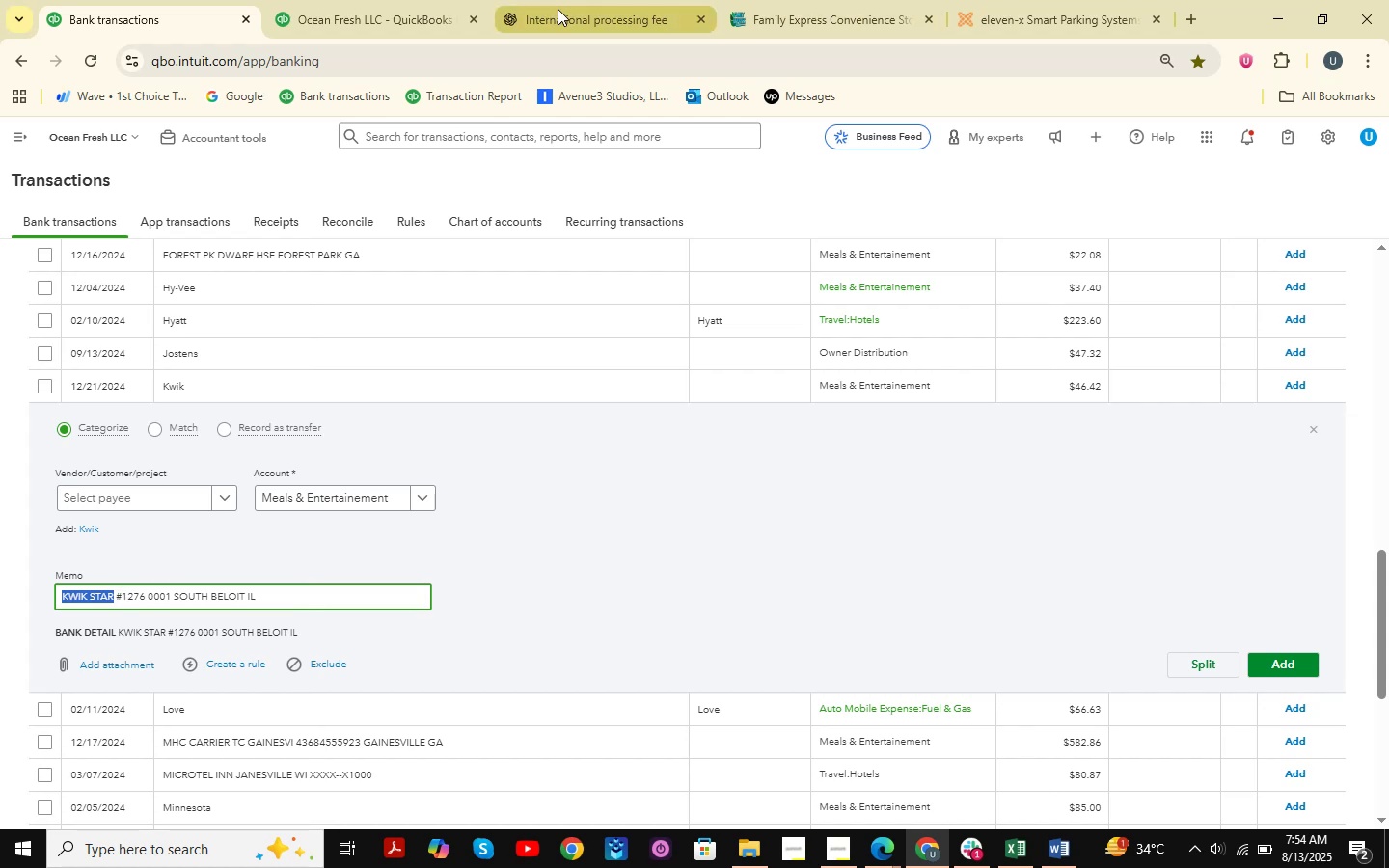 
wait(5.34)
 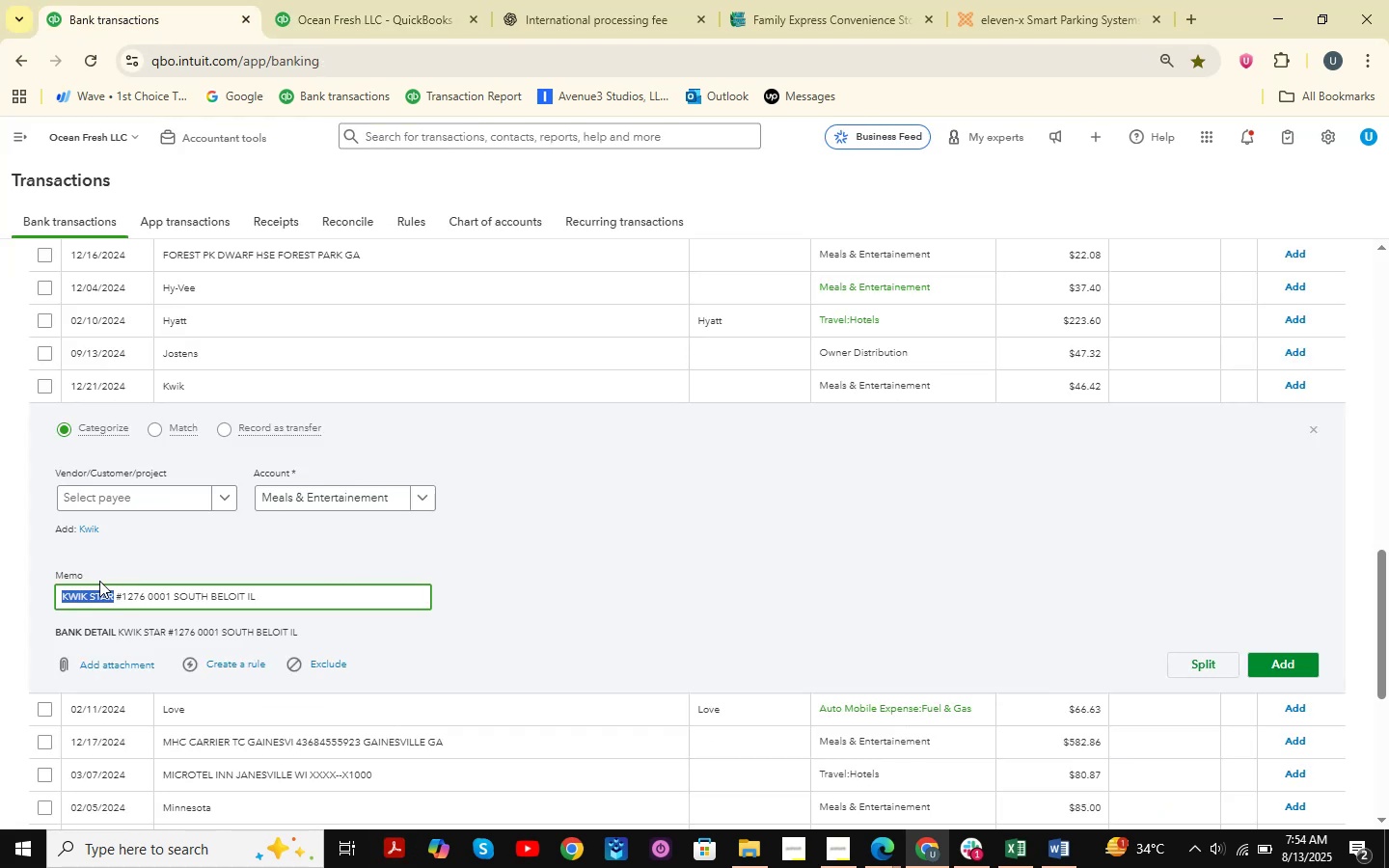 
left_click([558, 9])
 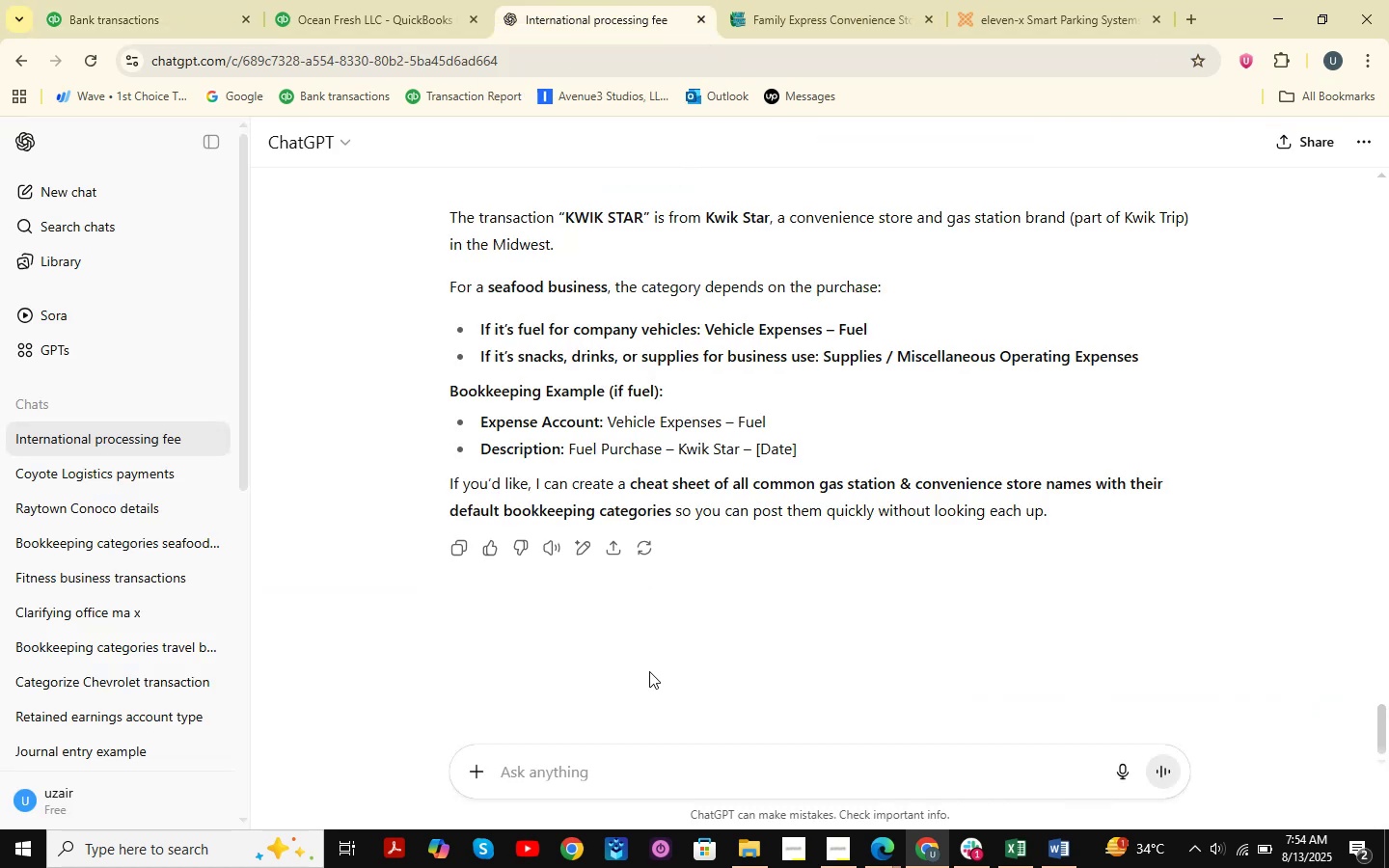 
key(Control+V)
 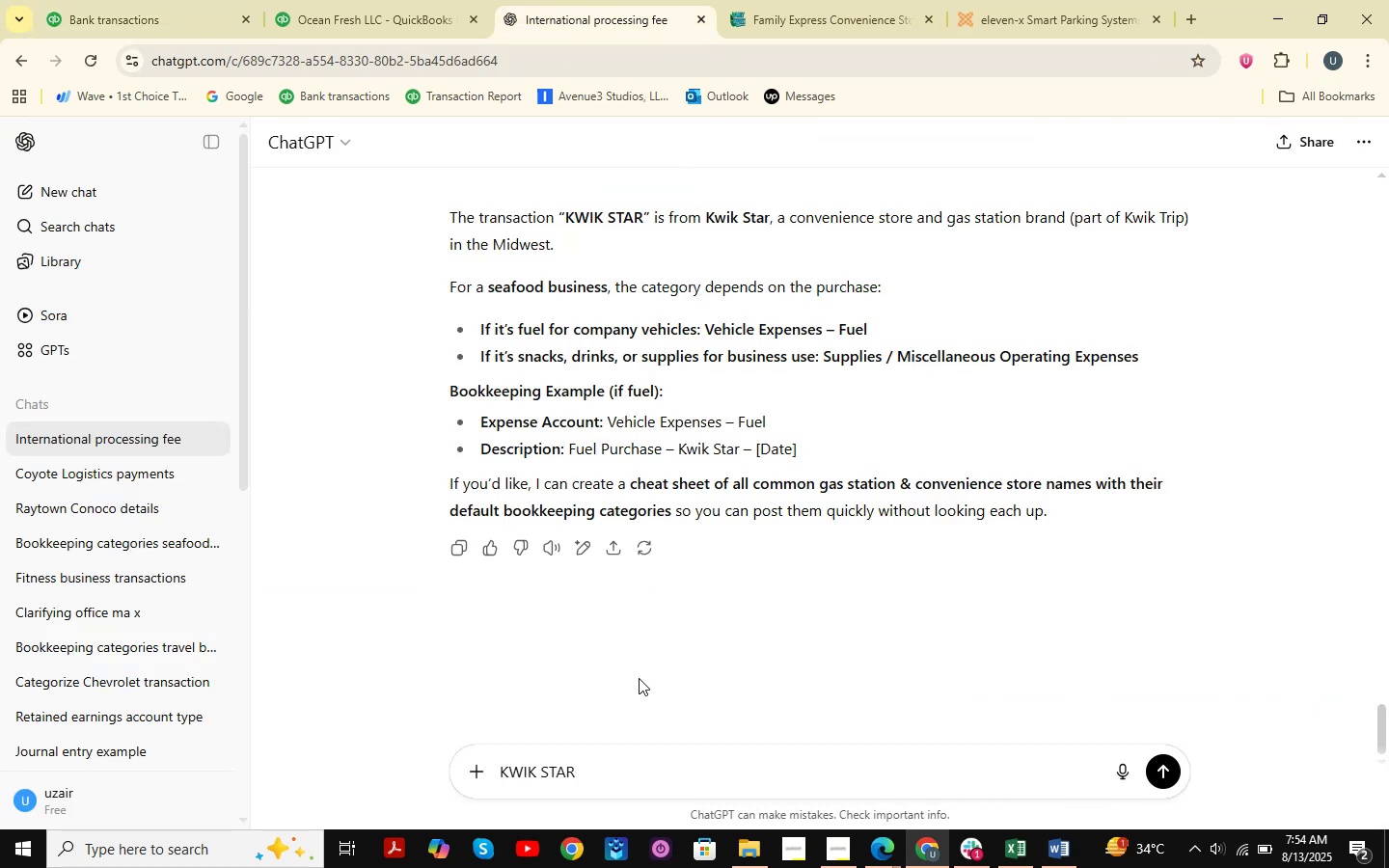 
key(NumpadEnter)
 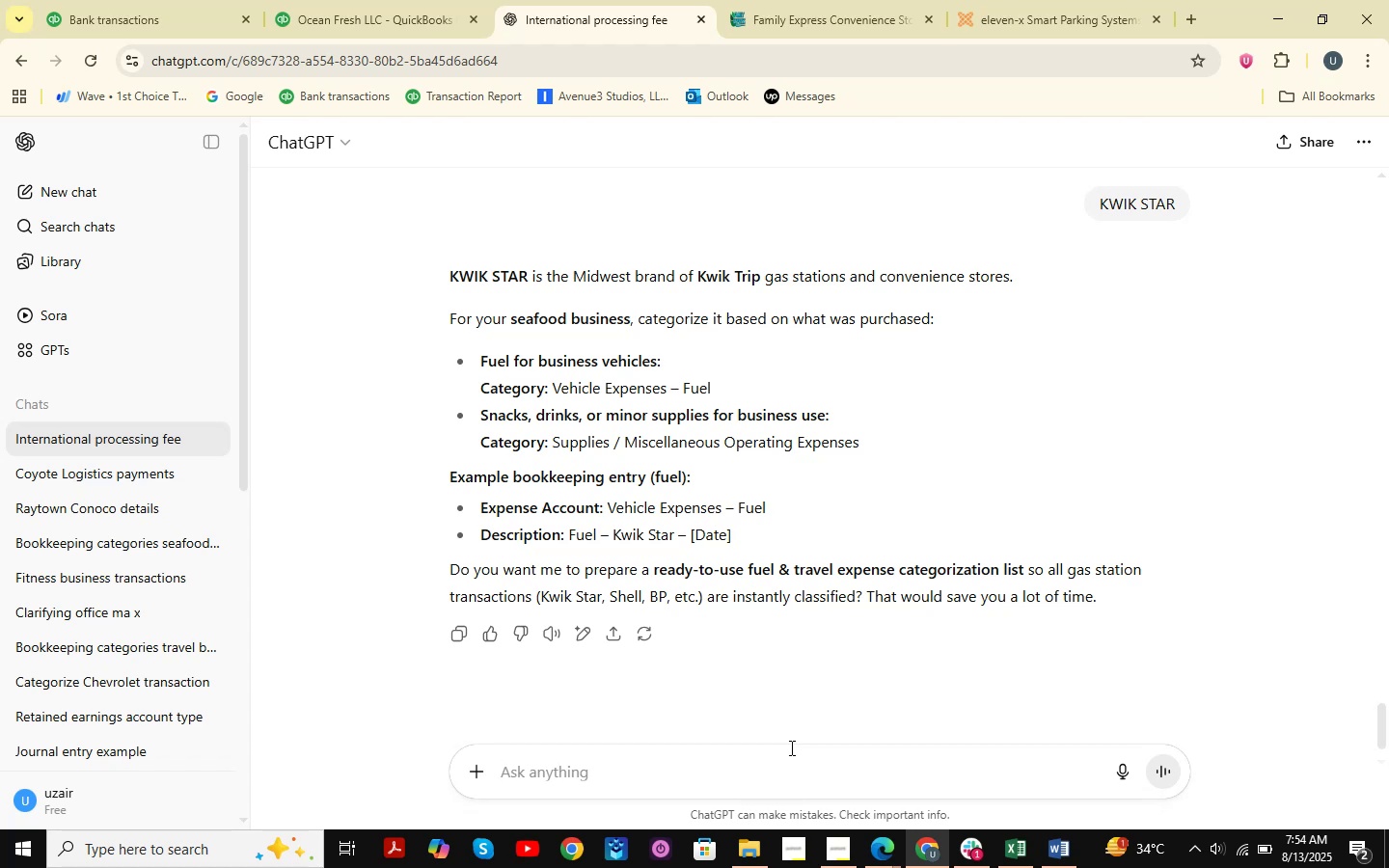 
wait(24.16)
 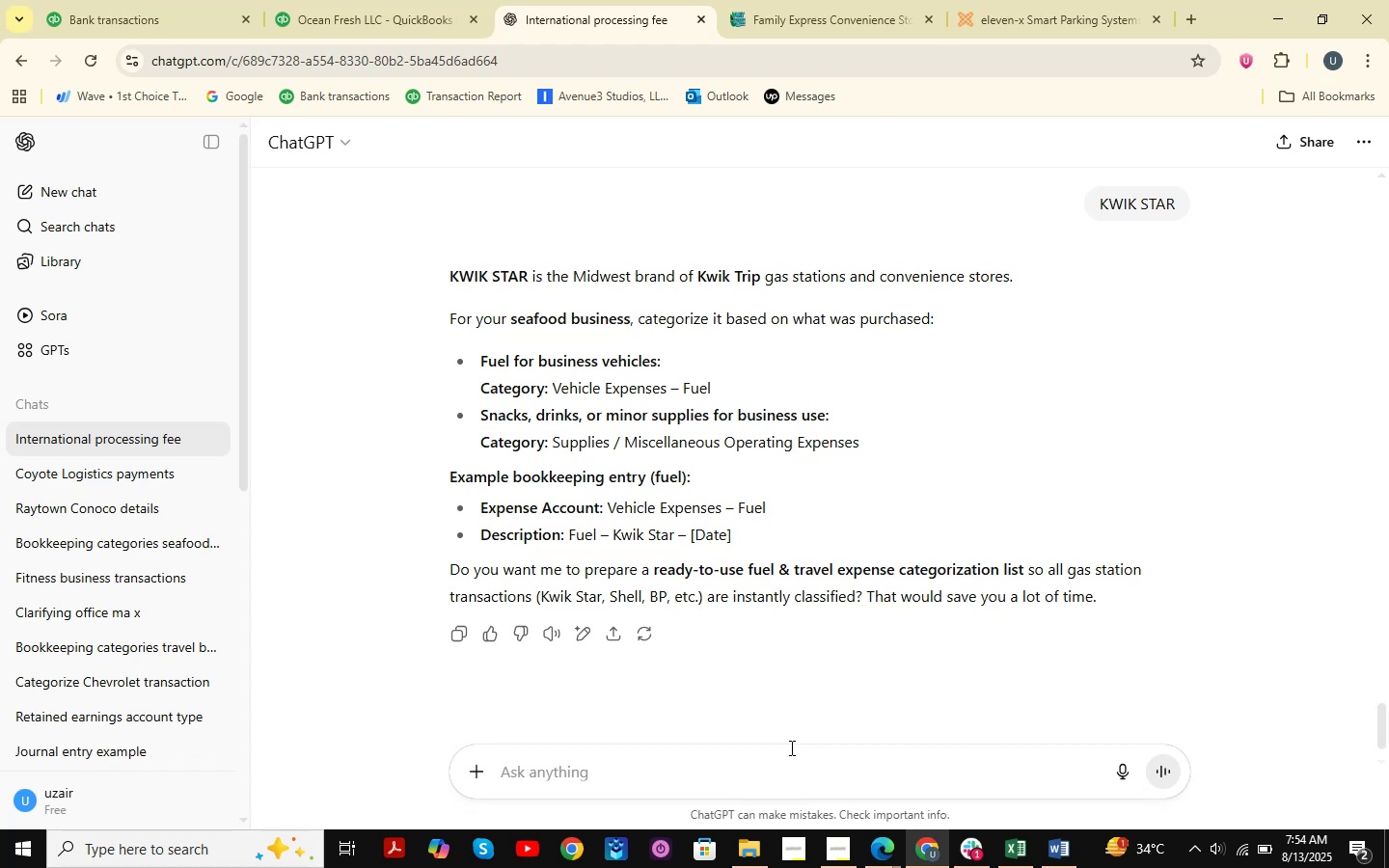 
scroll: coordinate [599, 515], scroll_direction: down, amount: 4.0
 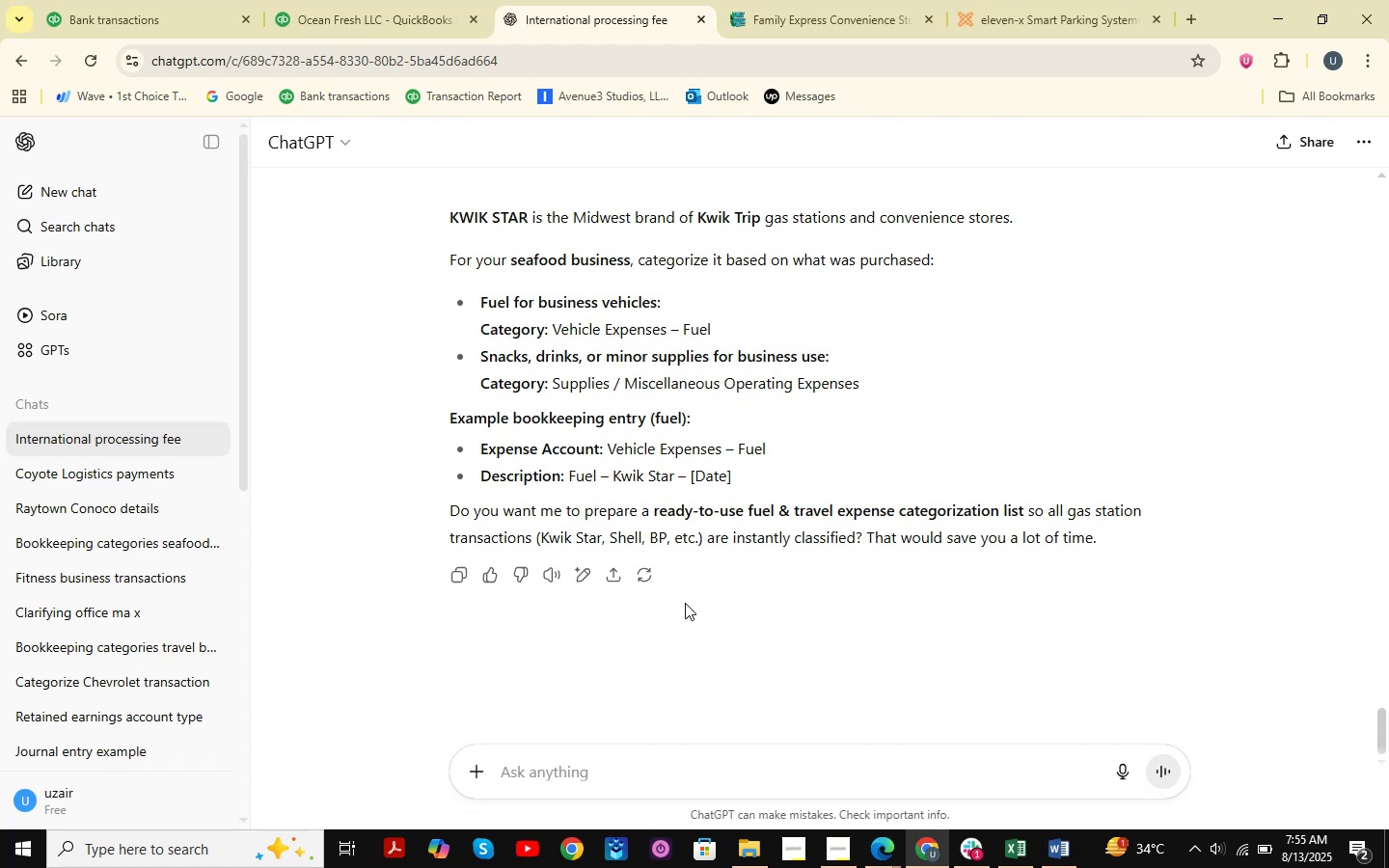 
wait(29.48)
 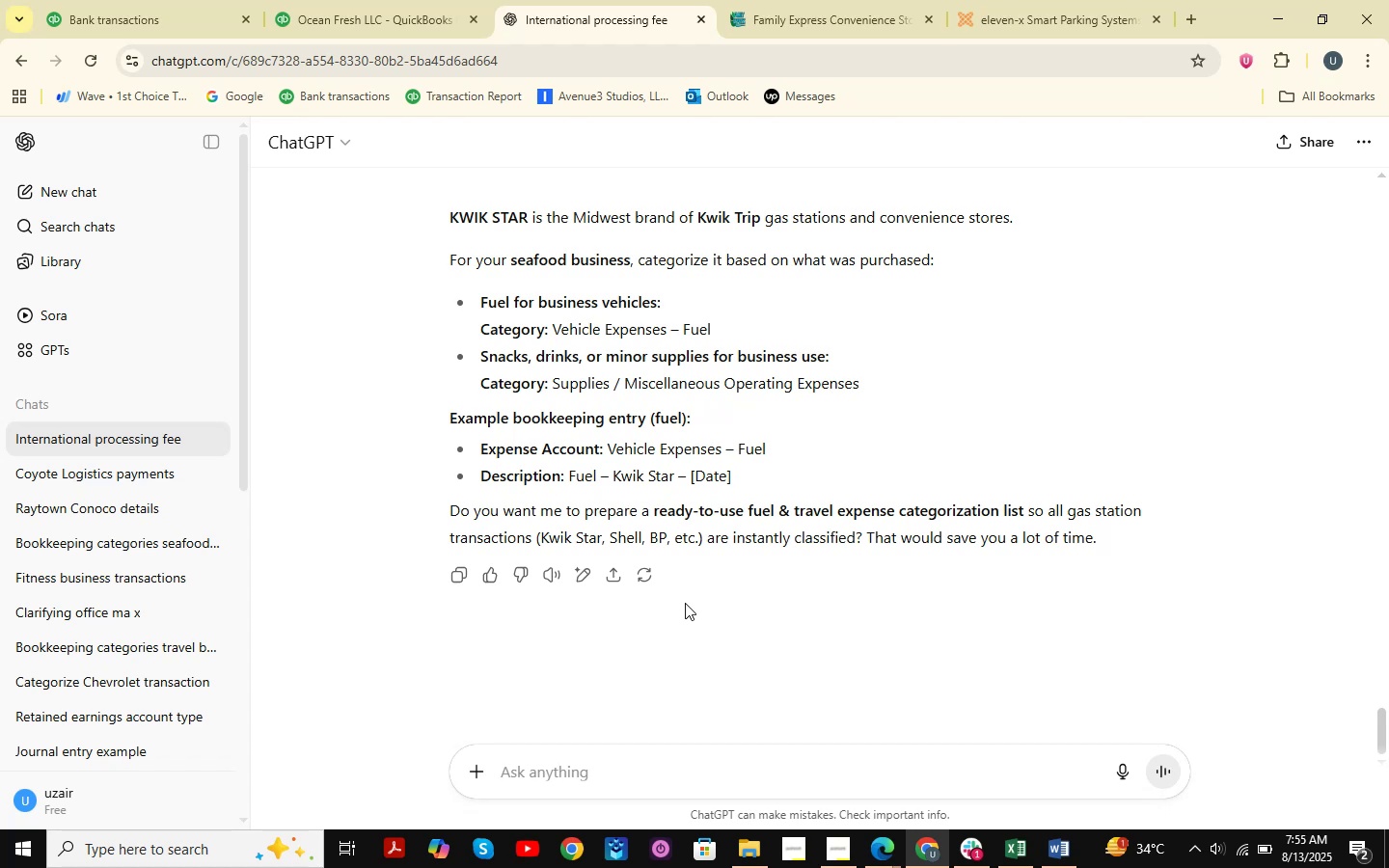 
scroll: coordinate [600, 302], scroll_direction: down, amount: 2.0
 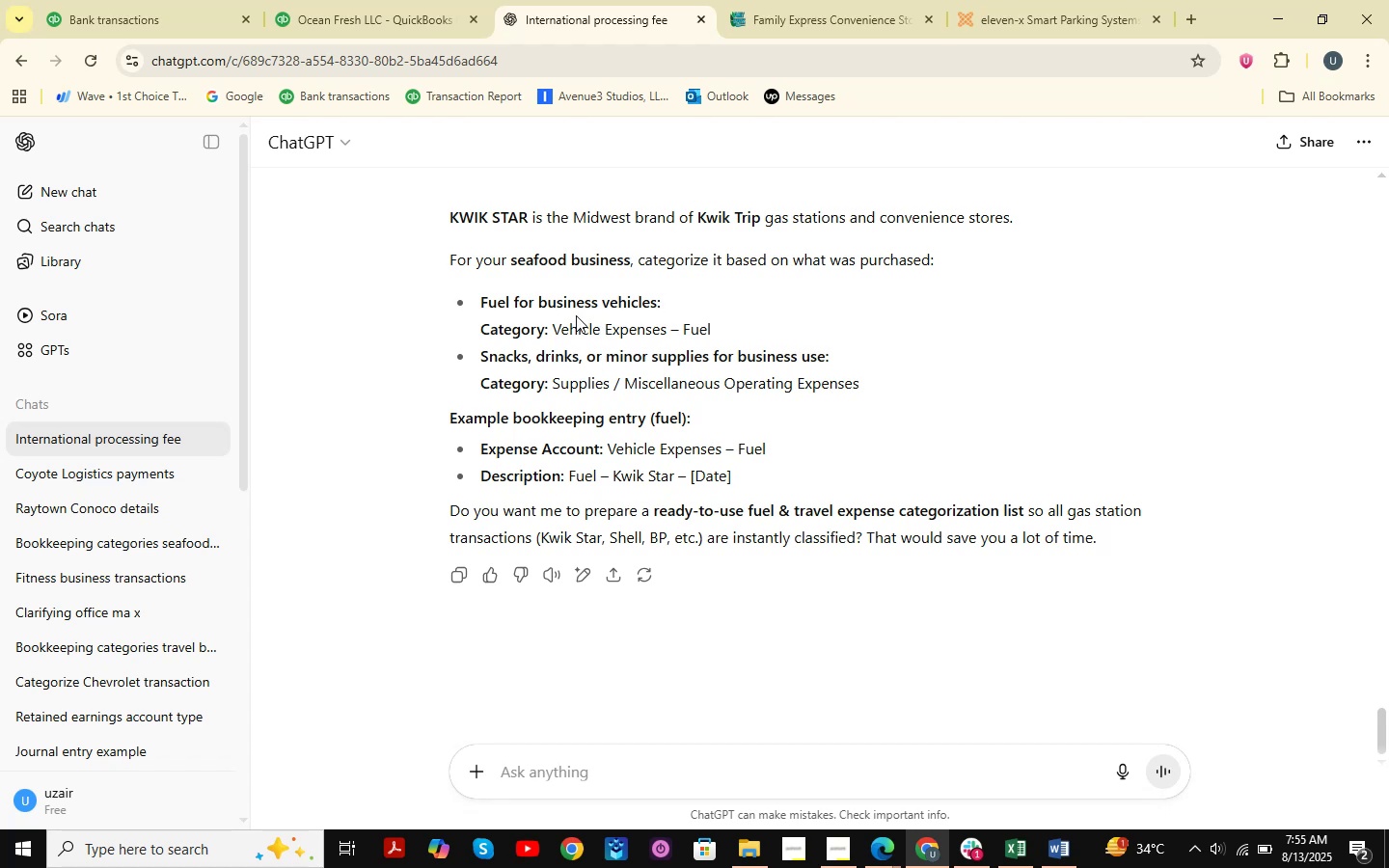 
scroll: coordinate [582, 384], scroll_direction: up, amount: 4.0
 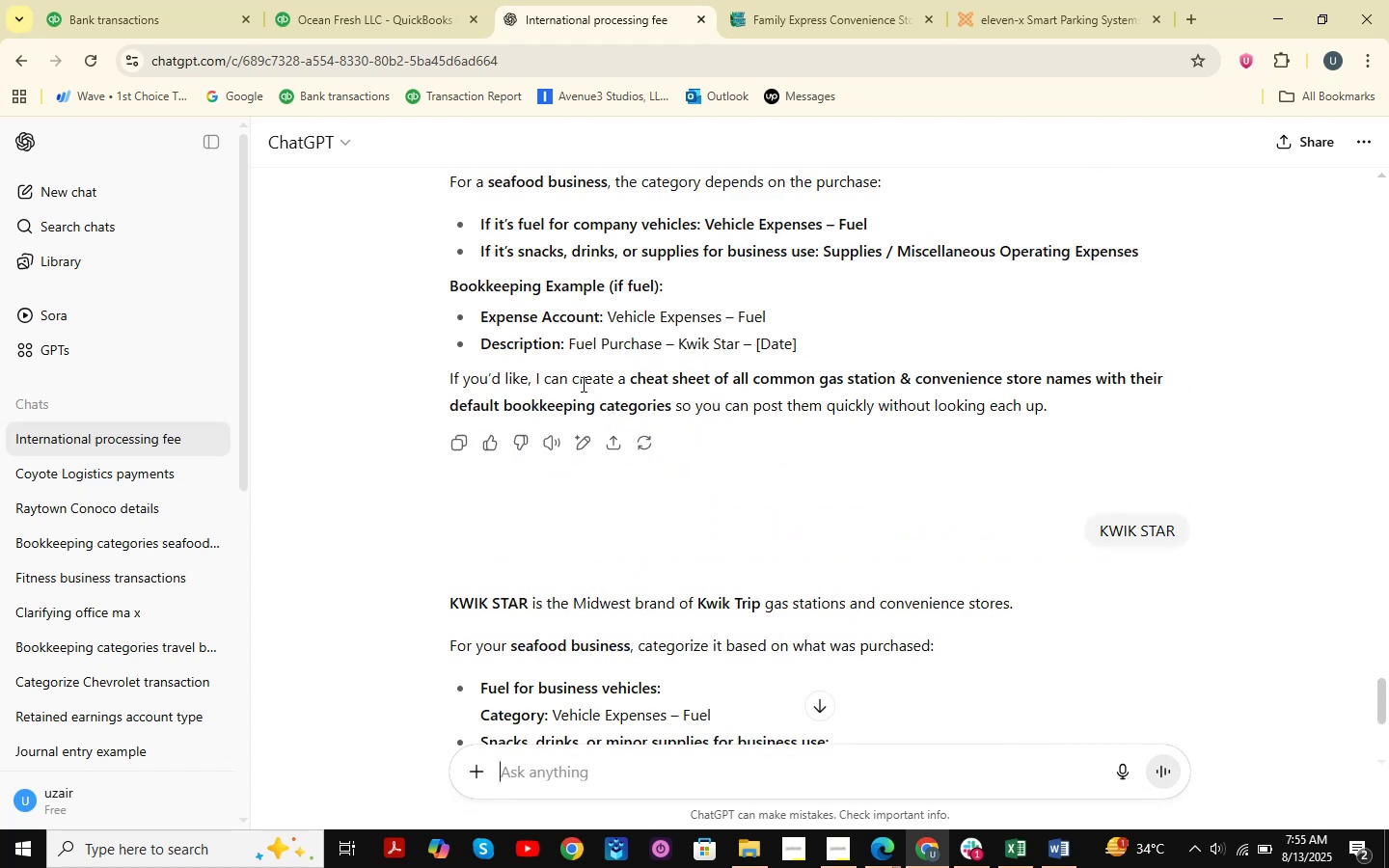 
scroll: coordinate [582, 384], scroll_direction: down, amount: 5.0
 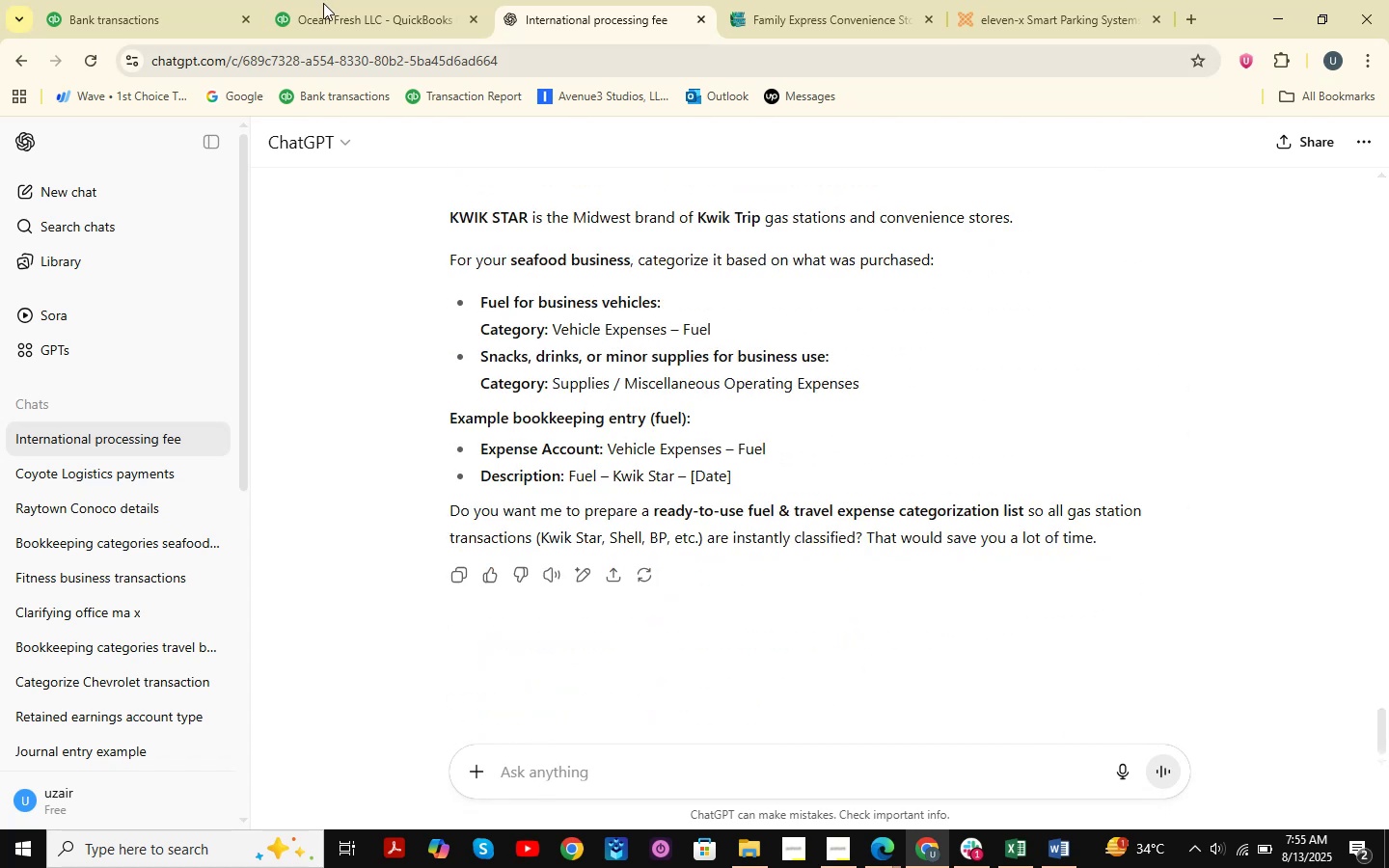 
left_click([157, 0])
 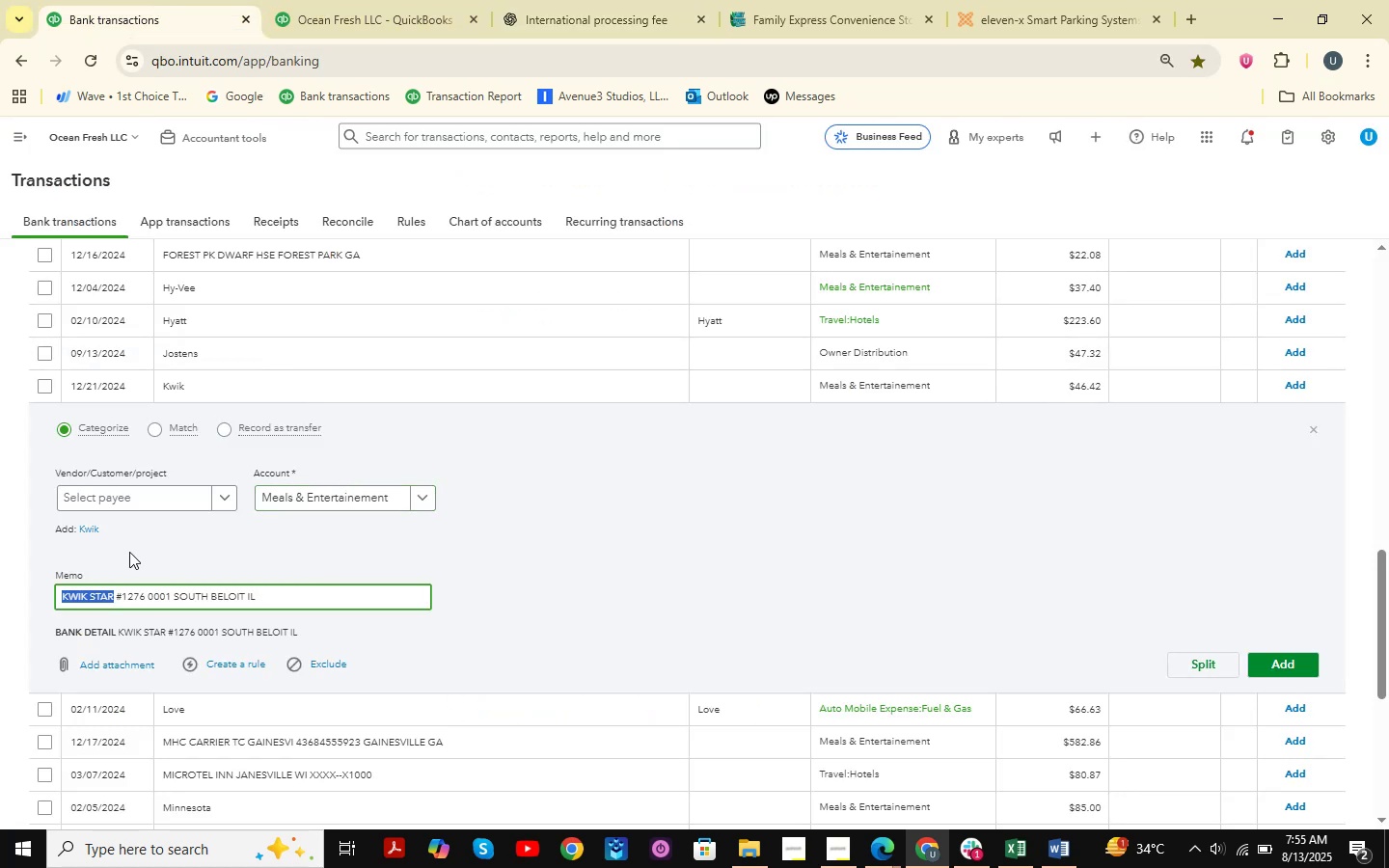 
left_click([140, 499])
 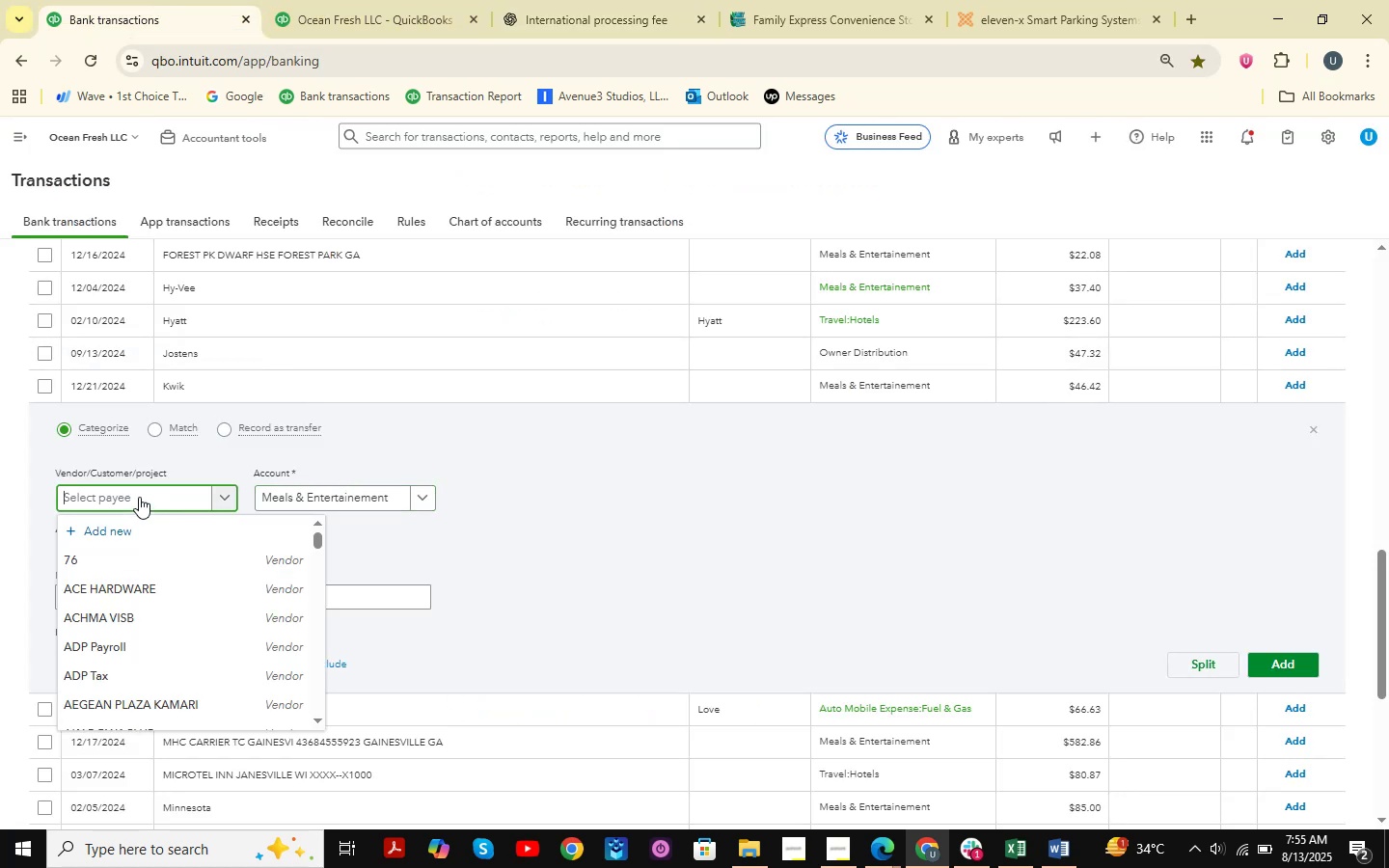 
key(Control+V)
 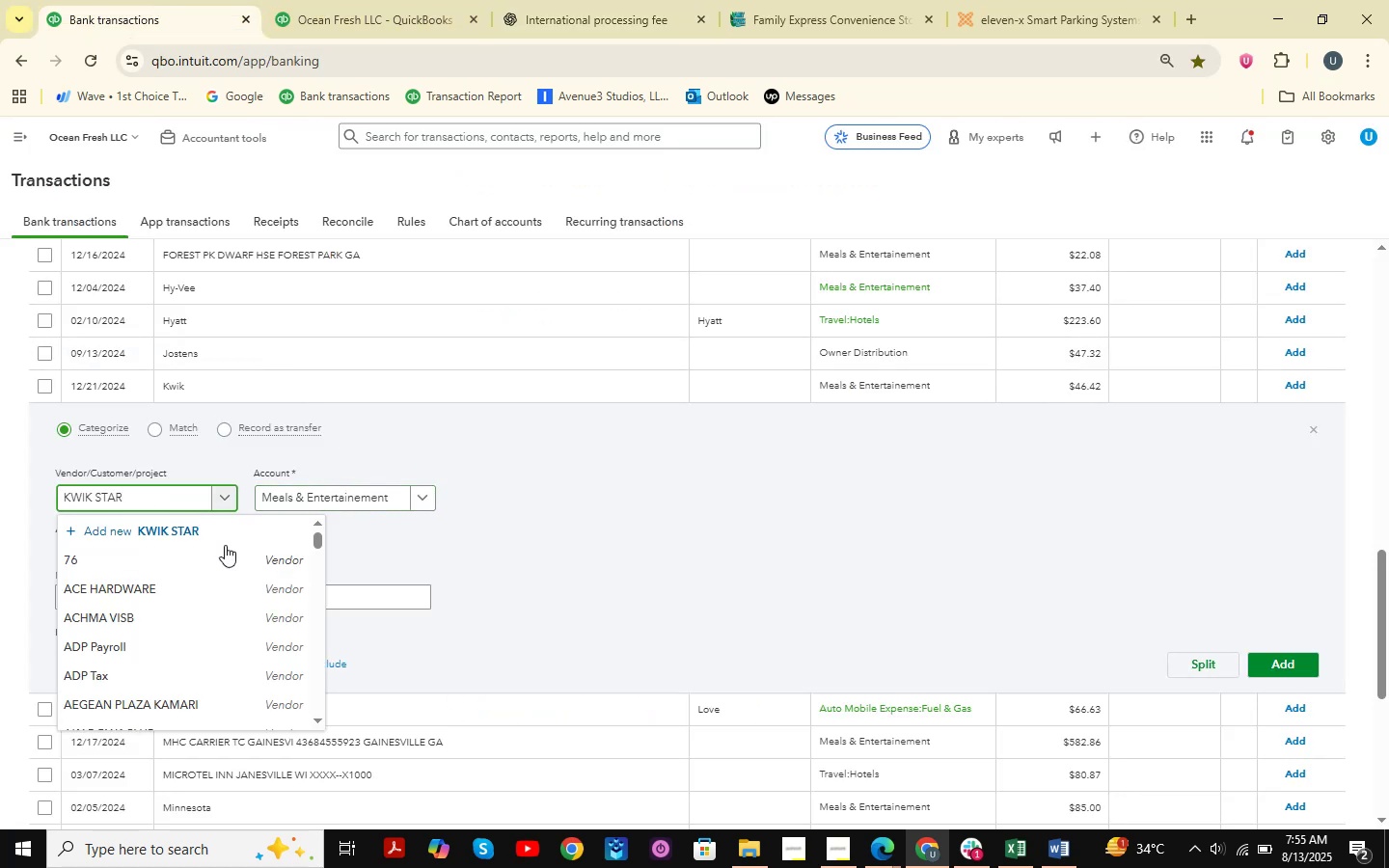 
left_click([209, 529])
 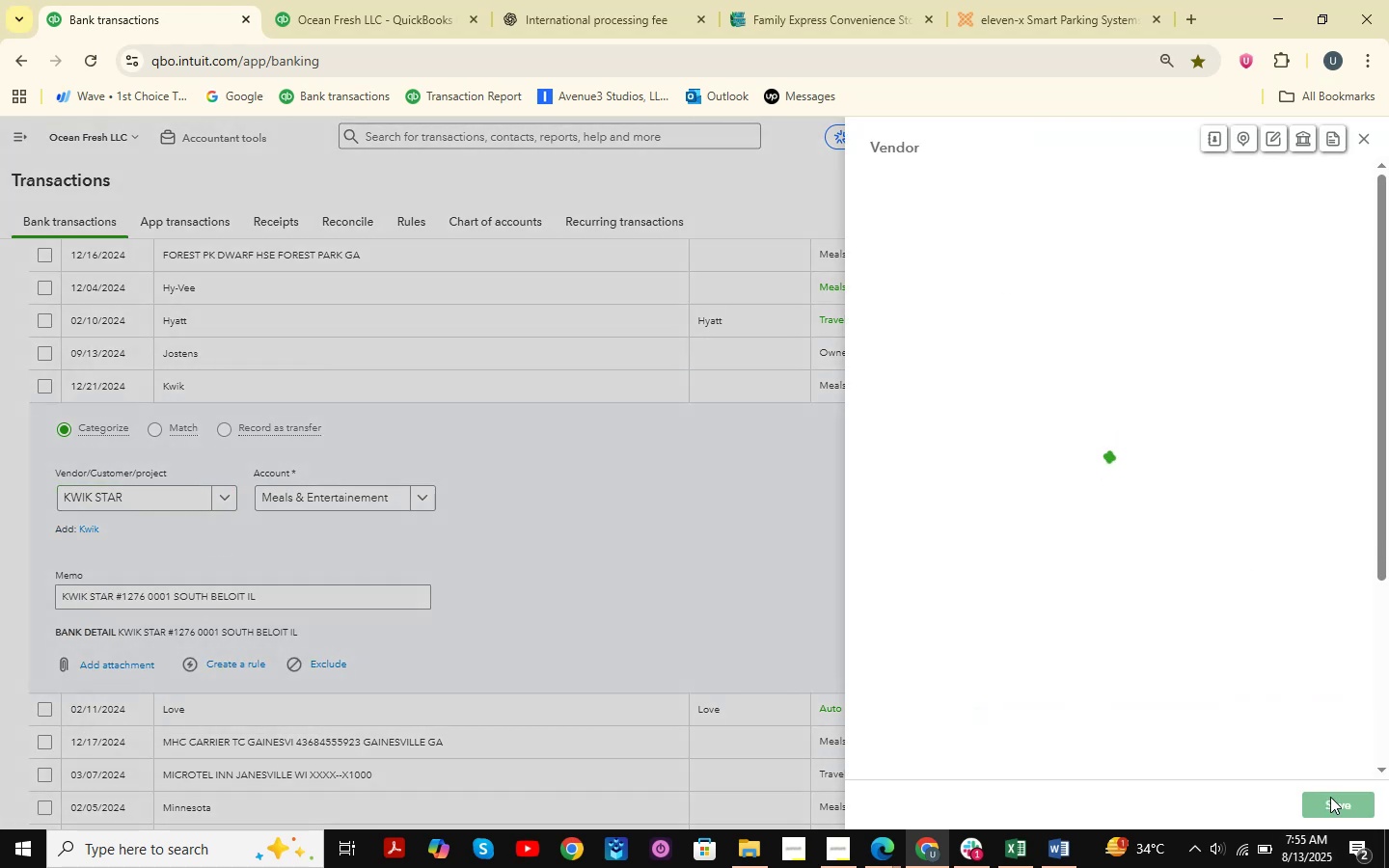 
left_click([1337, 800])
 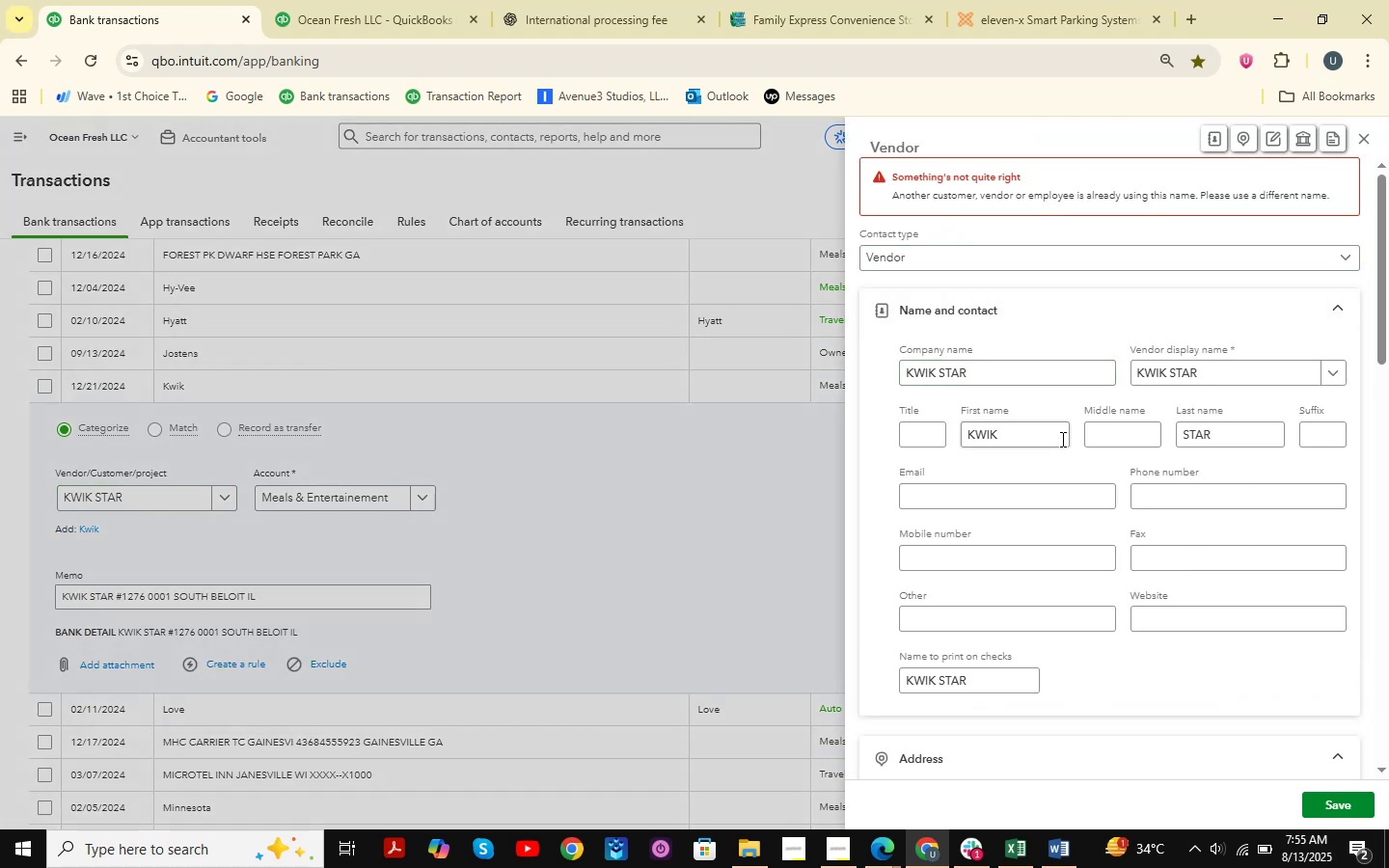 
wait(5.73)
 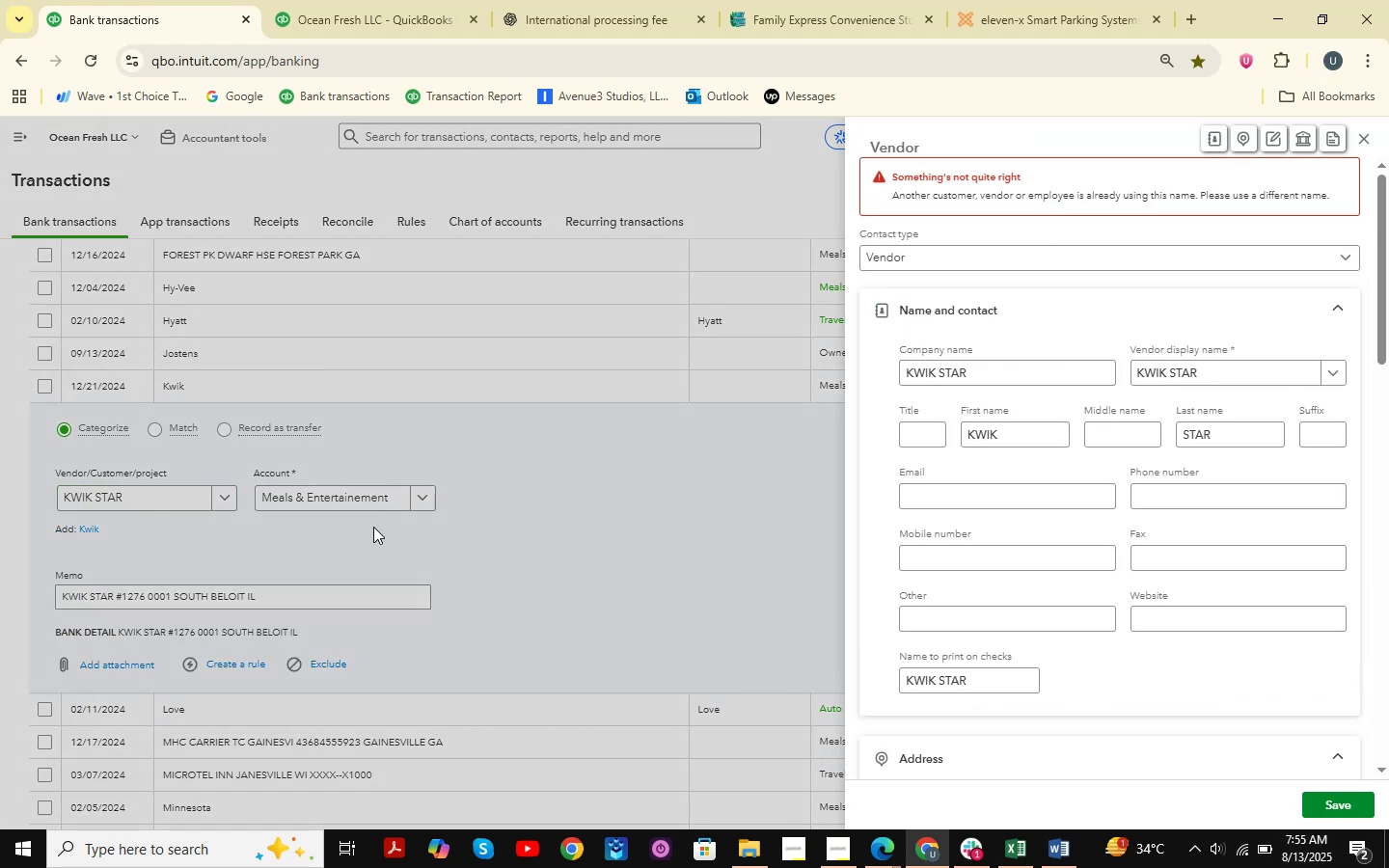 
left_click([1339, 806])
 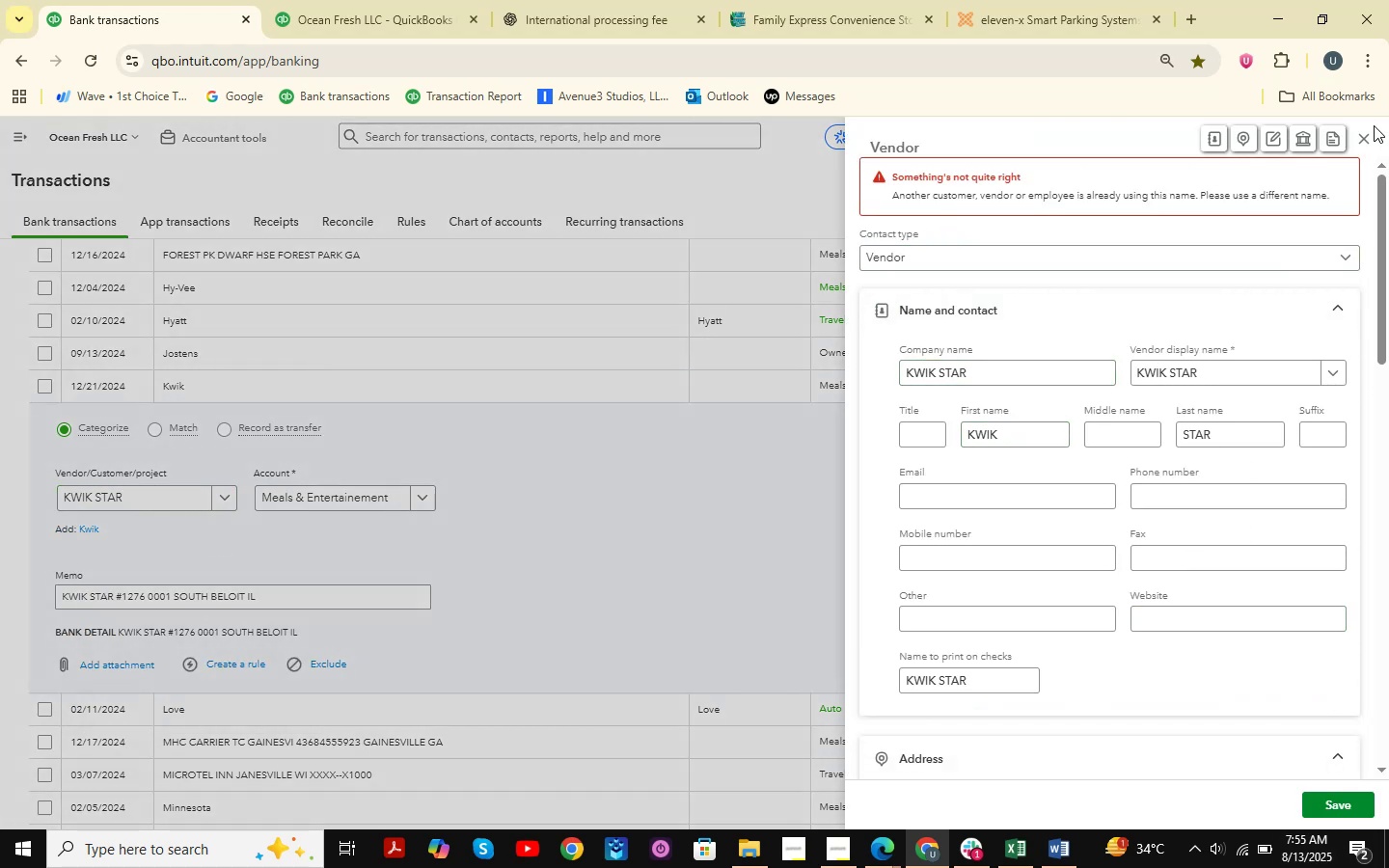 
left_click([1366, 138])
 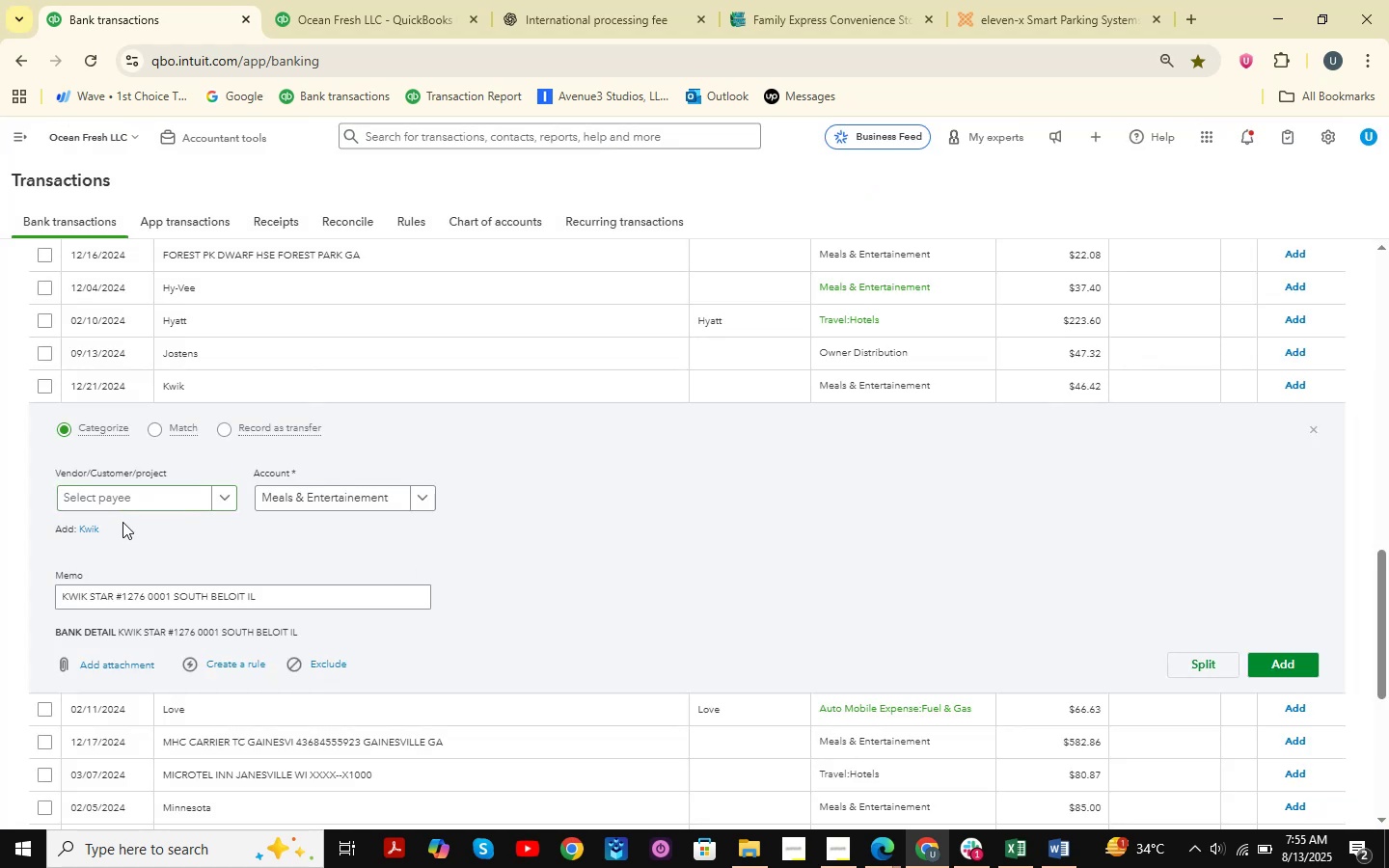 
left_click_drag(start_coordinate=[87, 595], to_coordinate=[53, 594])
 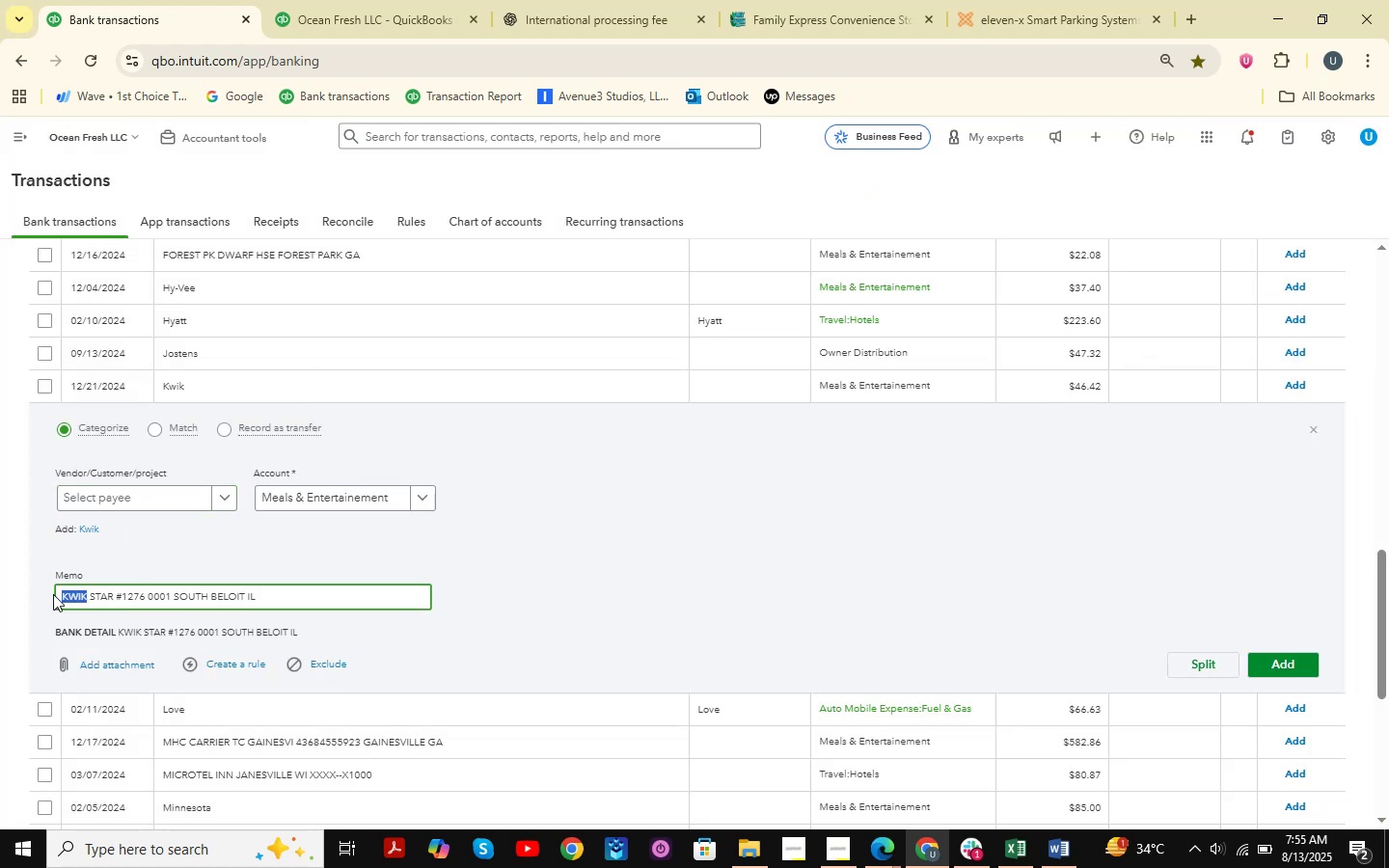 
key(Control+C)
 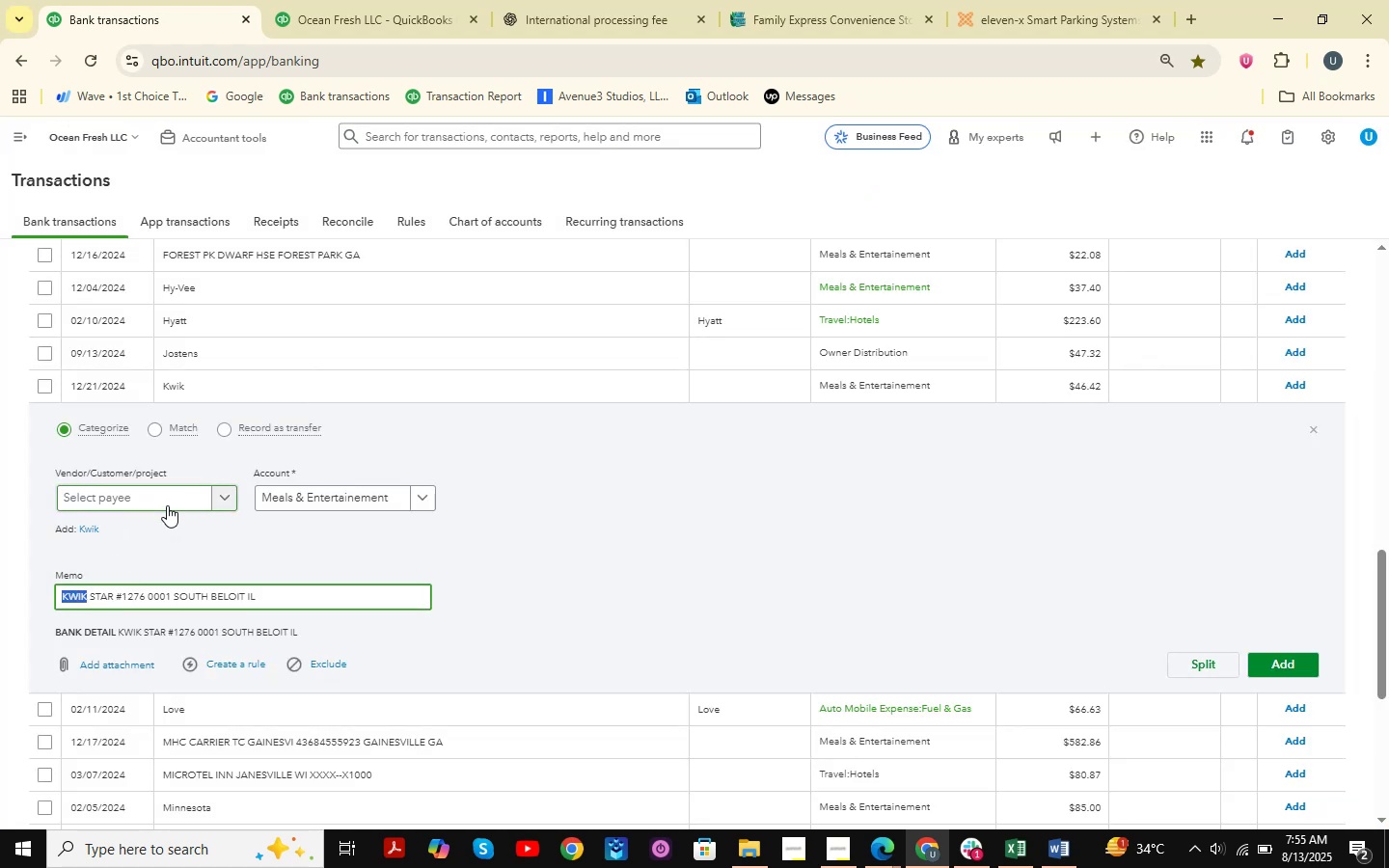 
key(Control+V)
 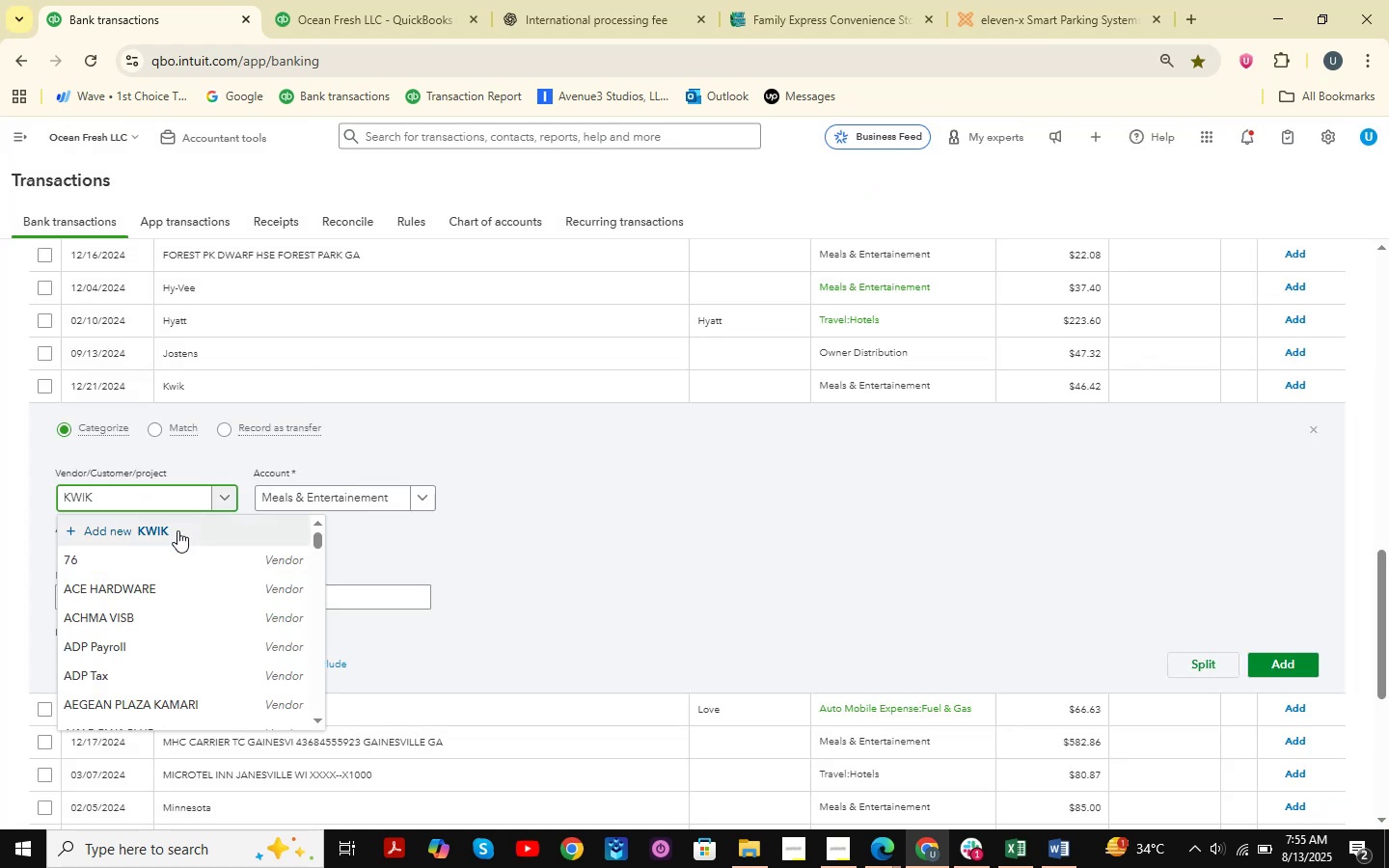 
left_click([177, 530])
 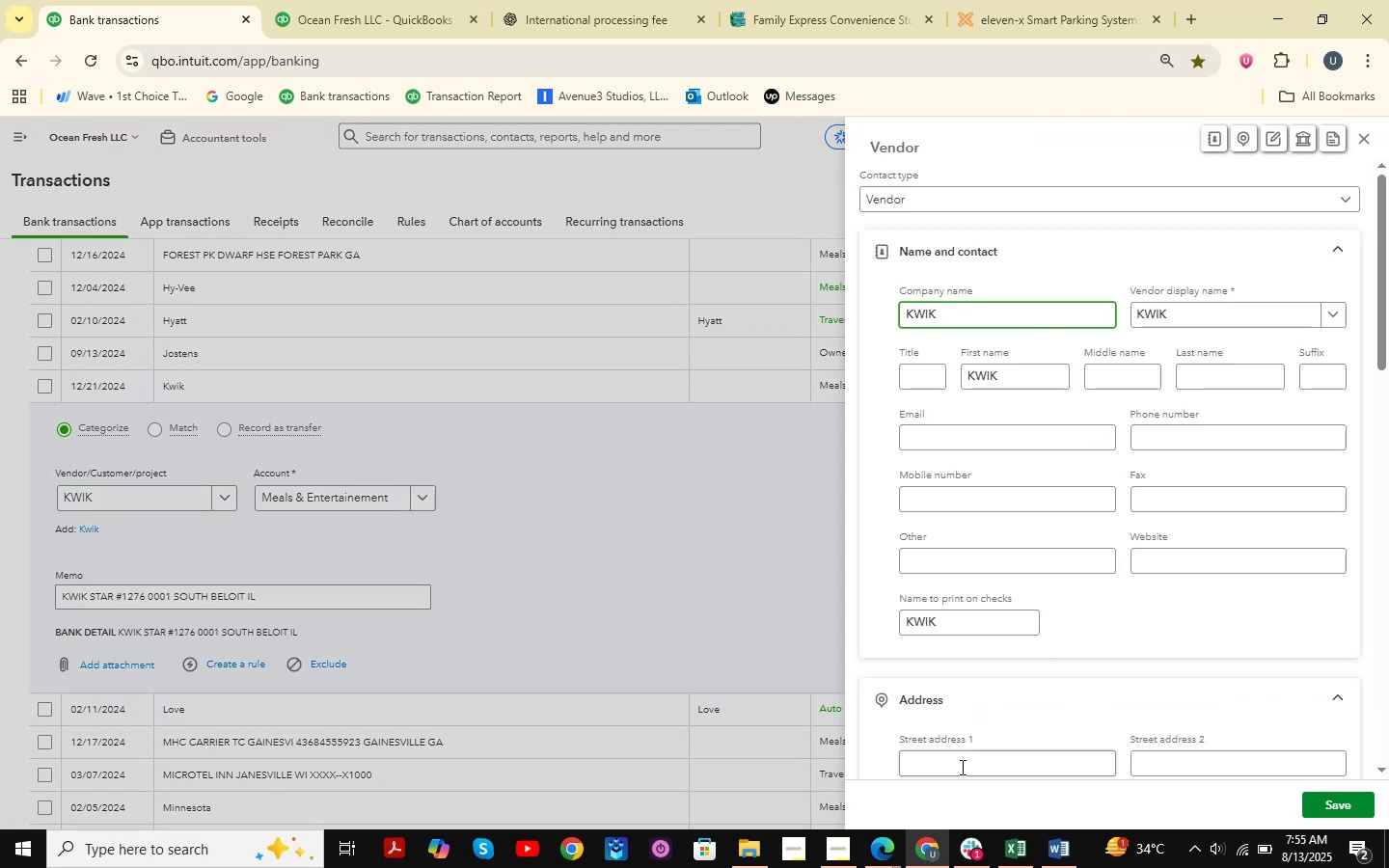 
left_click([1351, 797])
 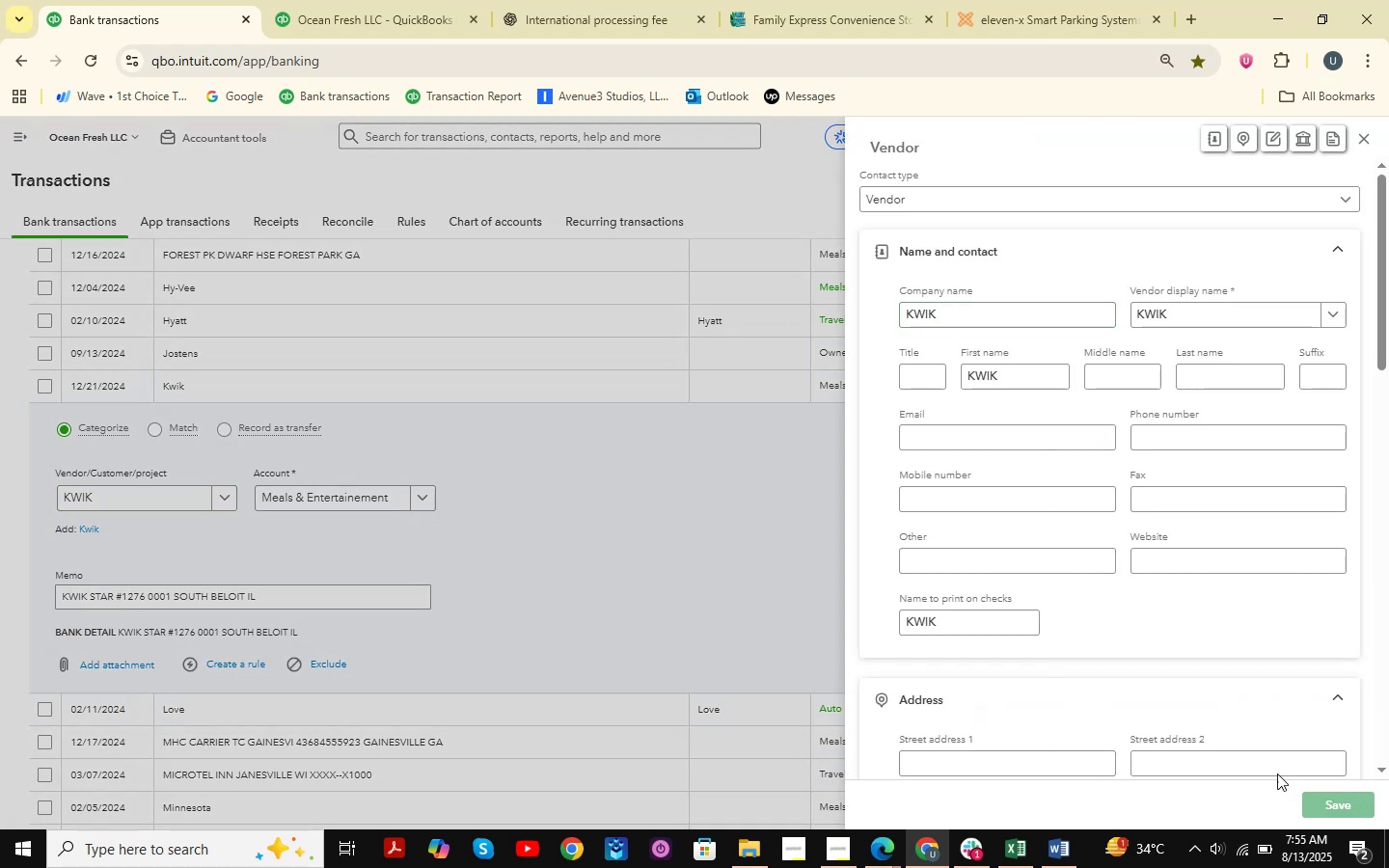 
mouse_move([464, 548])
 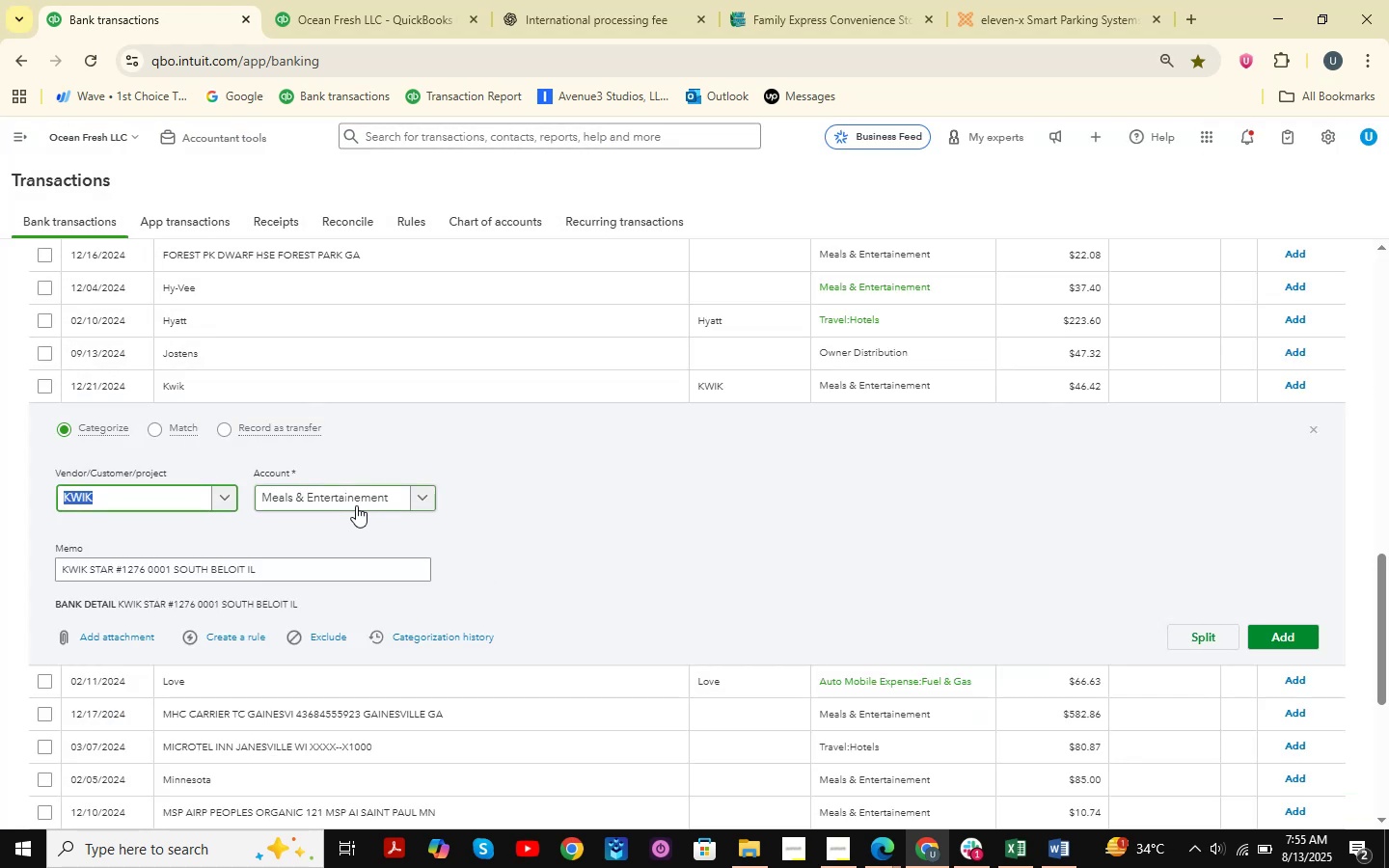 
left_click([356, 505])
 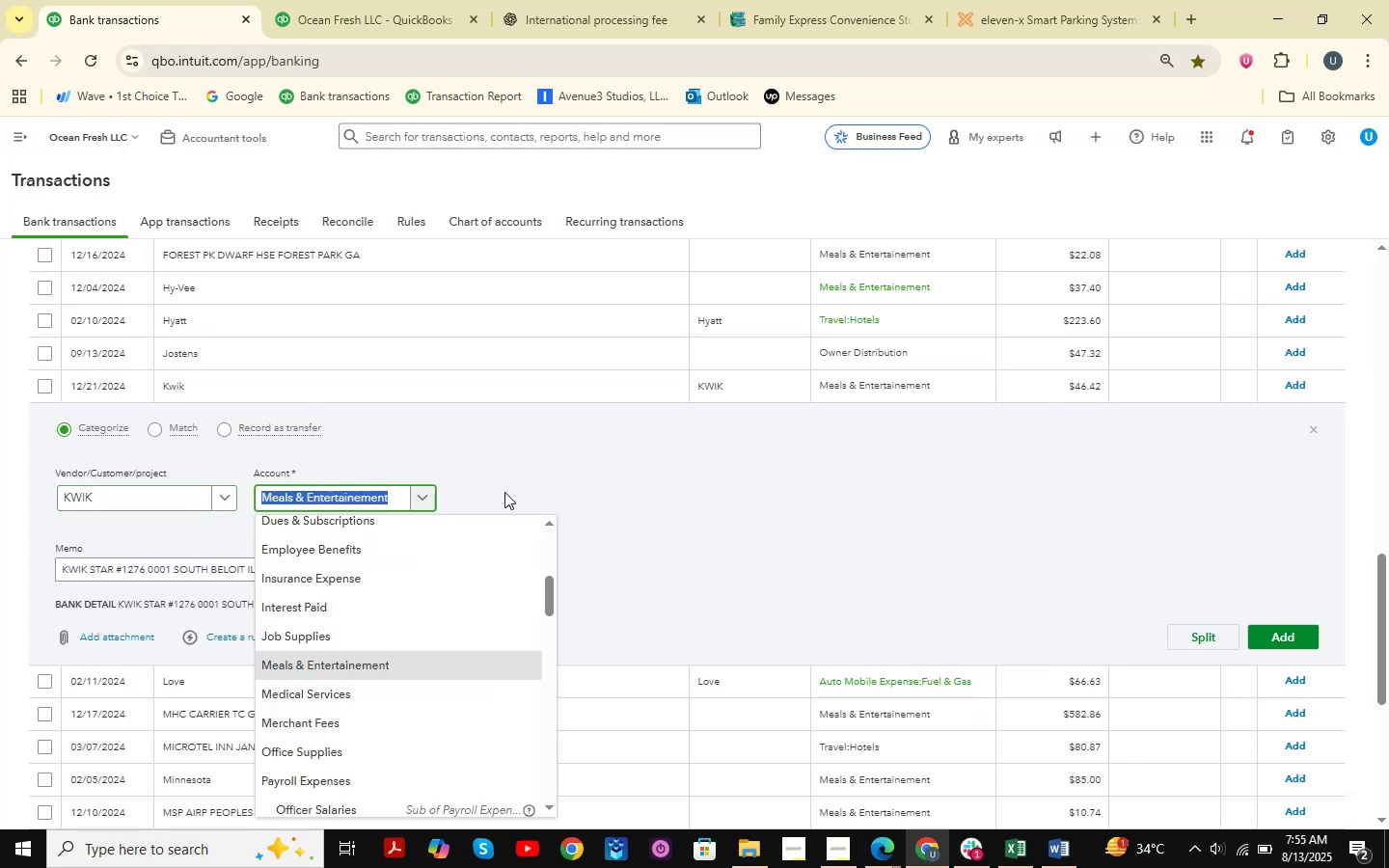 
type( )
key(Backspace)
key(Backspace)
key(Backspace)
type(automobilw)
key(Backspace)
type(e expense)
 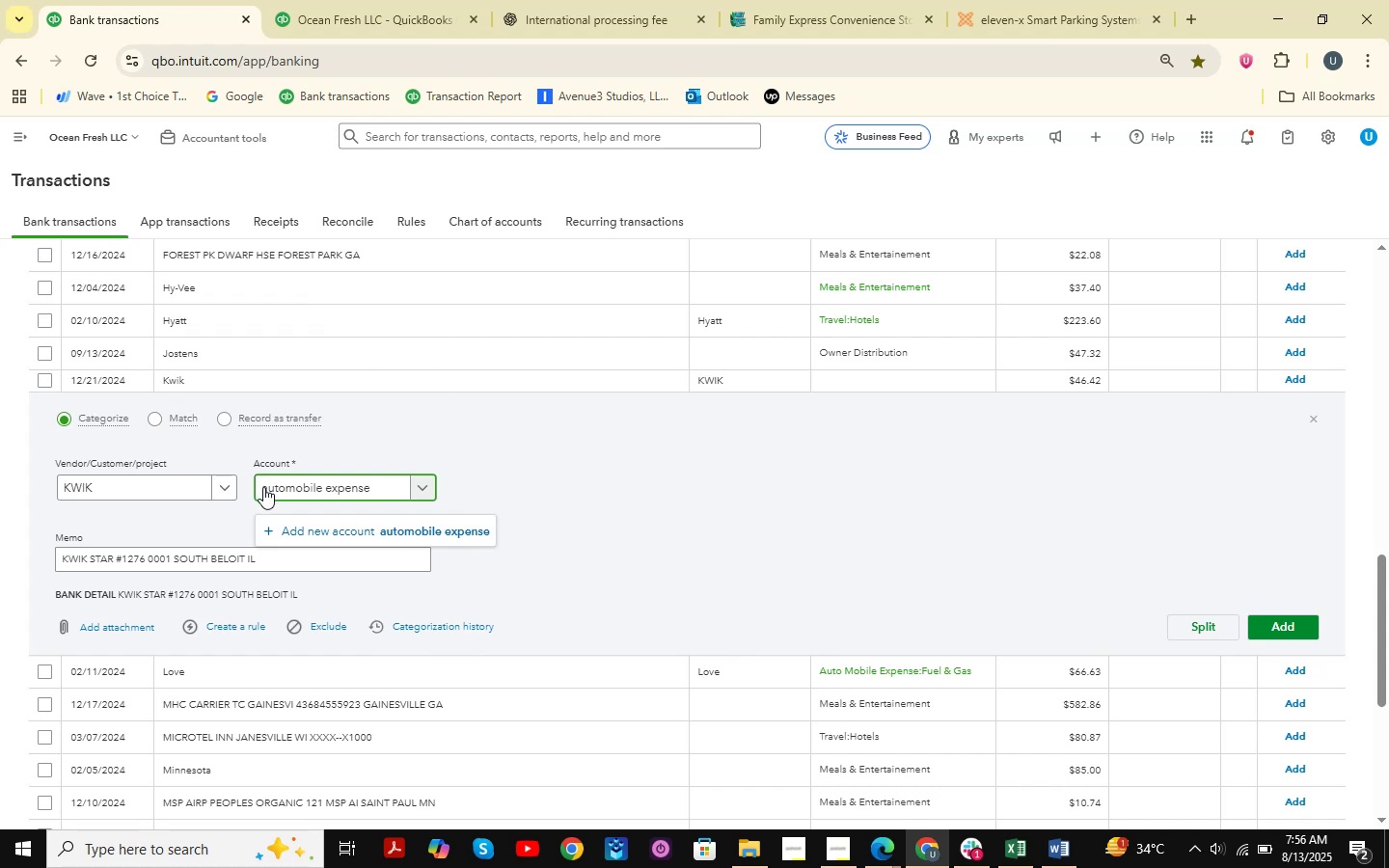 
left_click([332, 525])
 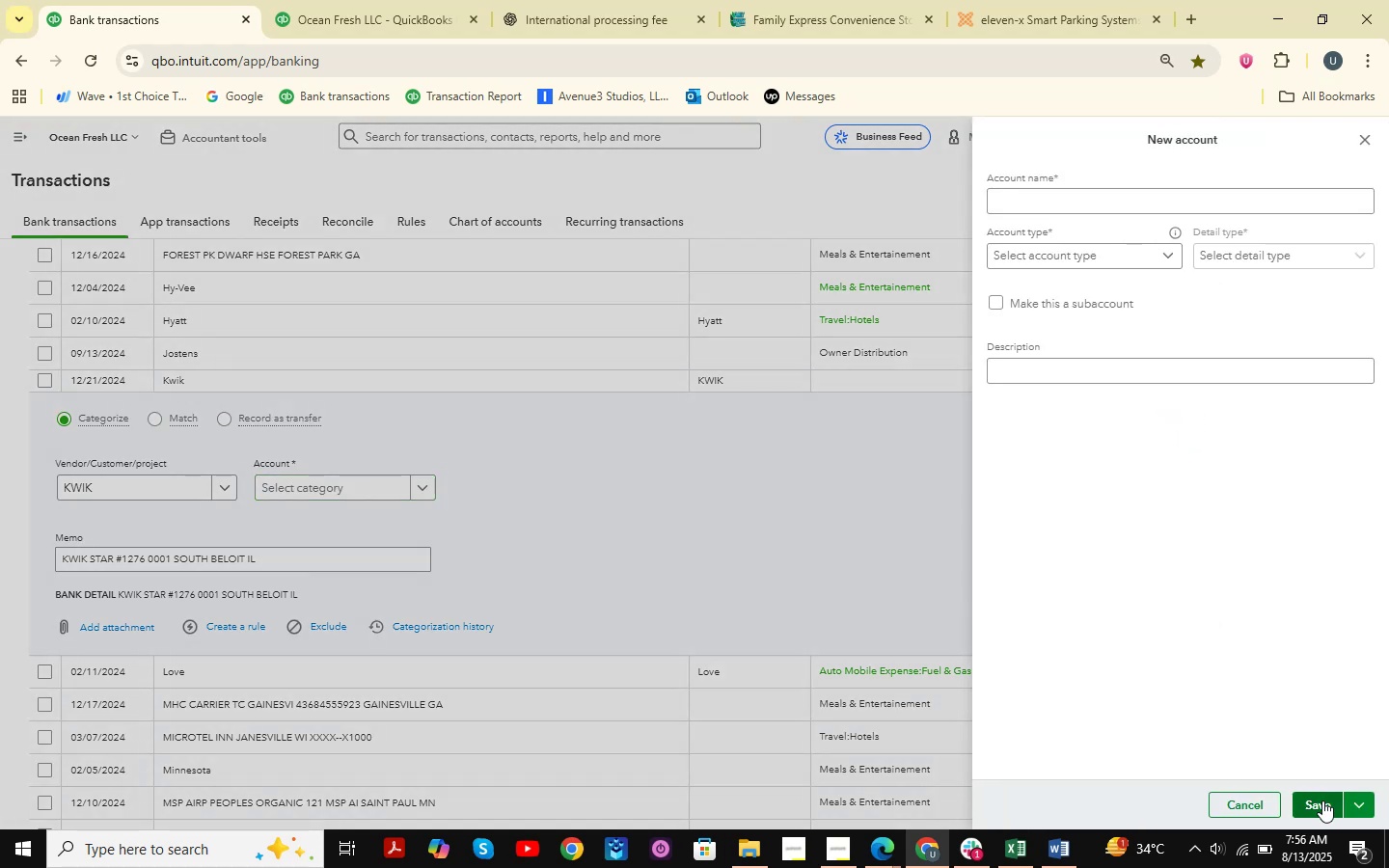 
left_click([1050, 203])
 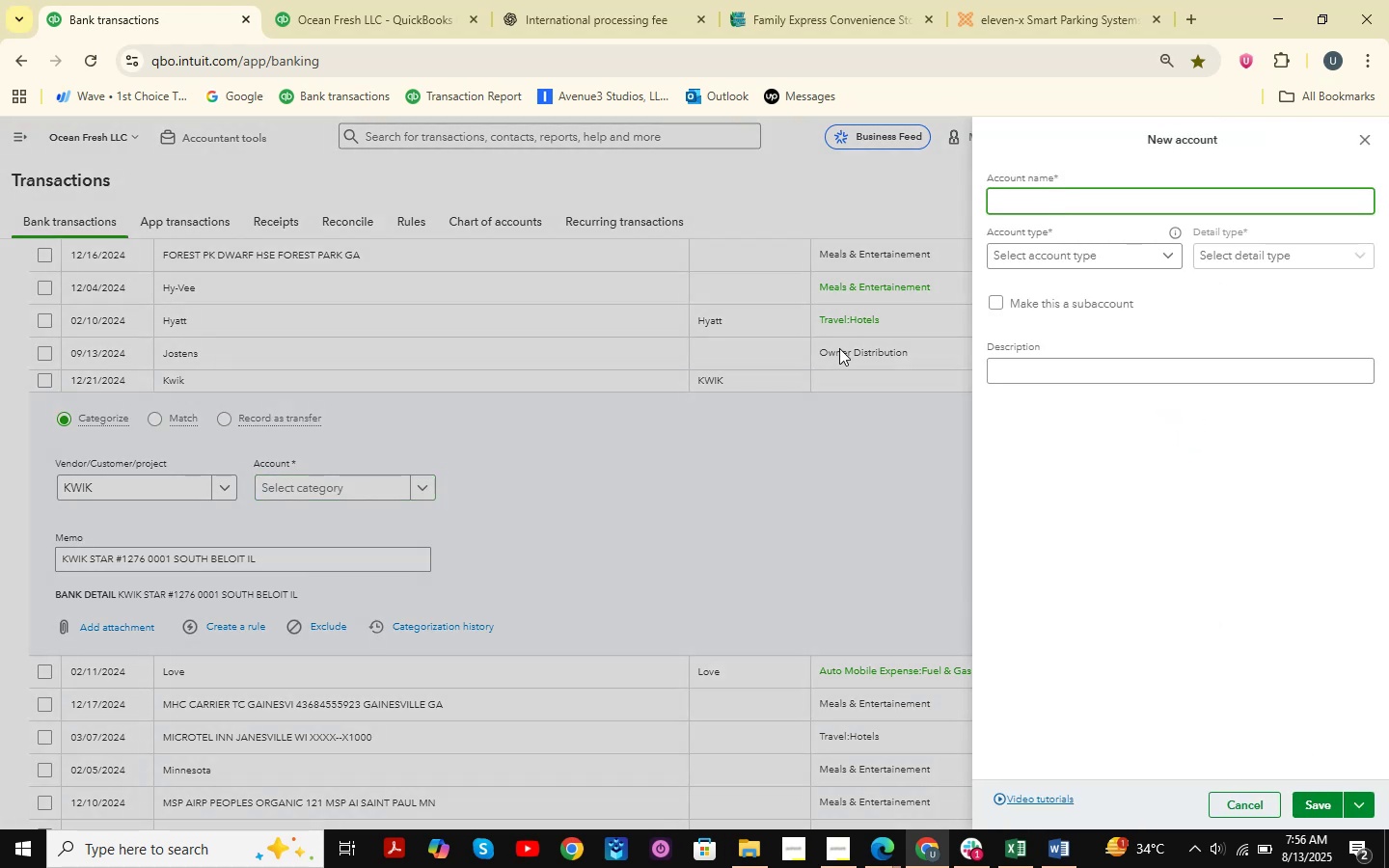 
key(Backspace)
type(Ay)
key(Backspace)
type(ur)
key(Backspace)
type(tomobile Expense)
 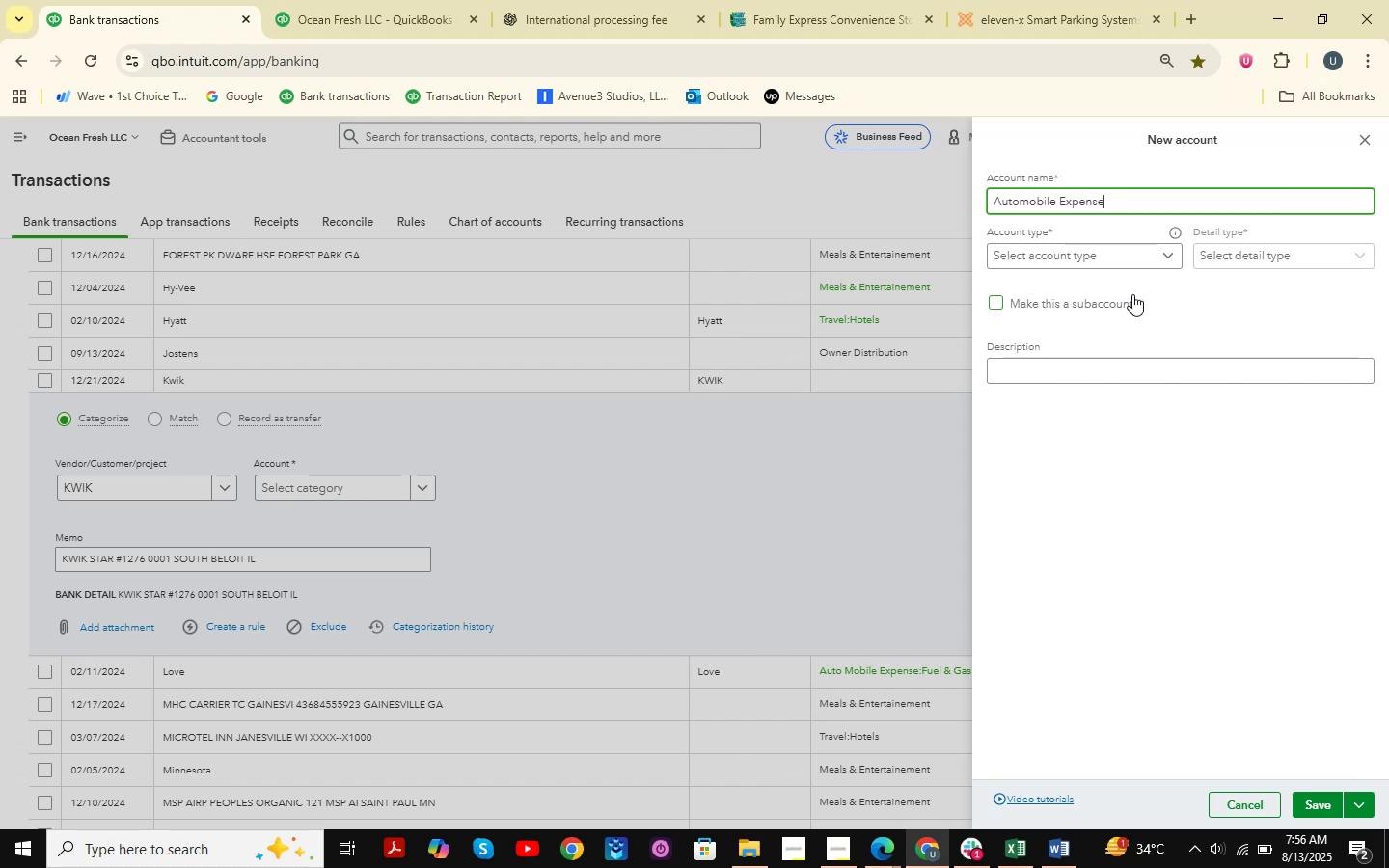 
left_click([1145, 251])
 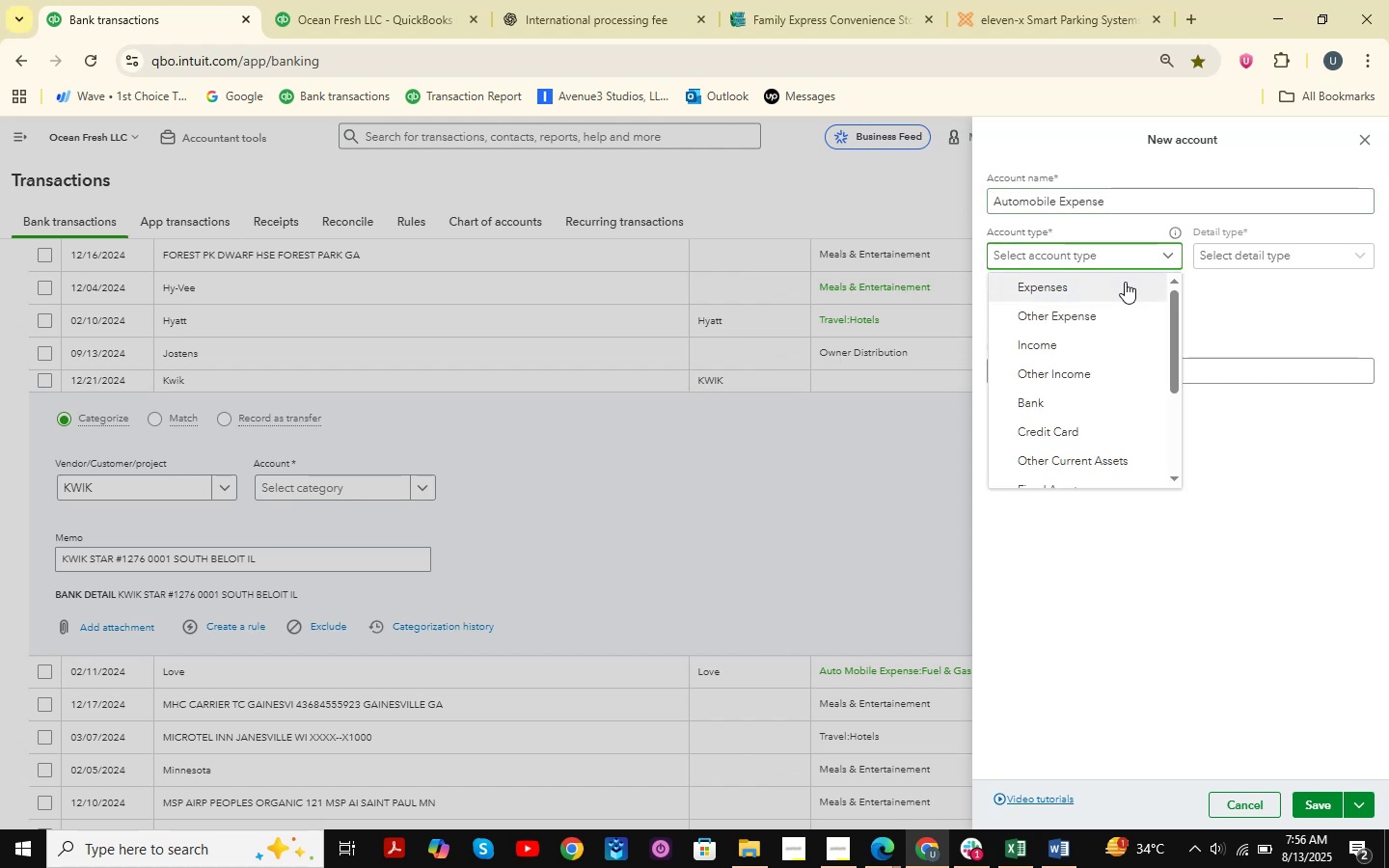 
left_click([1125, 282])
 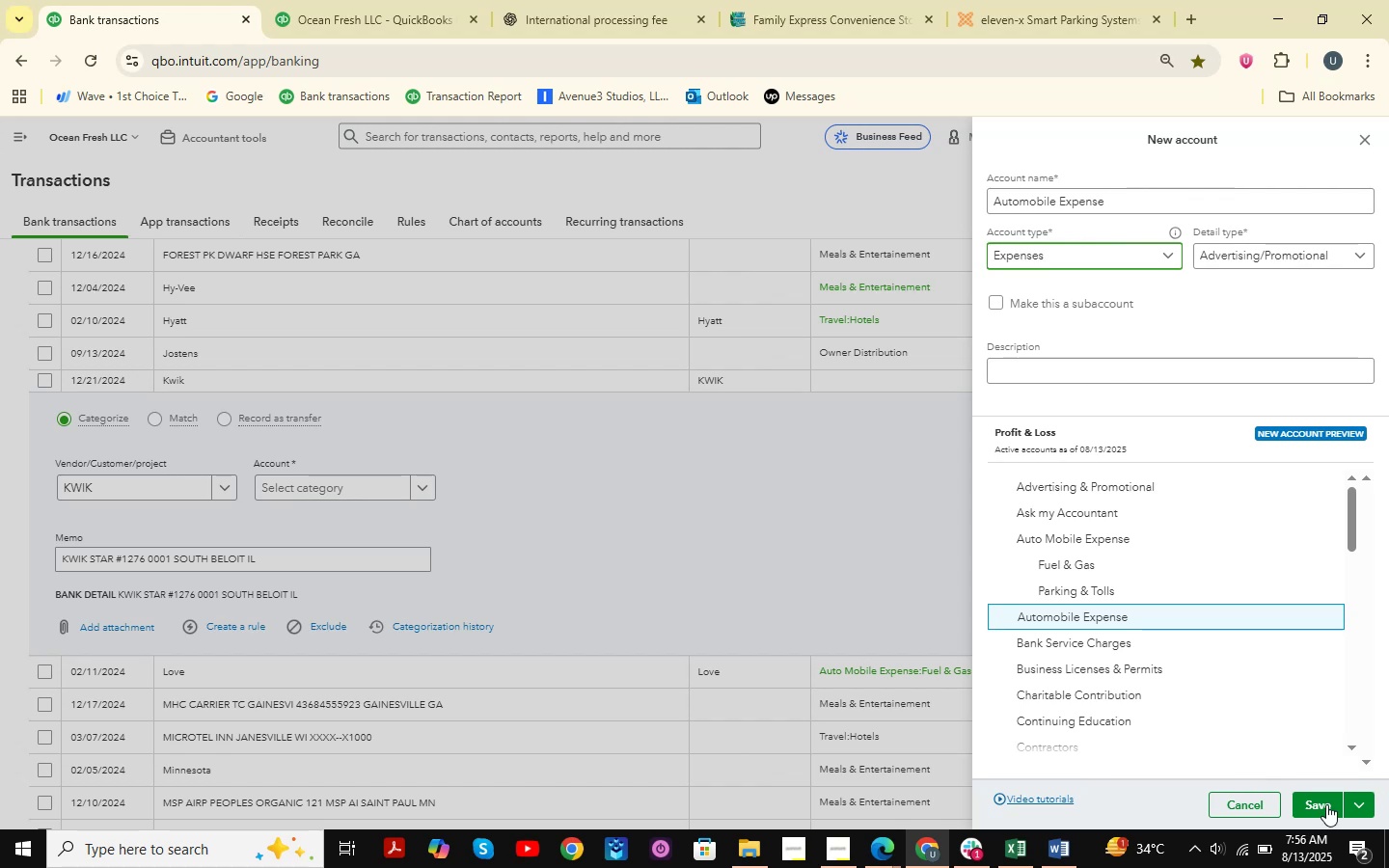 
left_click([1326, 804])
 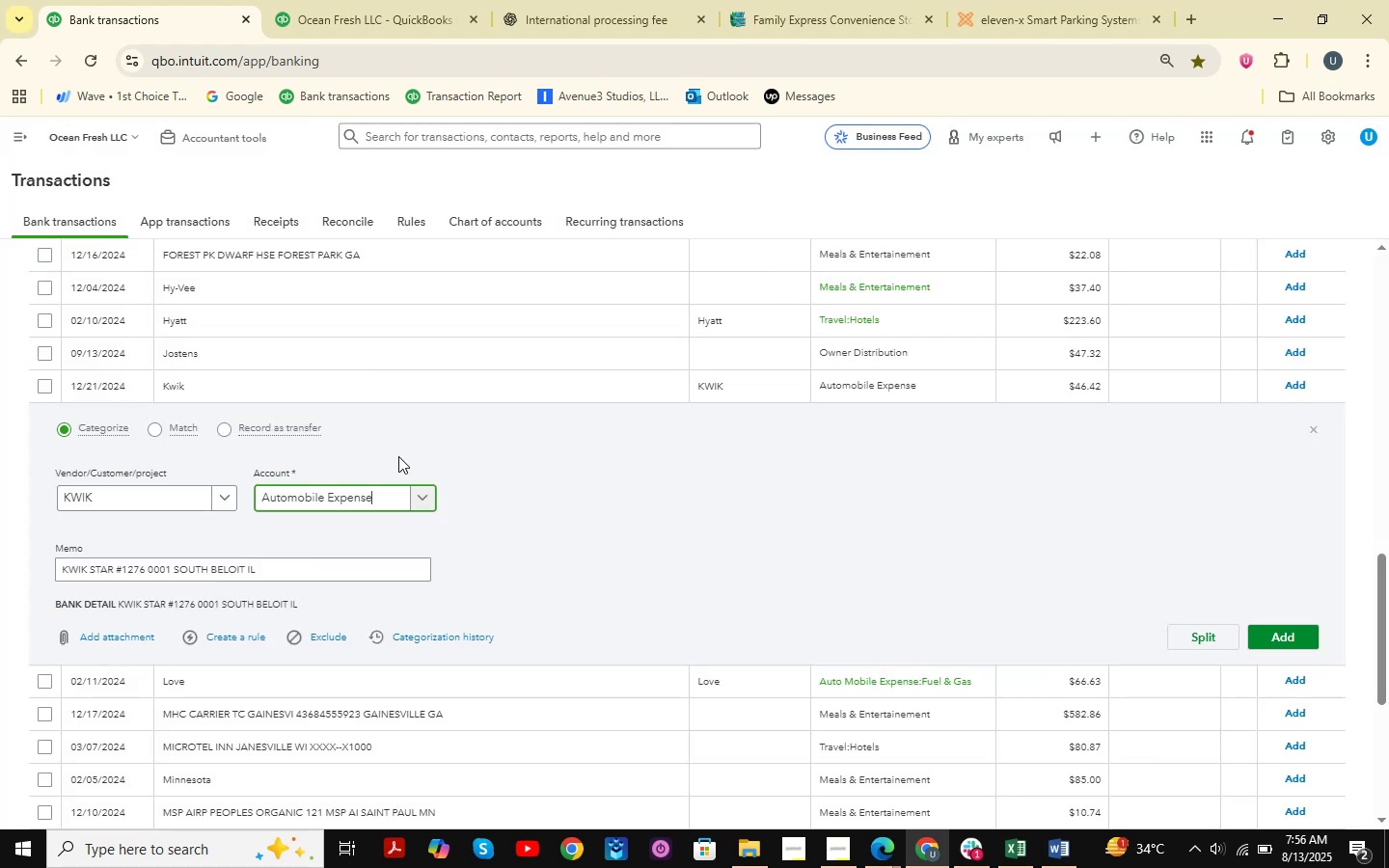 
wait(5.66)
 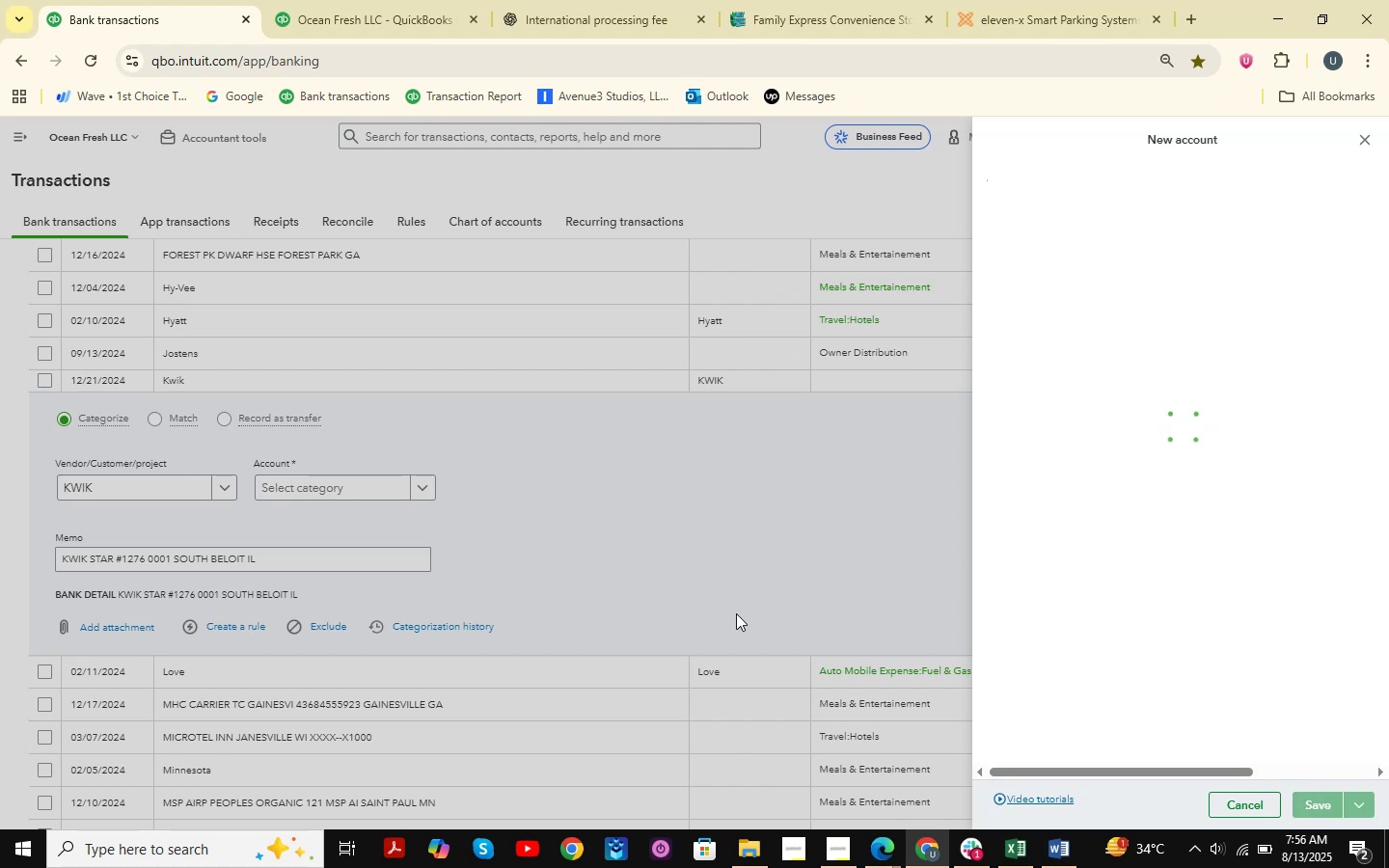 
left_click([1277, 630])
 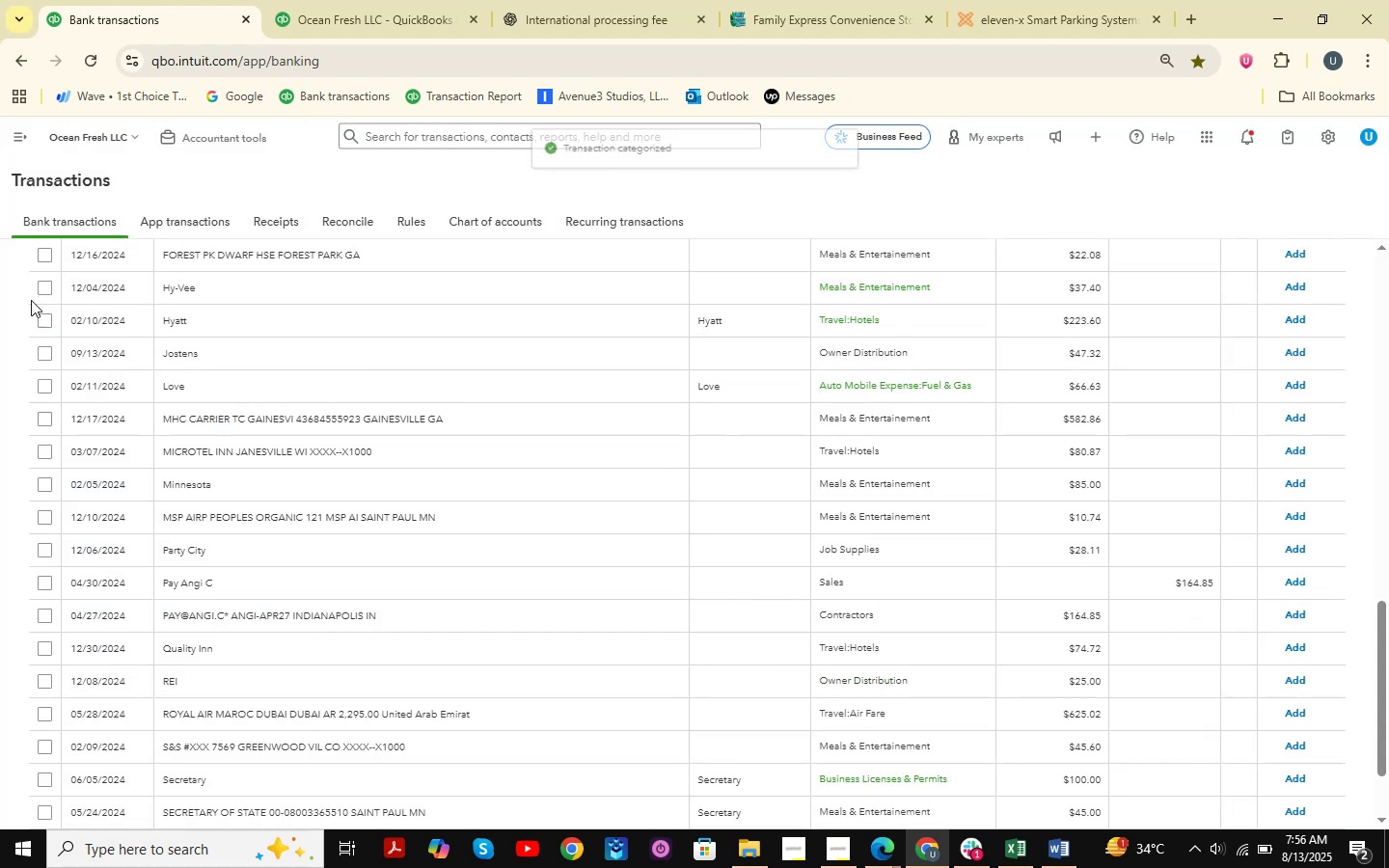 
scroll: coordinate [189, 511], scroll_direction: down, amount: 6.0
 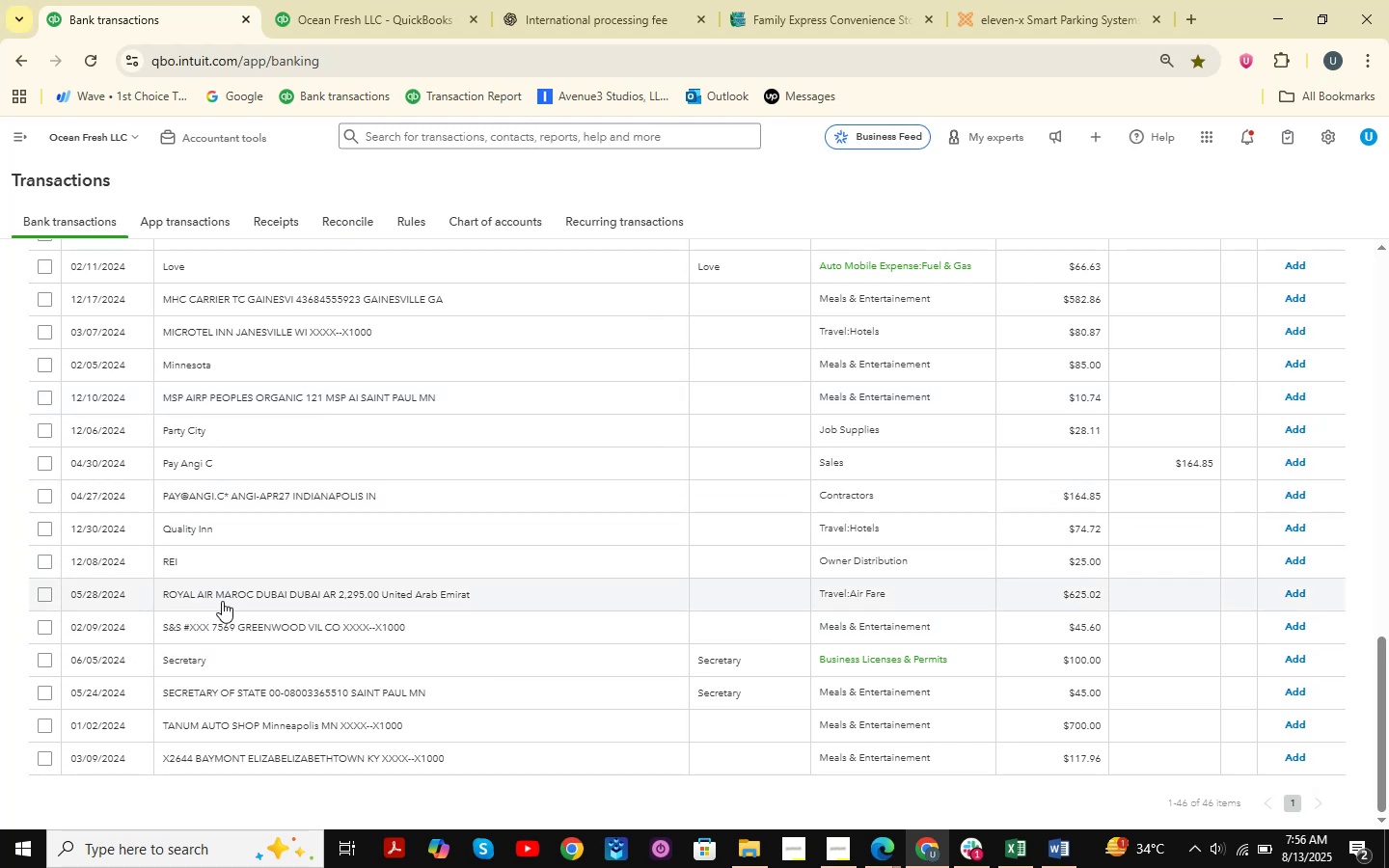 
left_click([218, 598])
 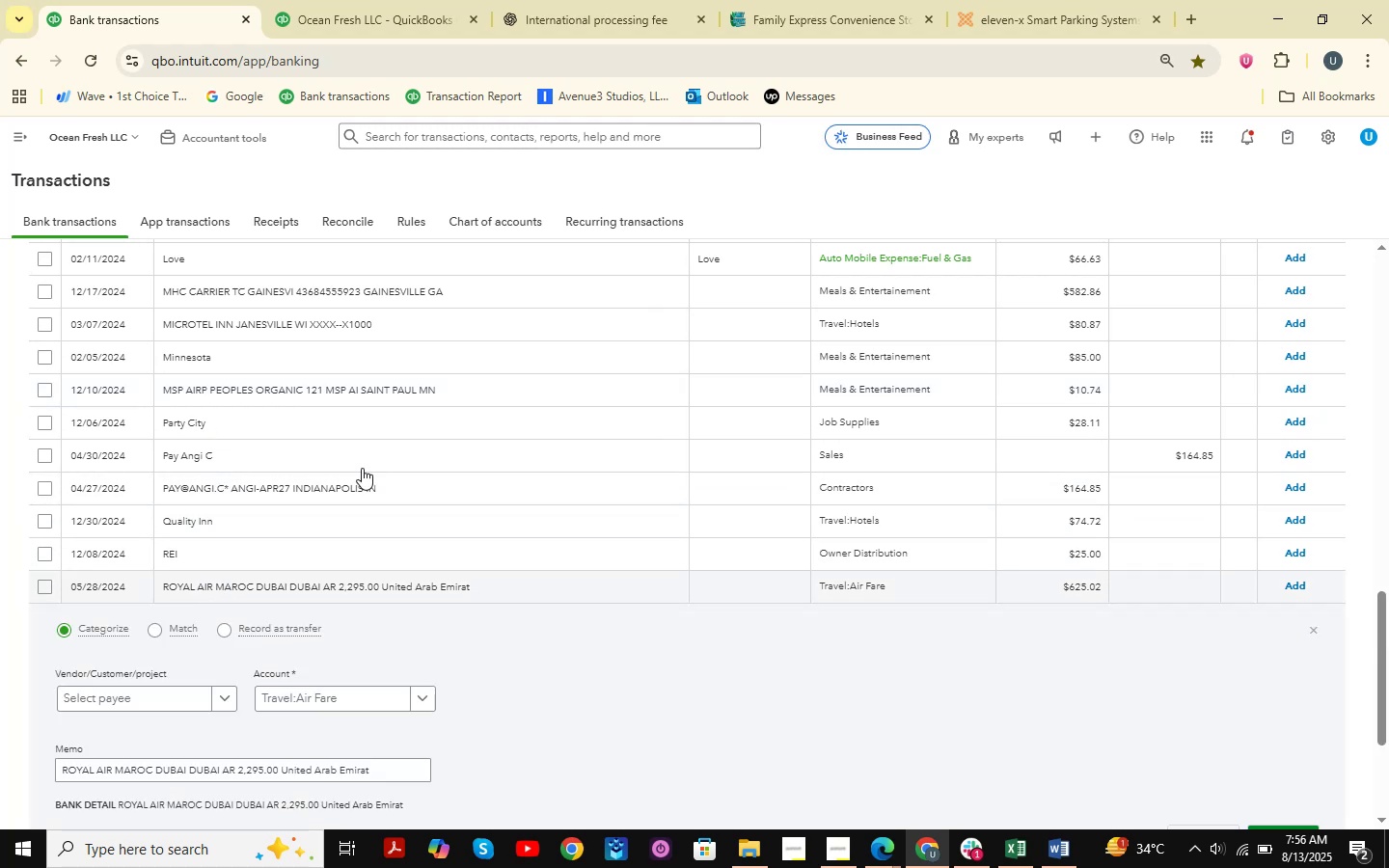 
scroll: coordinate [155, 439], scroll_direction: down, amount: 4.0
 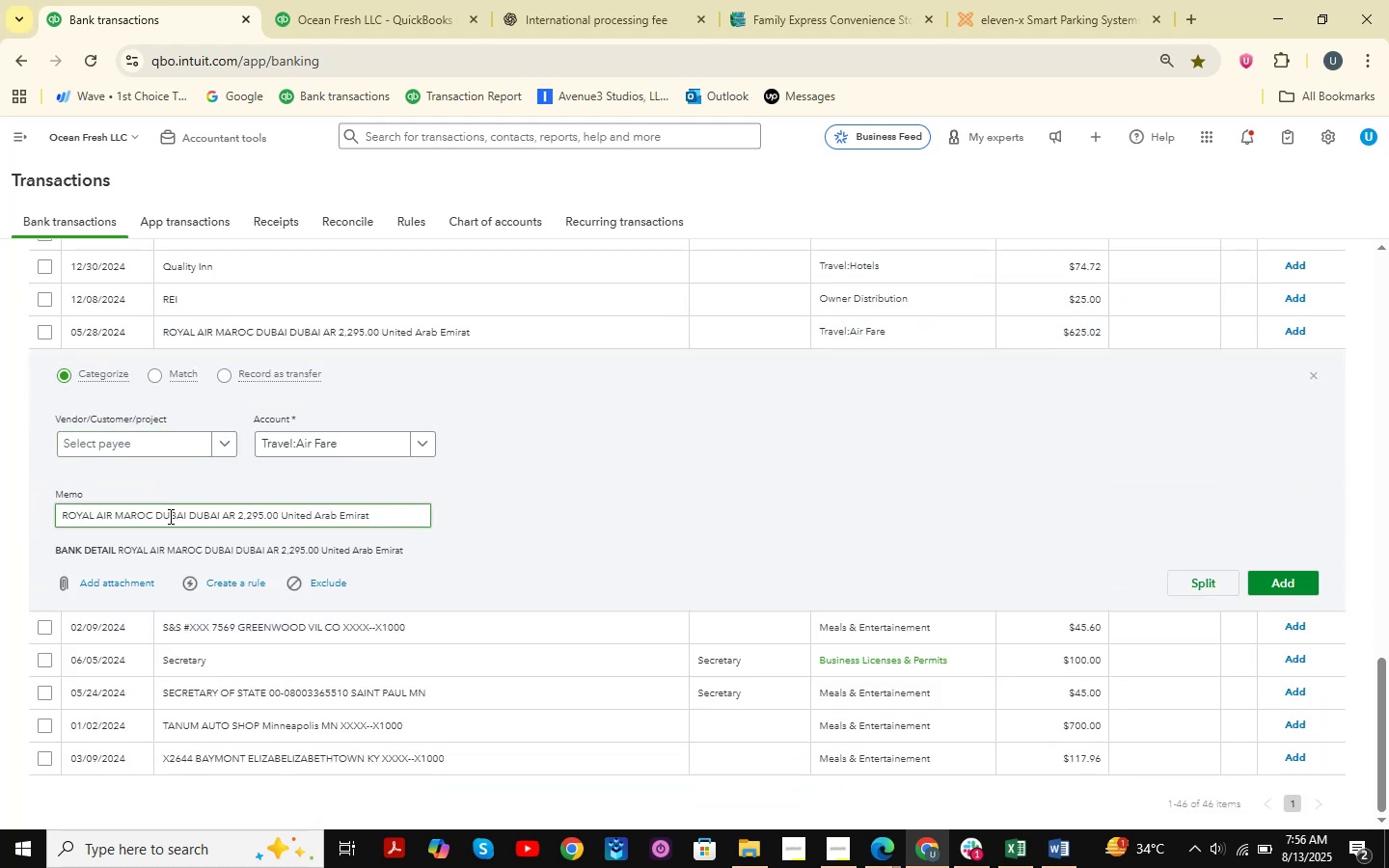 
left_click_drag(start_coordinate=[220, 517], to_coordinate=[1, 481])
 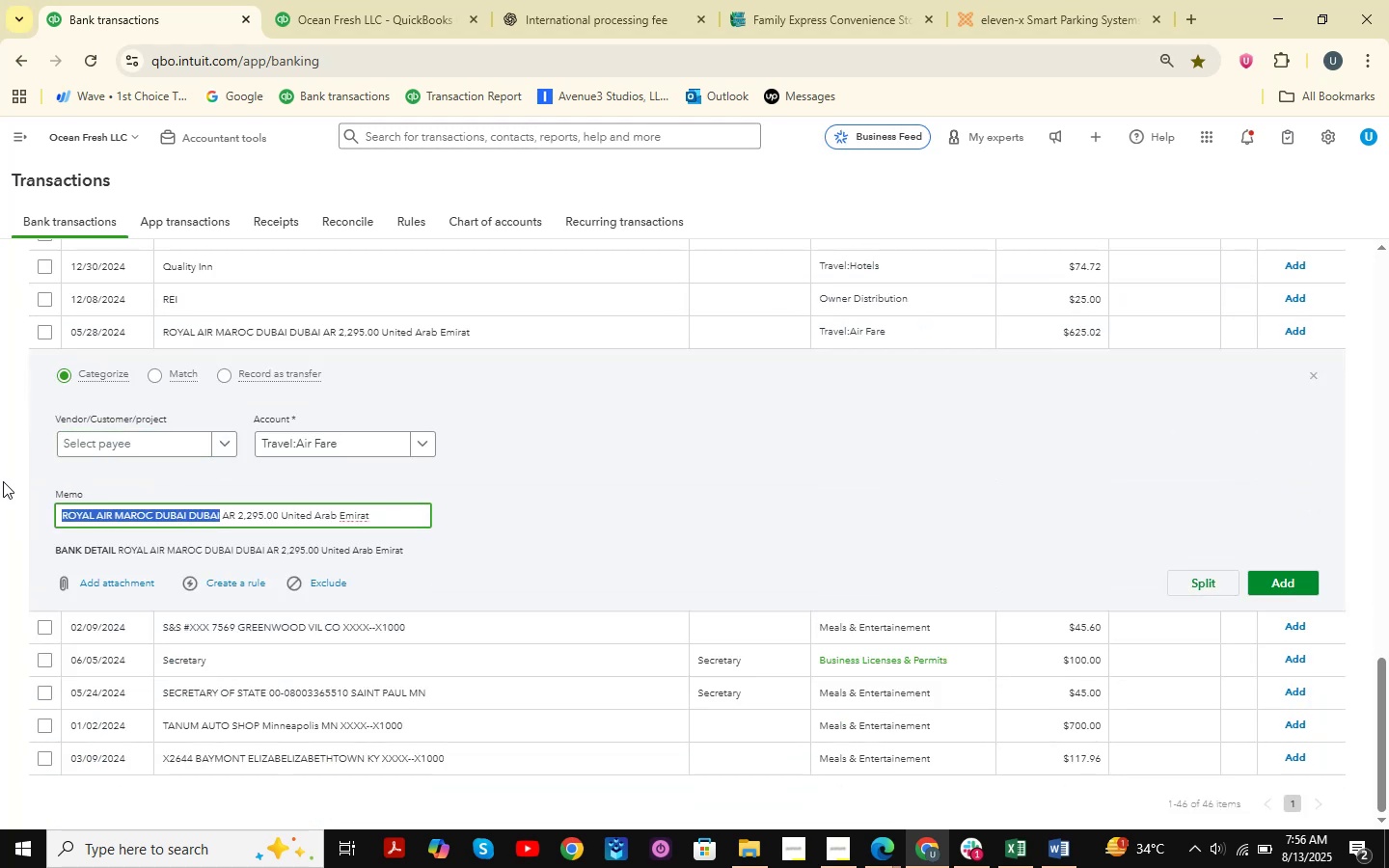 
hold_key(key=ControlLeft, duration=1.19)
 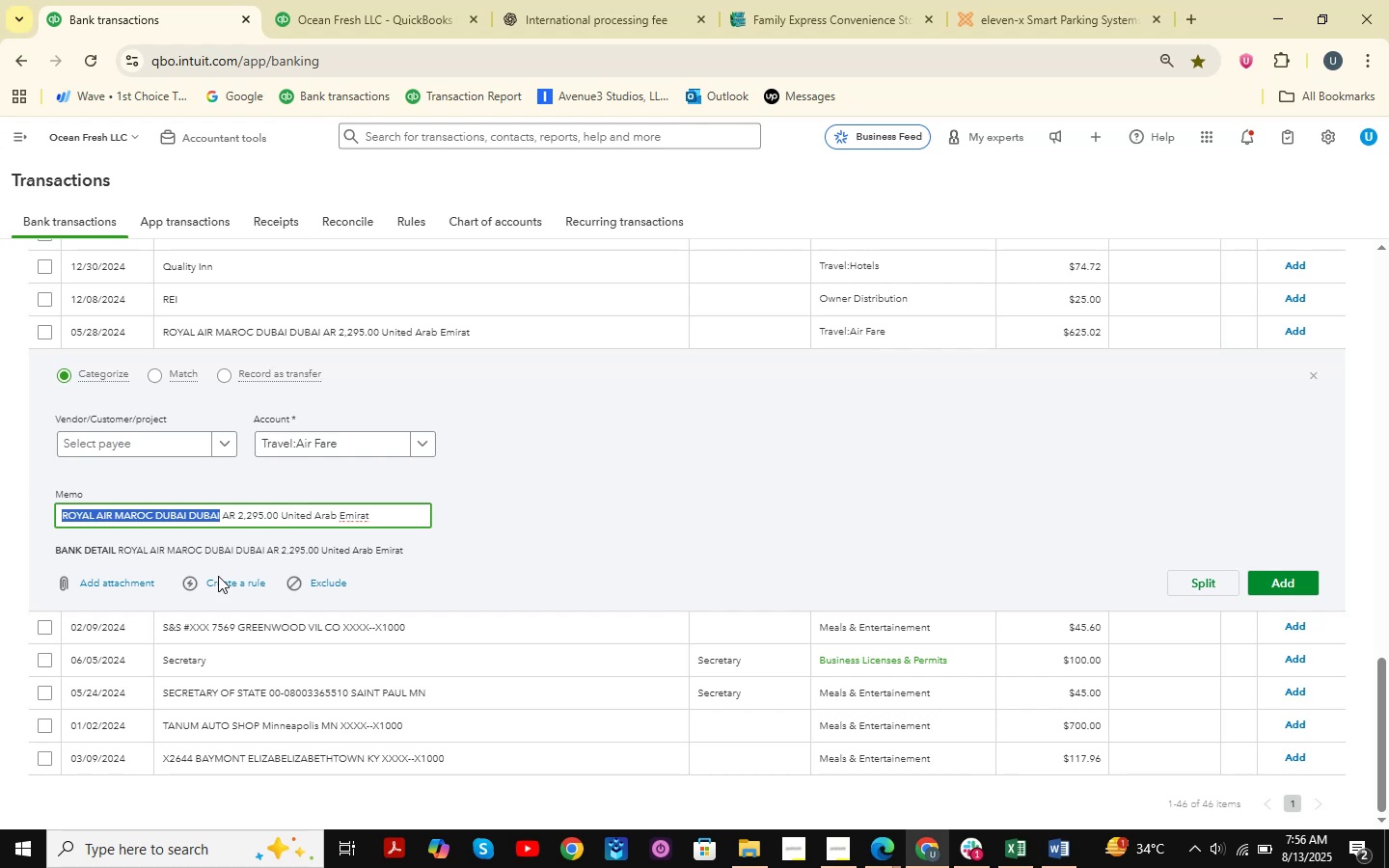 
hold_key(key=C, duration=0.47)
 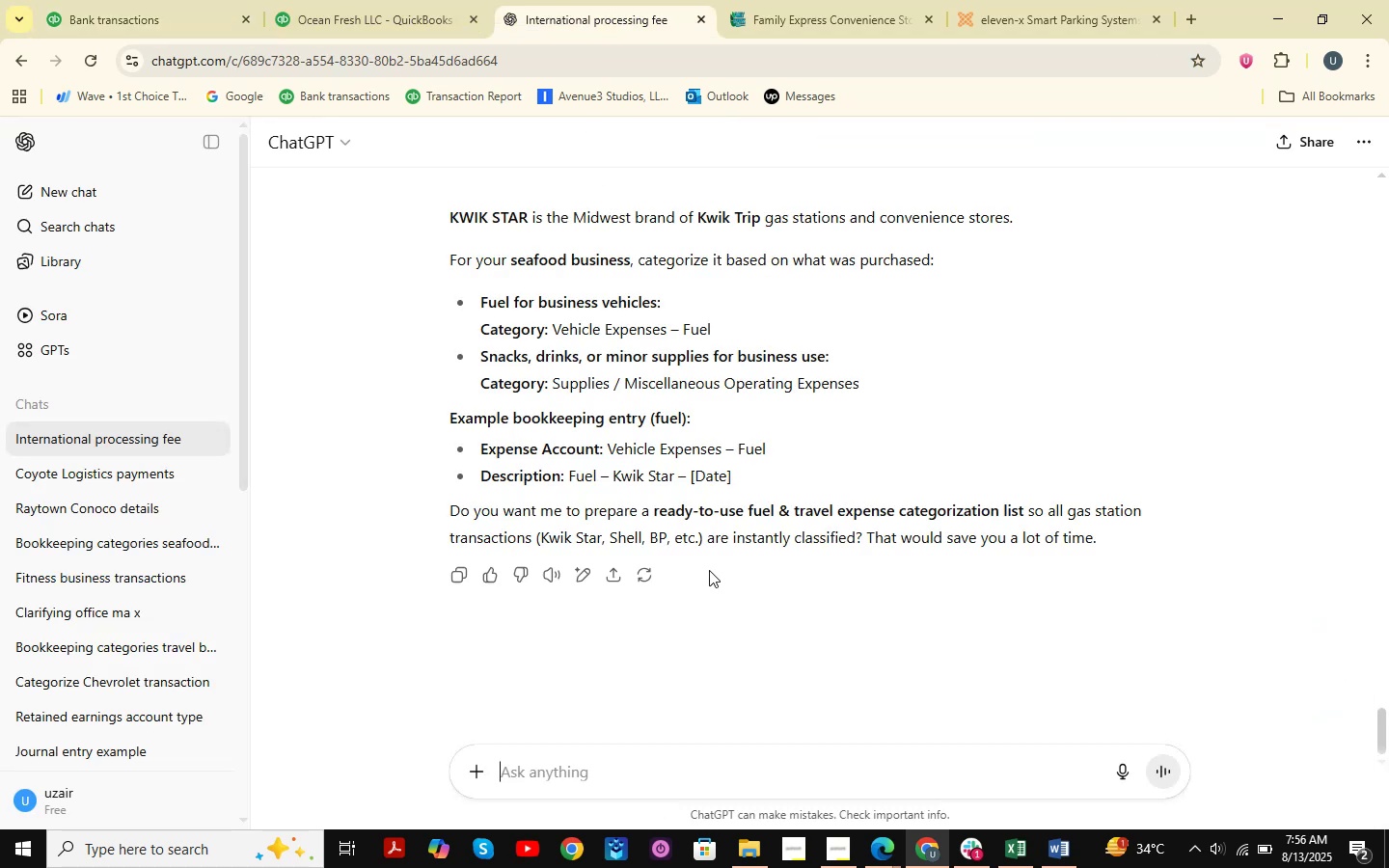 
key(Control+V)
 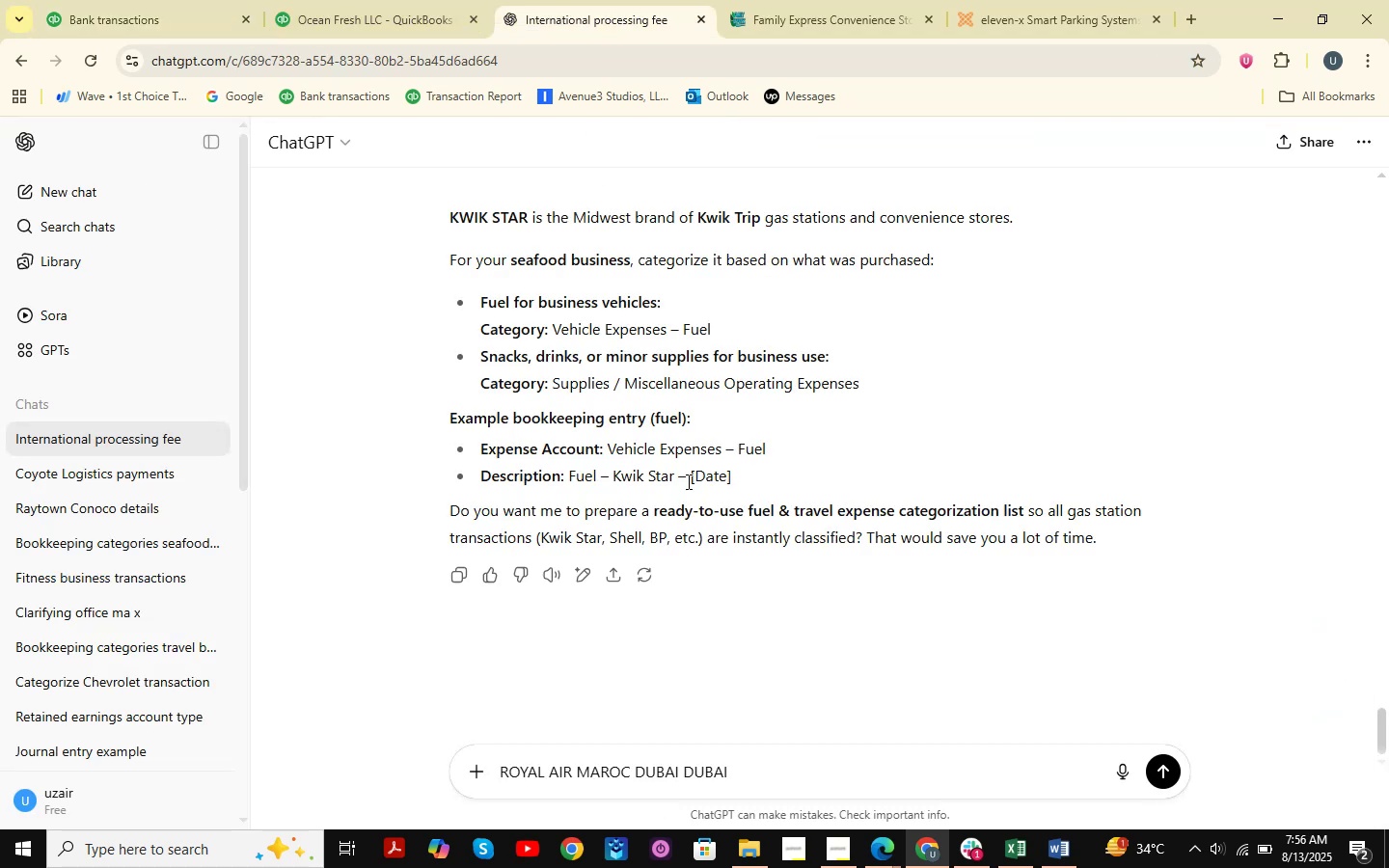 
key(NumpadEnter)
 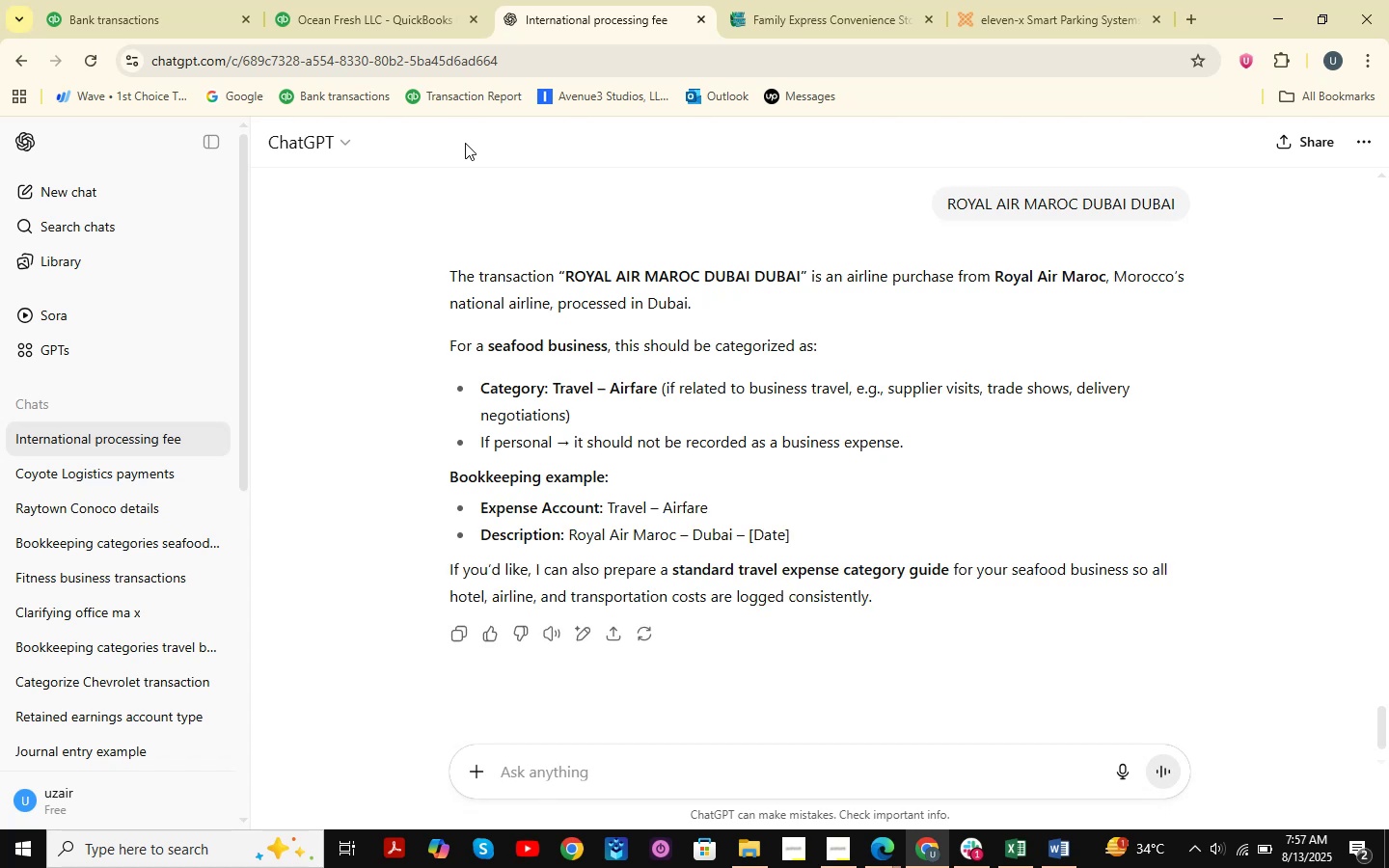 
wait(12.54)
 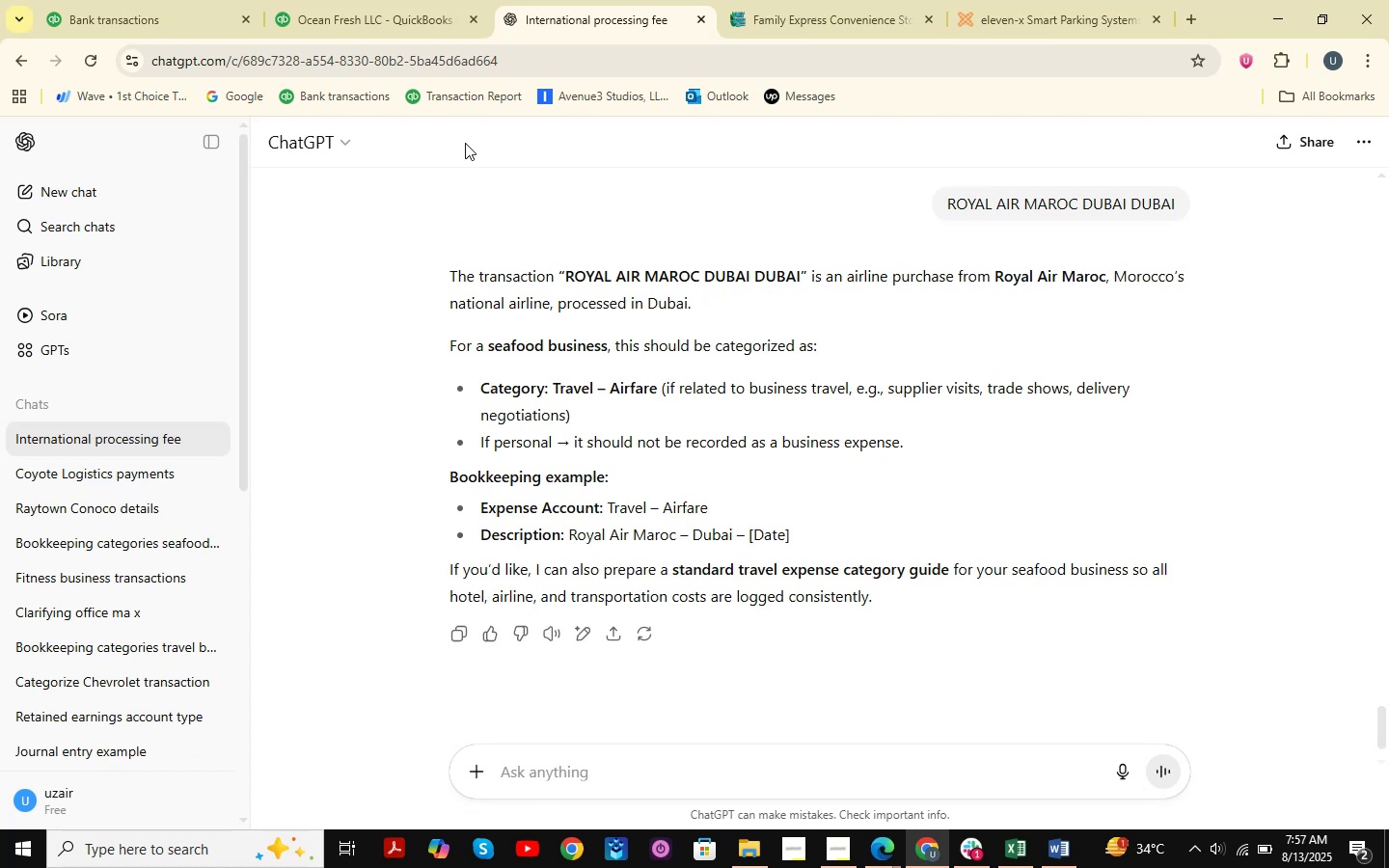 
left_click([156, 10])
 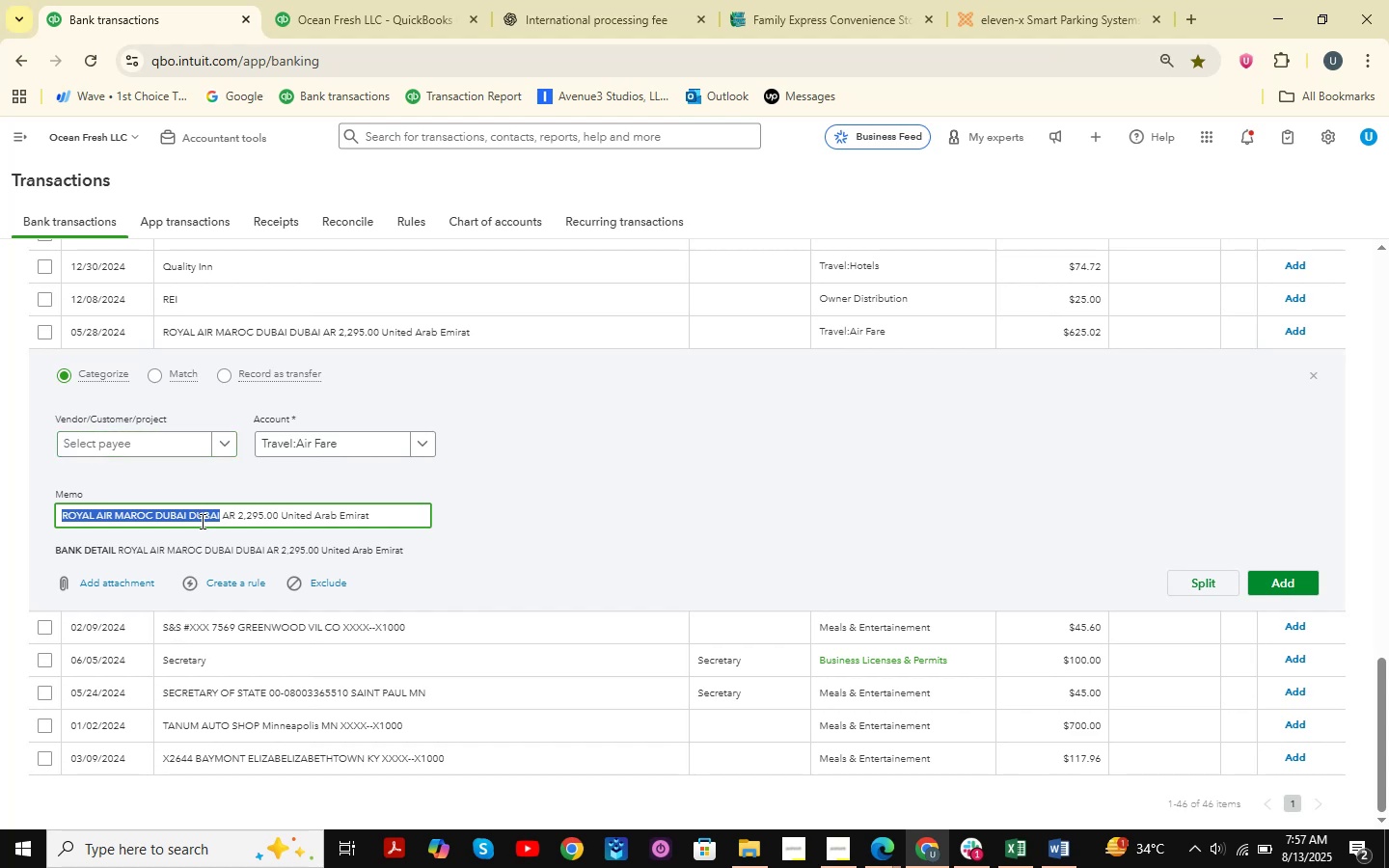 
wait(8.96)
 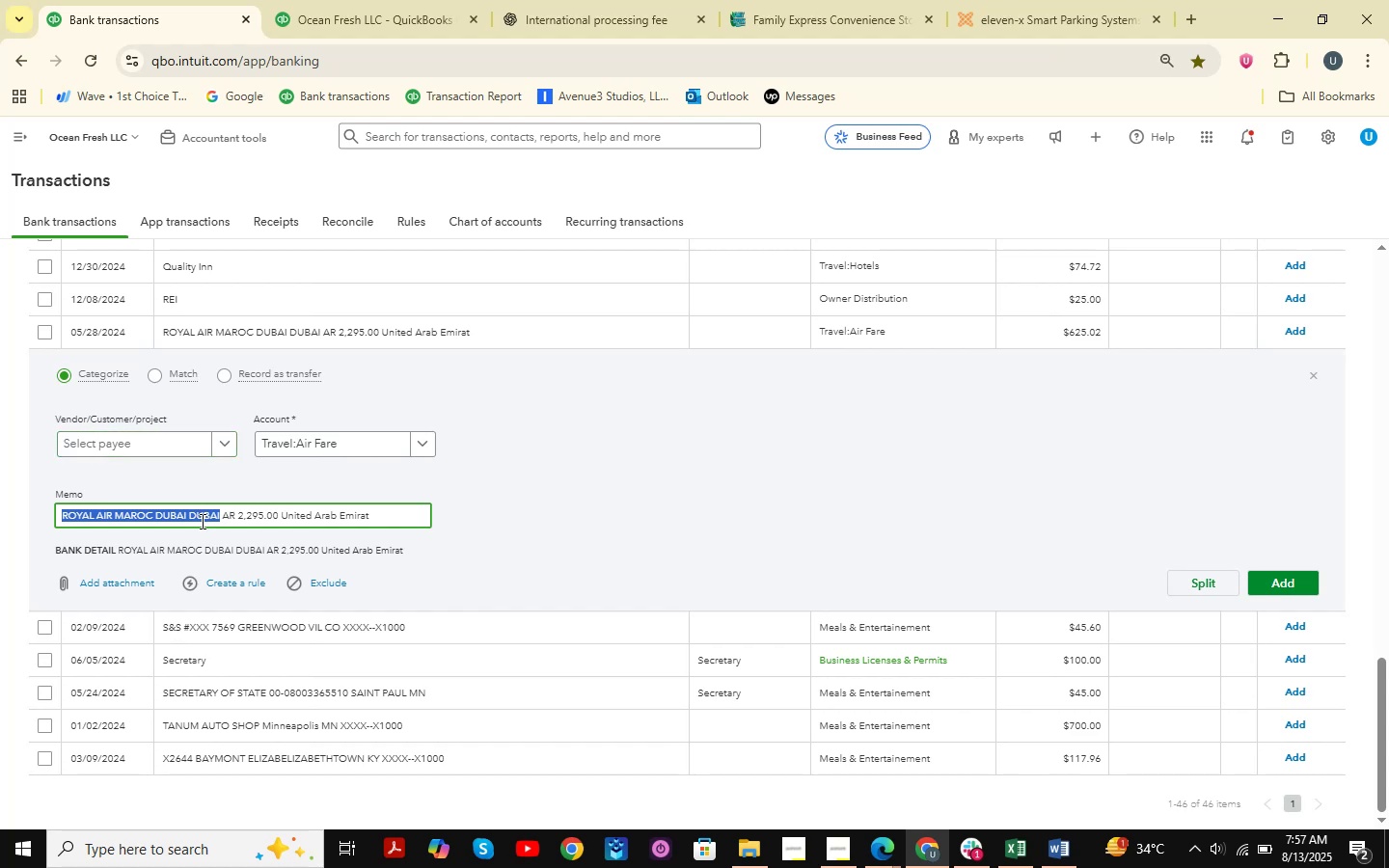 
left_click_drag(start_coordinate=[371, 513], to_coordinate=[53, 495])
 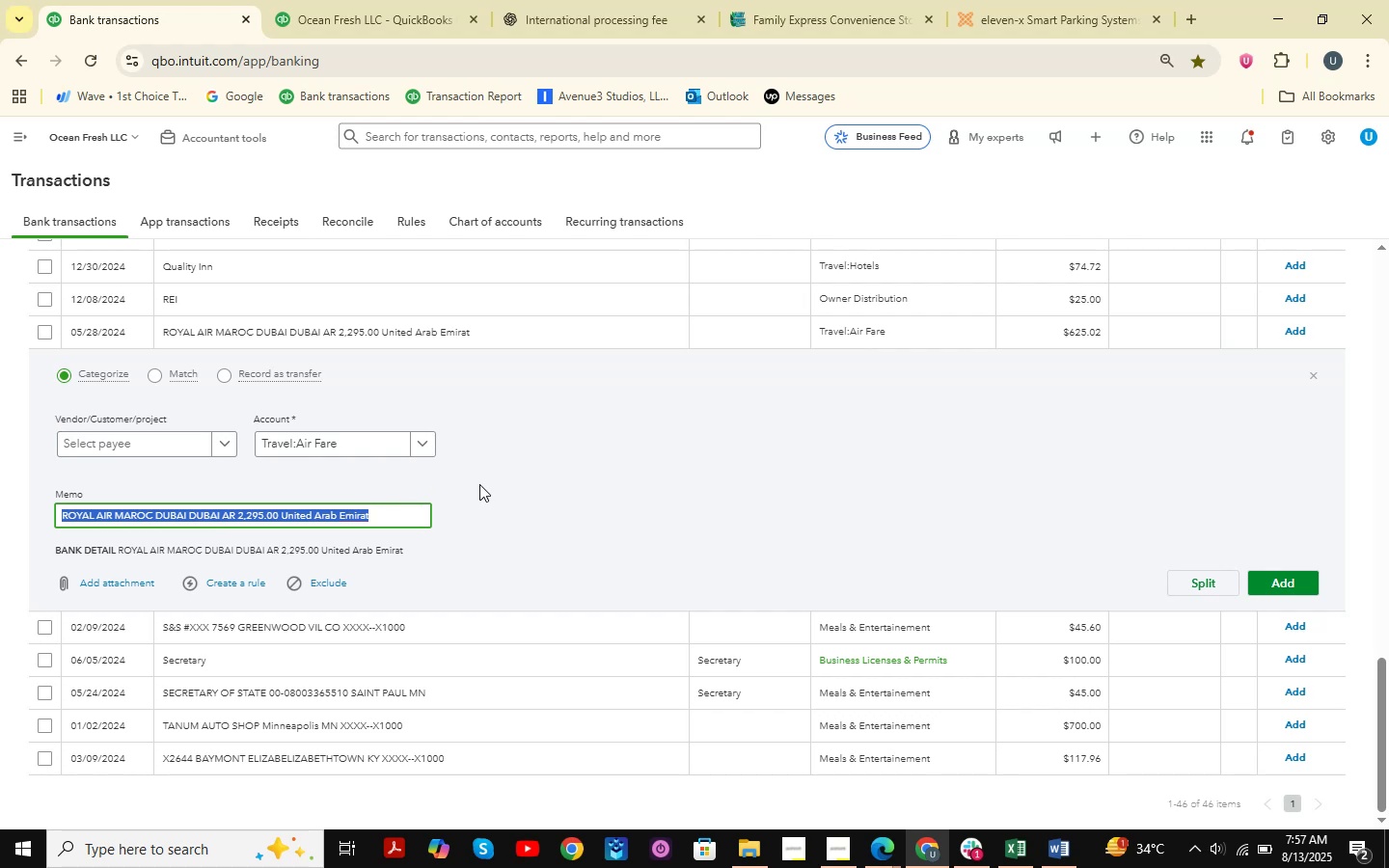 
left_click([479, 484])
 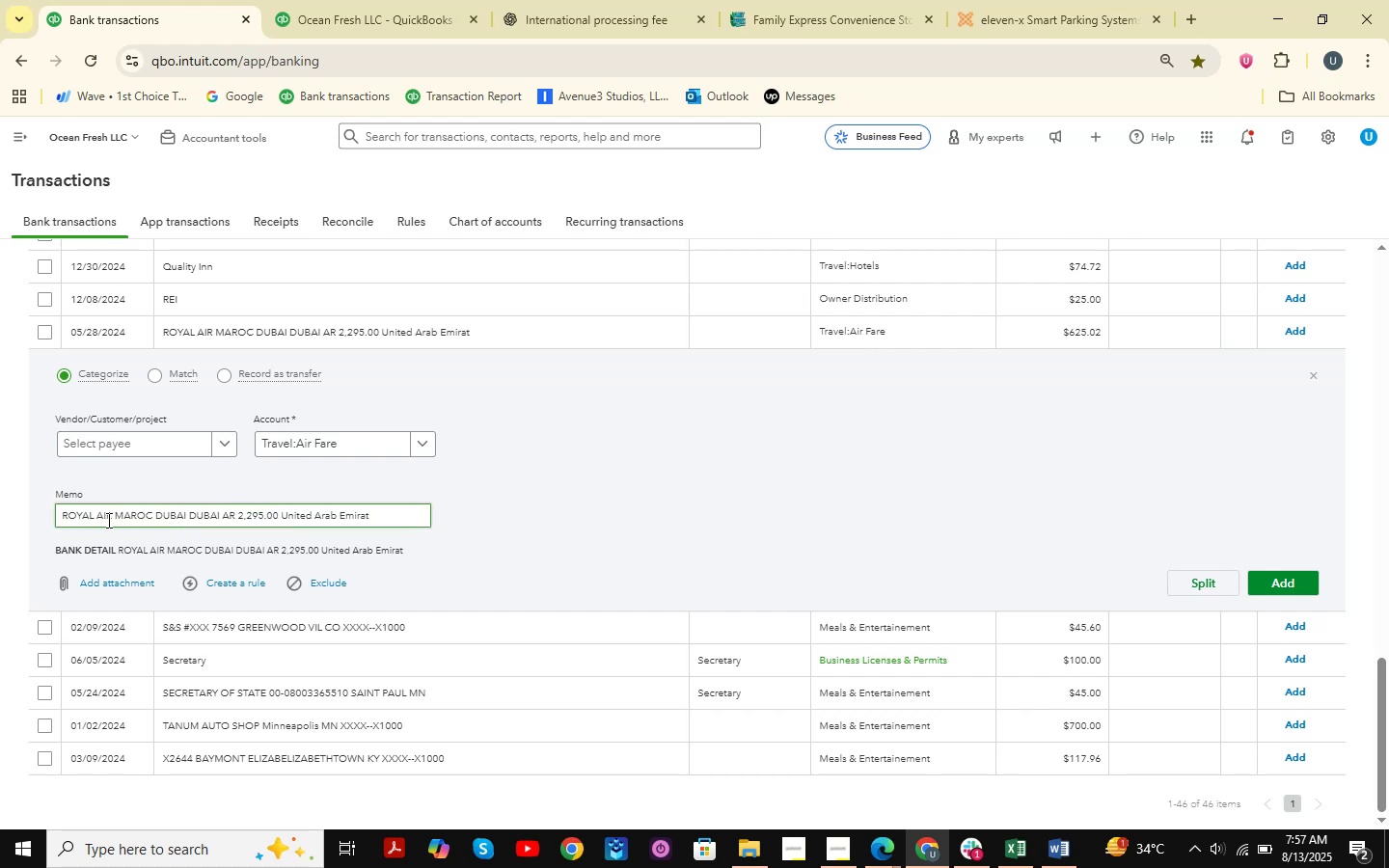 
left_click_drag(start_coordinate=[111, 514], to_coordinate=[14, 528])
 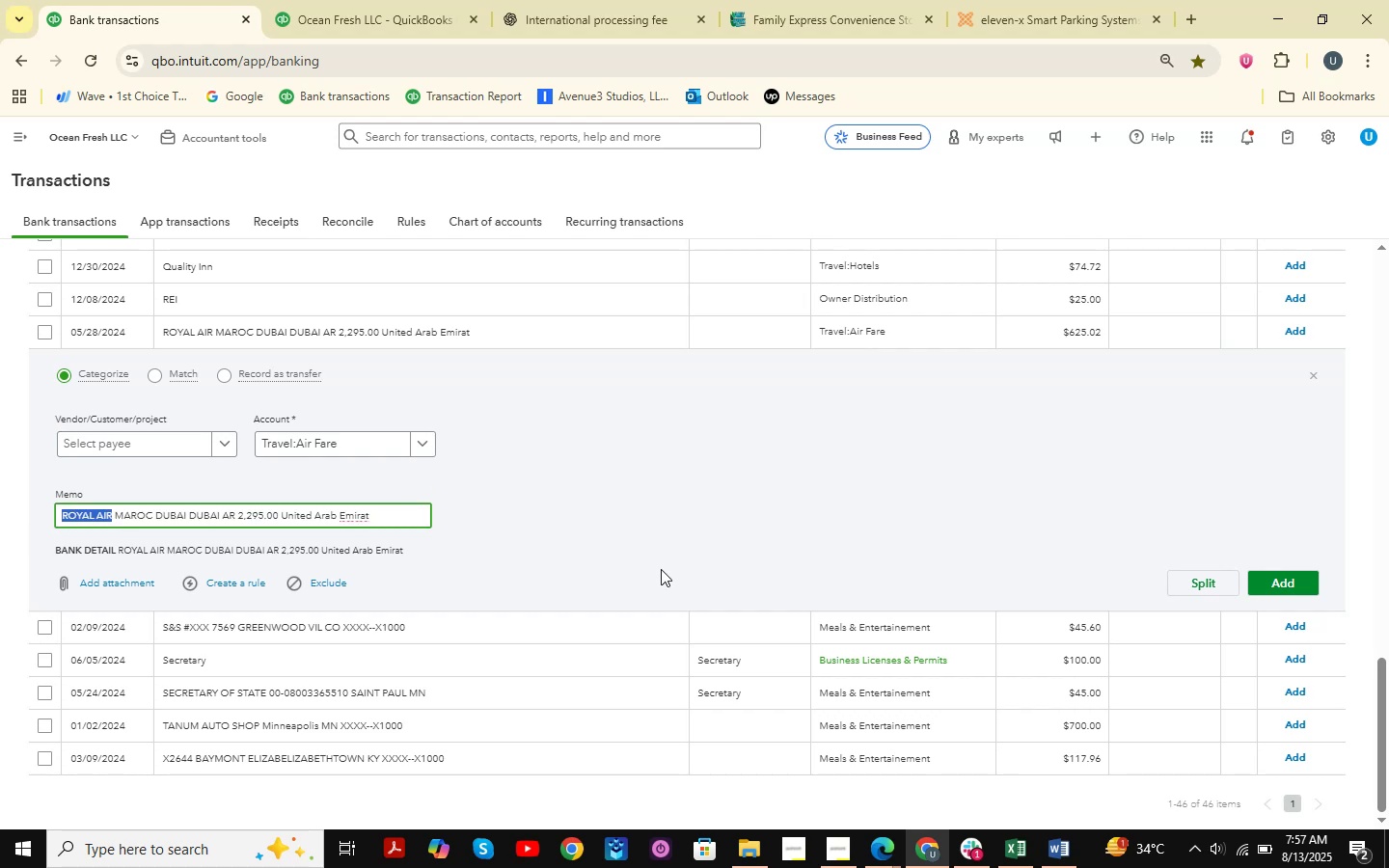 
hold_key(key=ControlLeft, duration=0.63)
 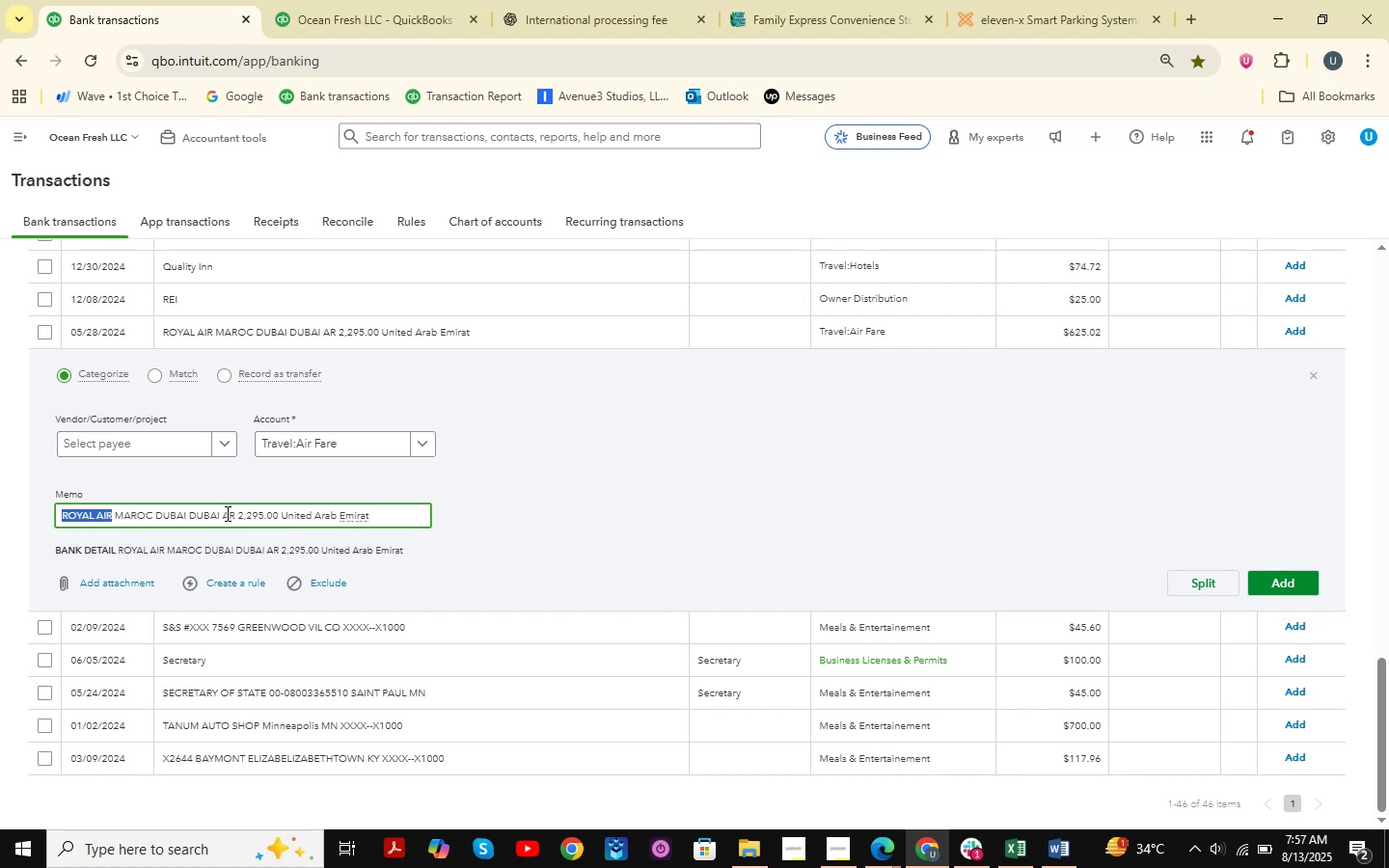 
hold_key(key=C, duration=0.31)
 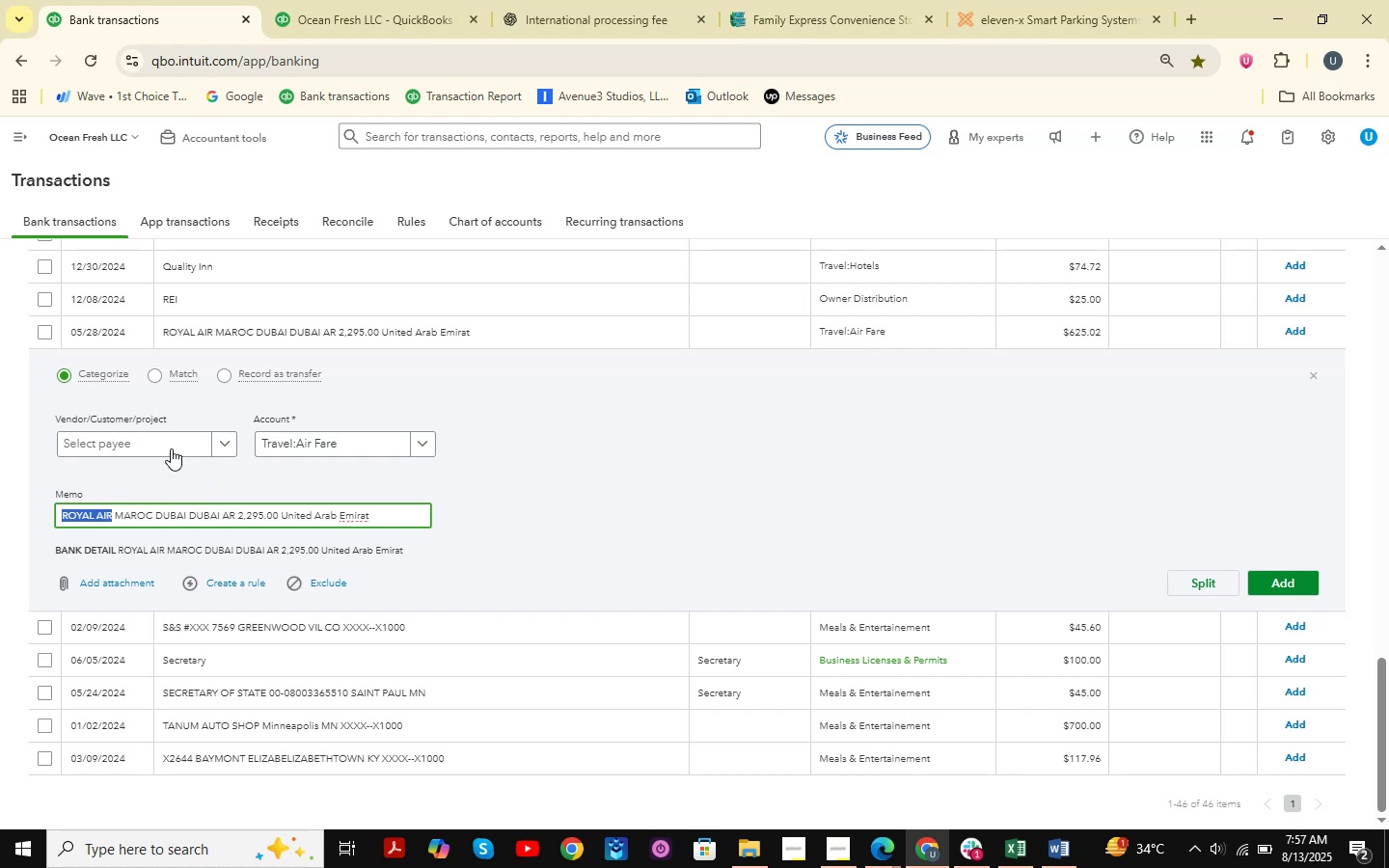 
left_click([168, 446])
 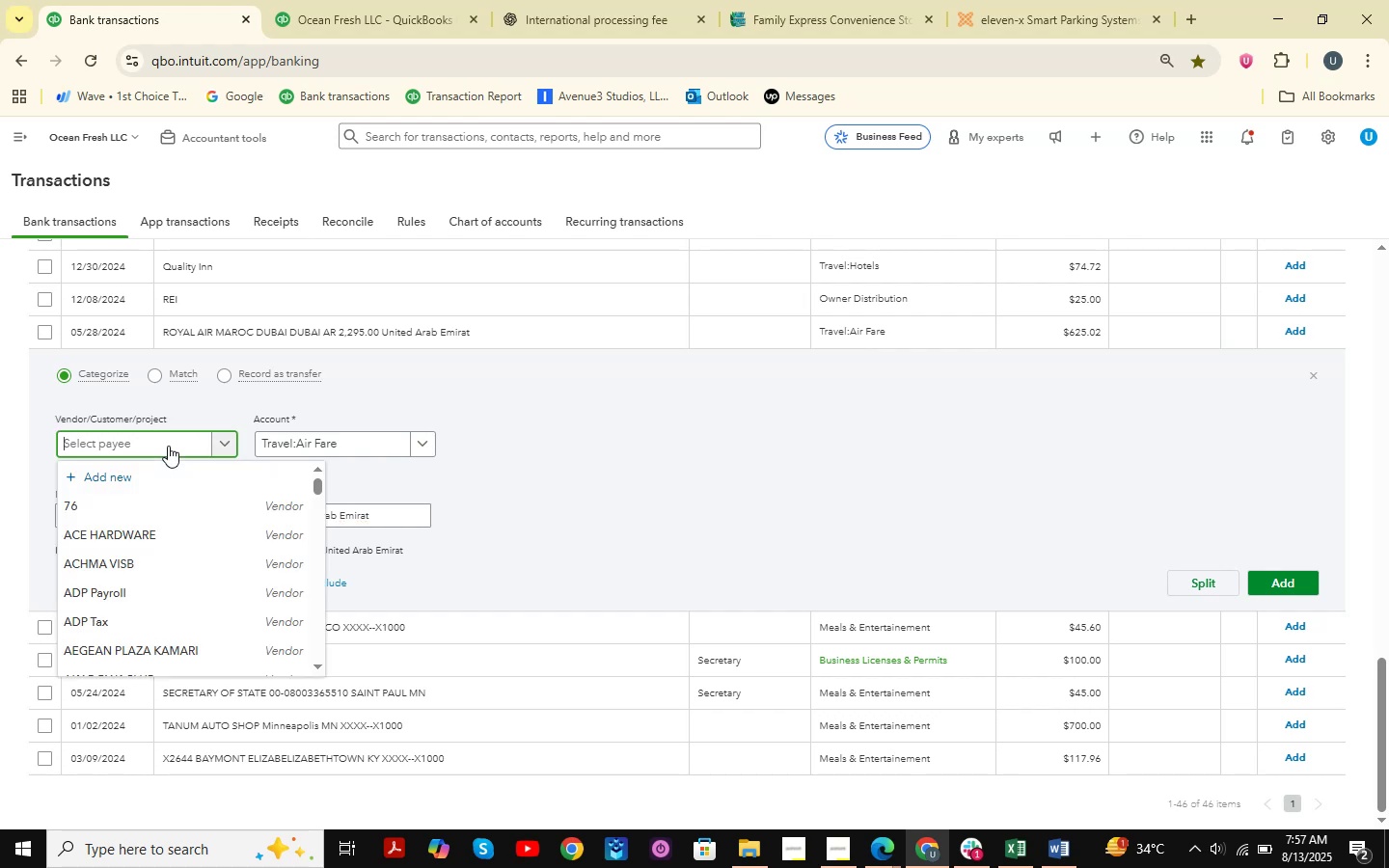 
key(Control+V)
 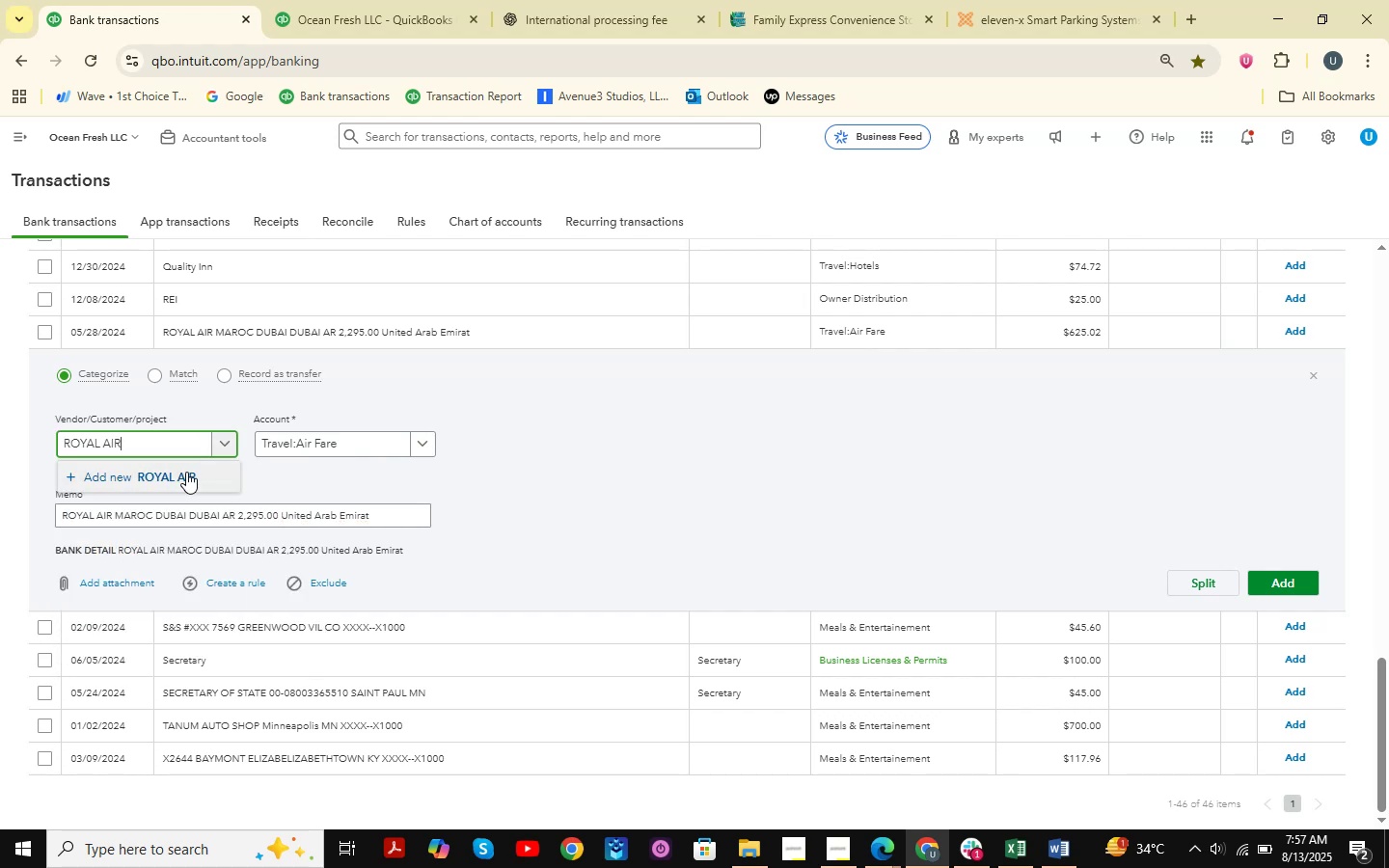 
left_click([186, 472])
 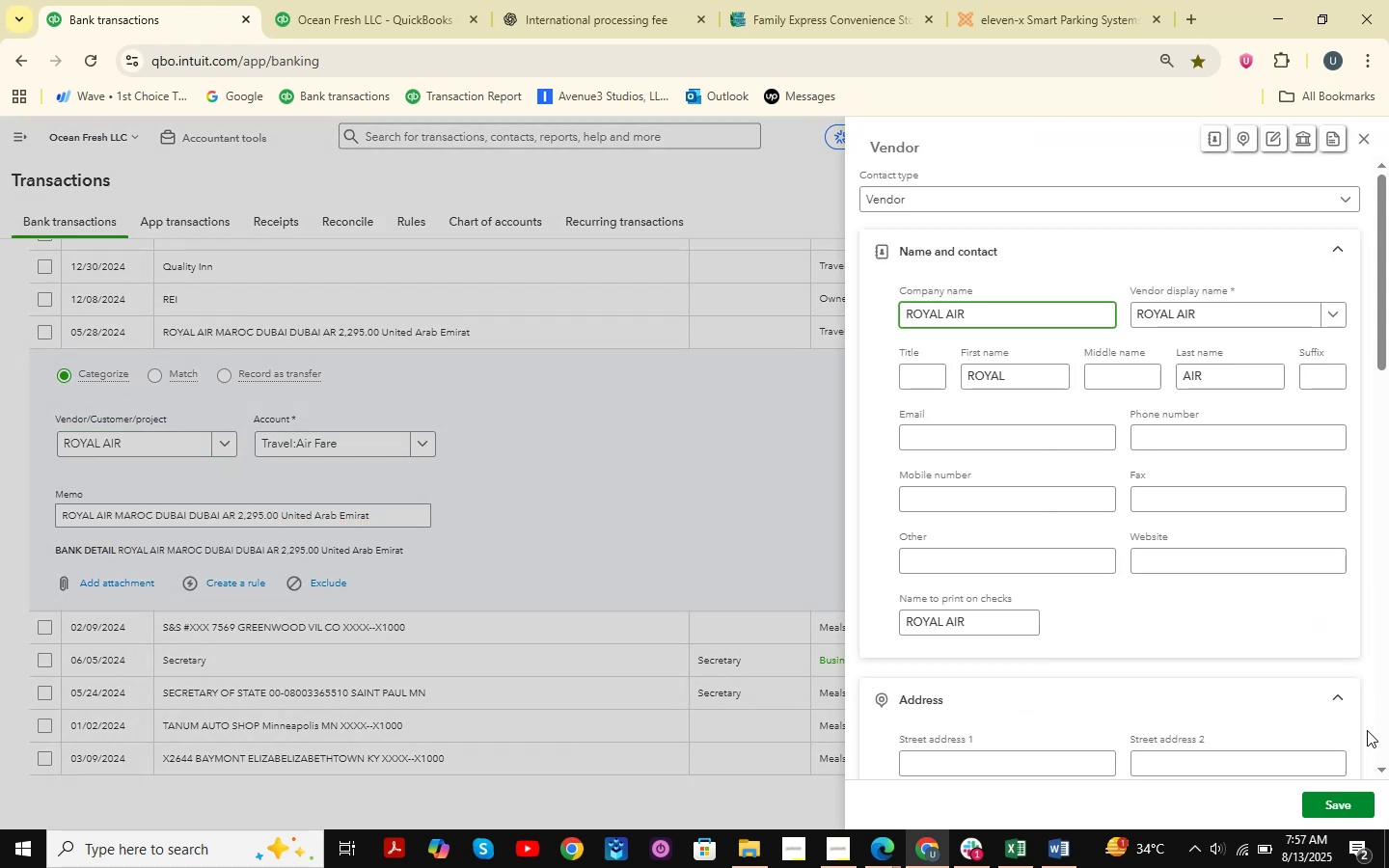 
left_click([1346, 800])
 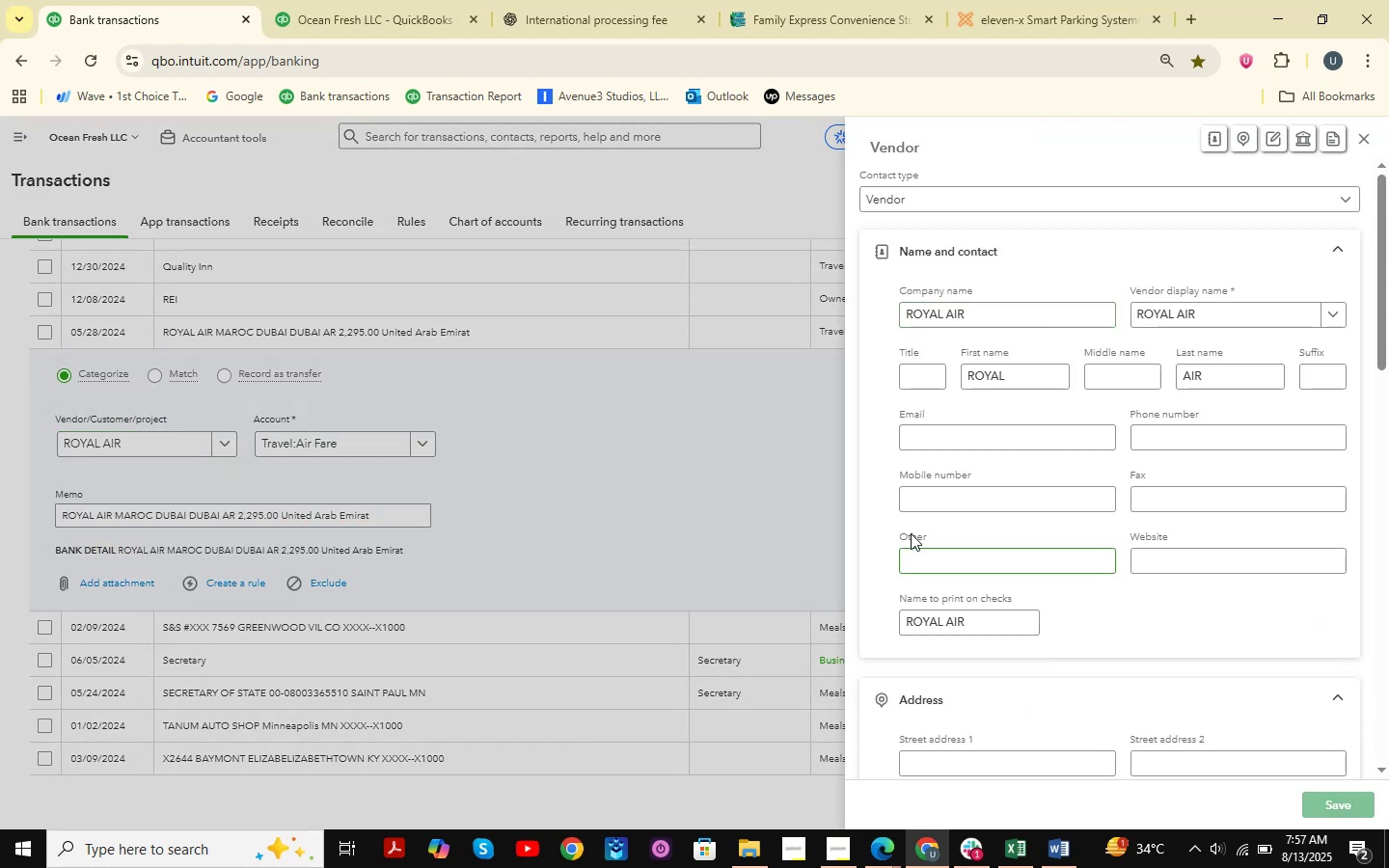 
mouse_move([488, 427])
 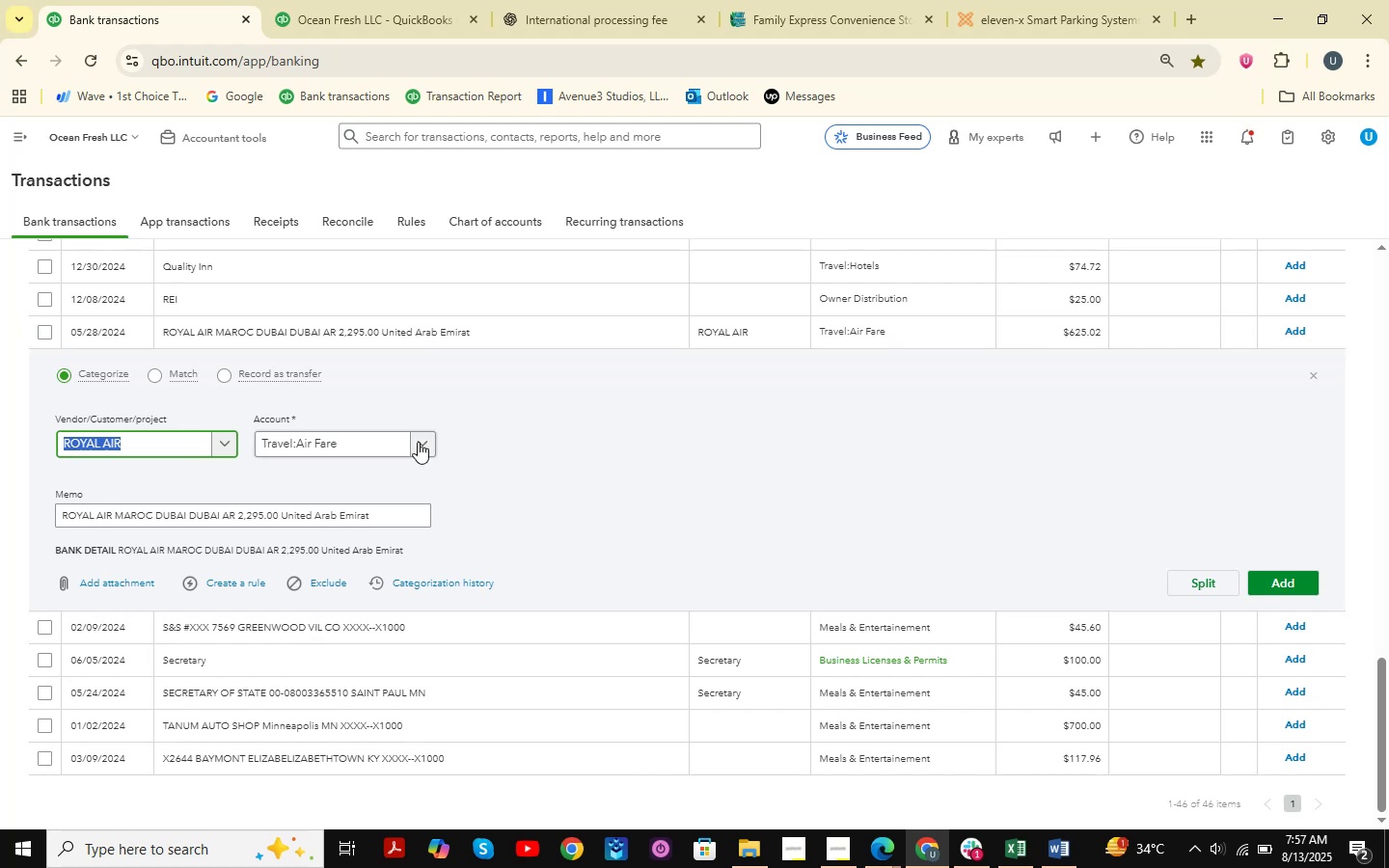 
scroll: coordinate [556, 478], scroll_direction: down, amount: 1.0
 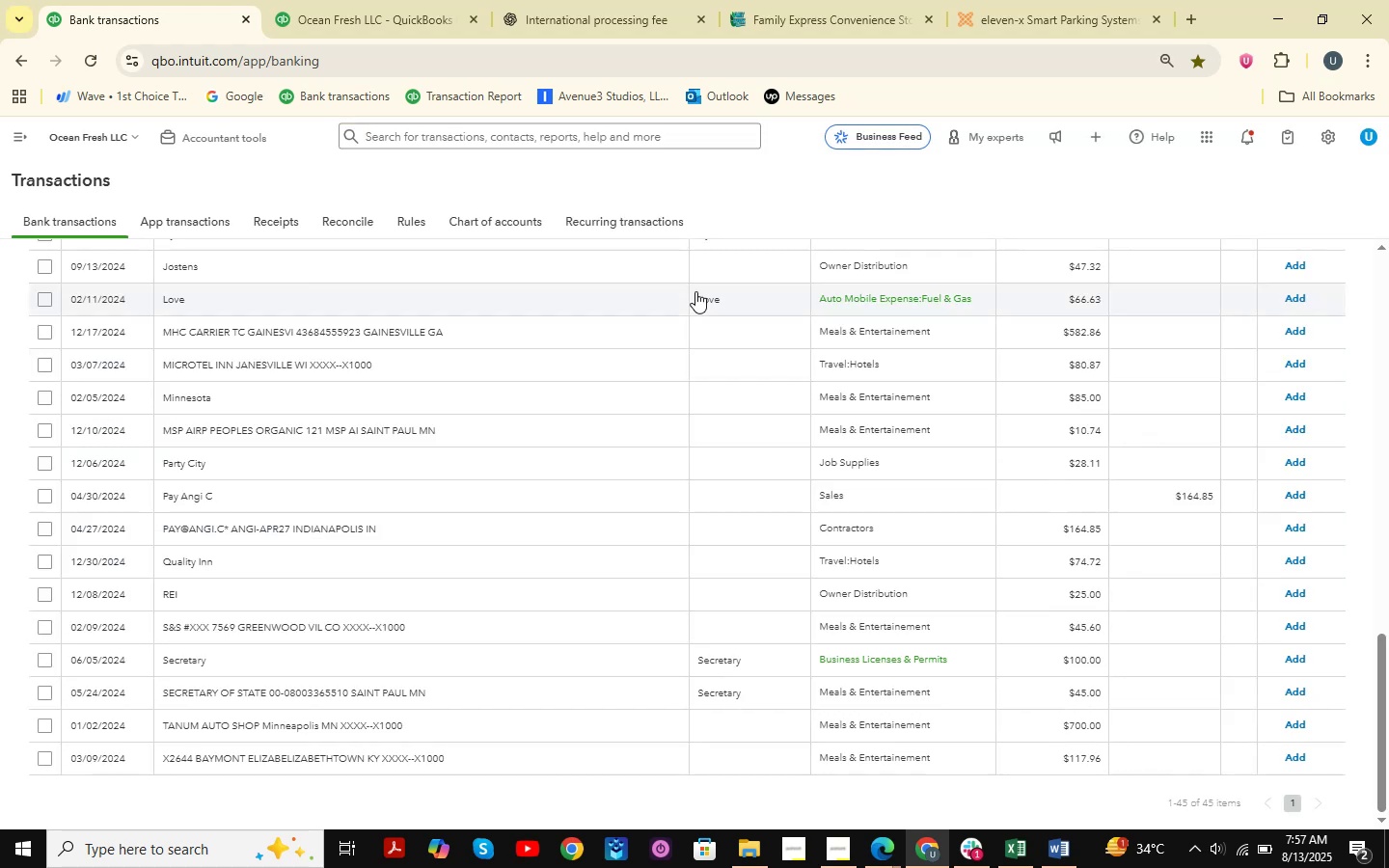 
scroll: coordinate [285, 535], scroll_direction: up, amount: 13.0
 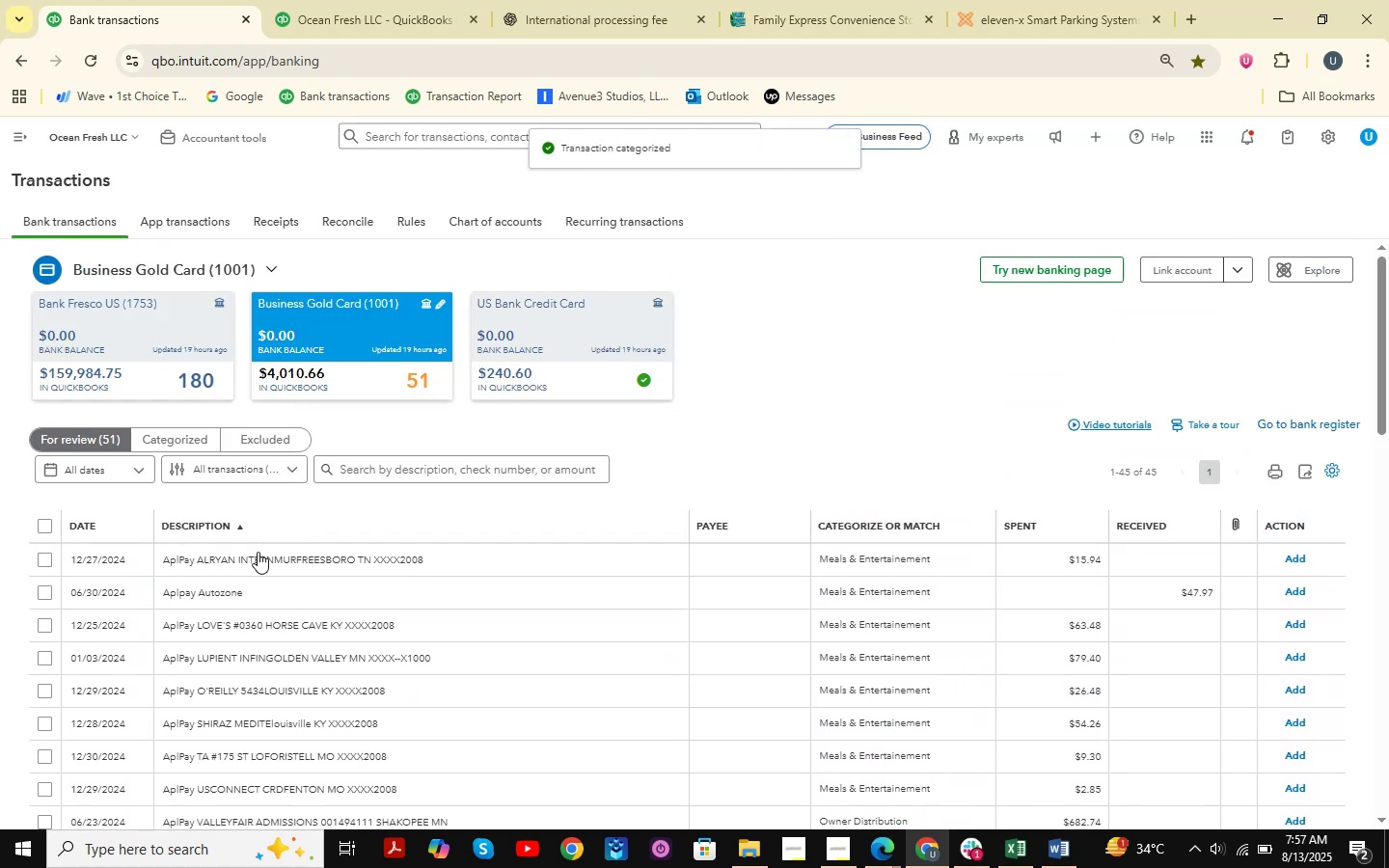 
scroll: coordinate [261, 574], scroll_direction: down, amount: 6.0
 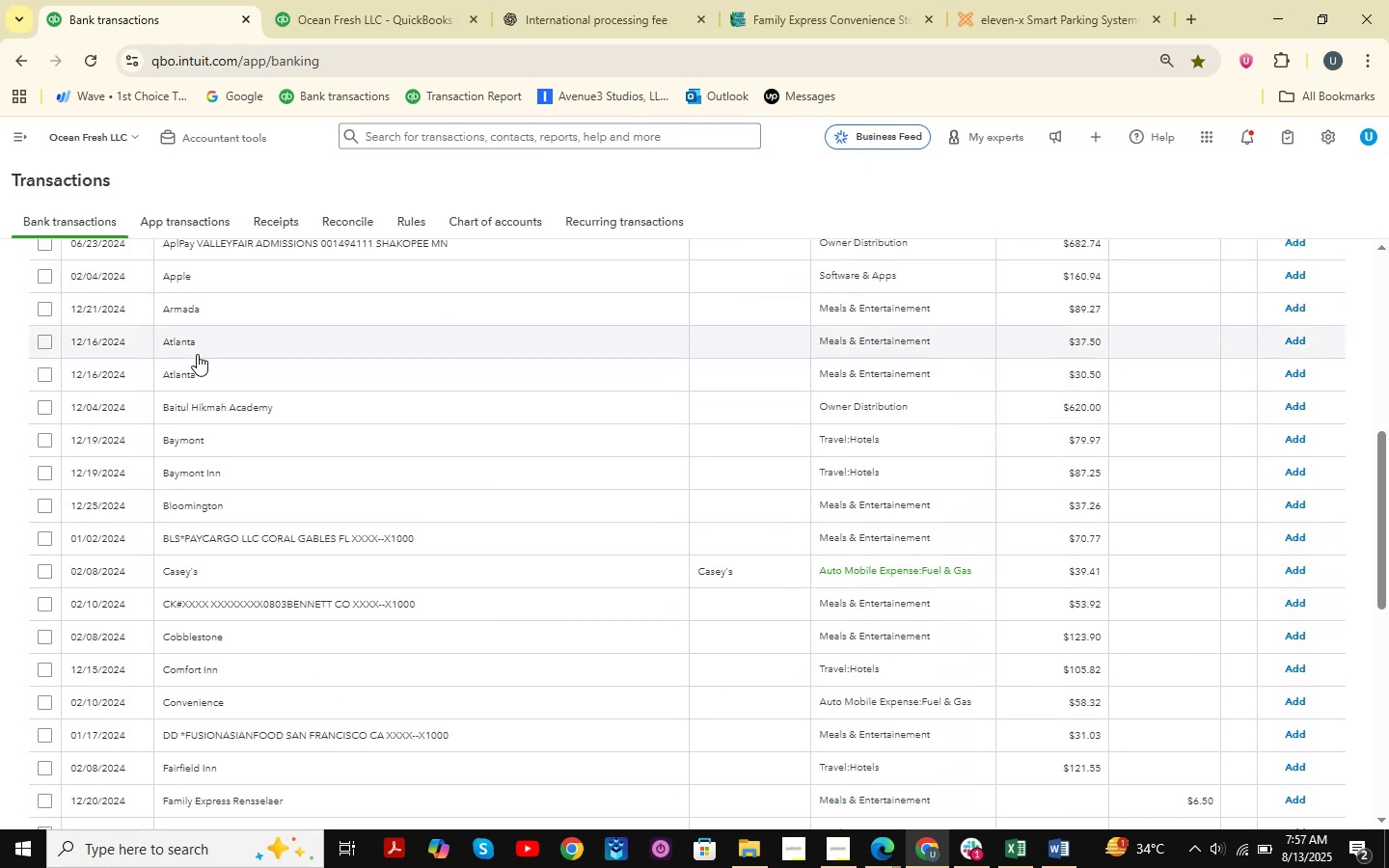 
left_click([197, 350])
 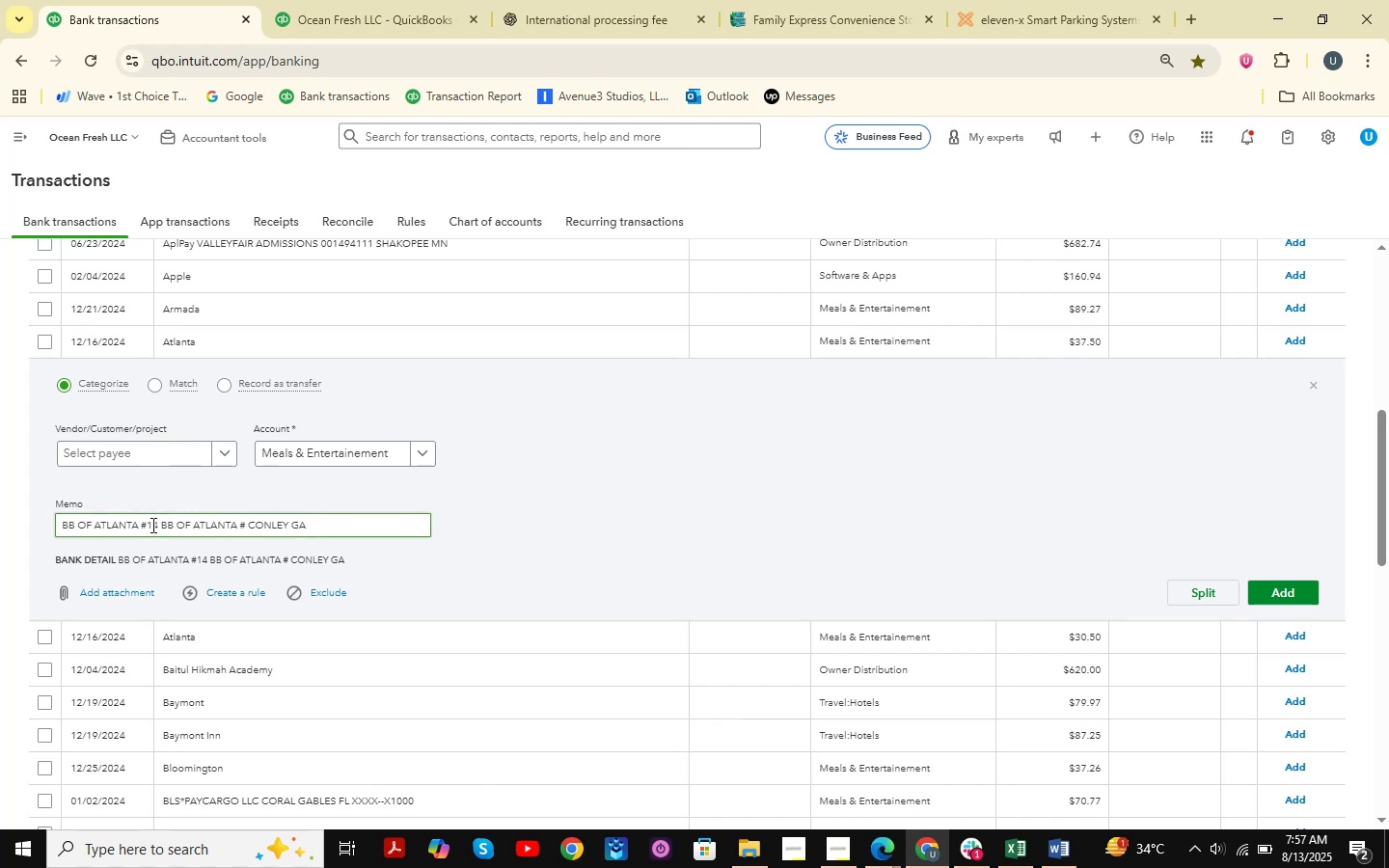 
left_click_drag(start_coordinate=[141, 523], to_coordinate=[46, 524])
 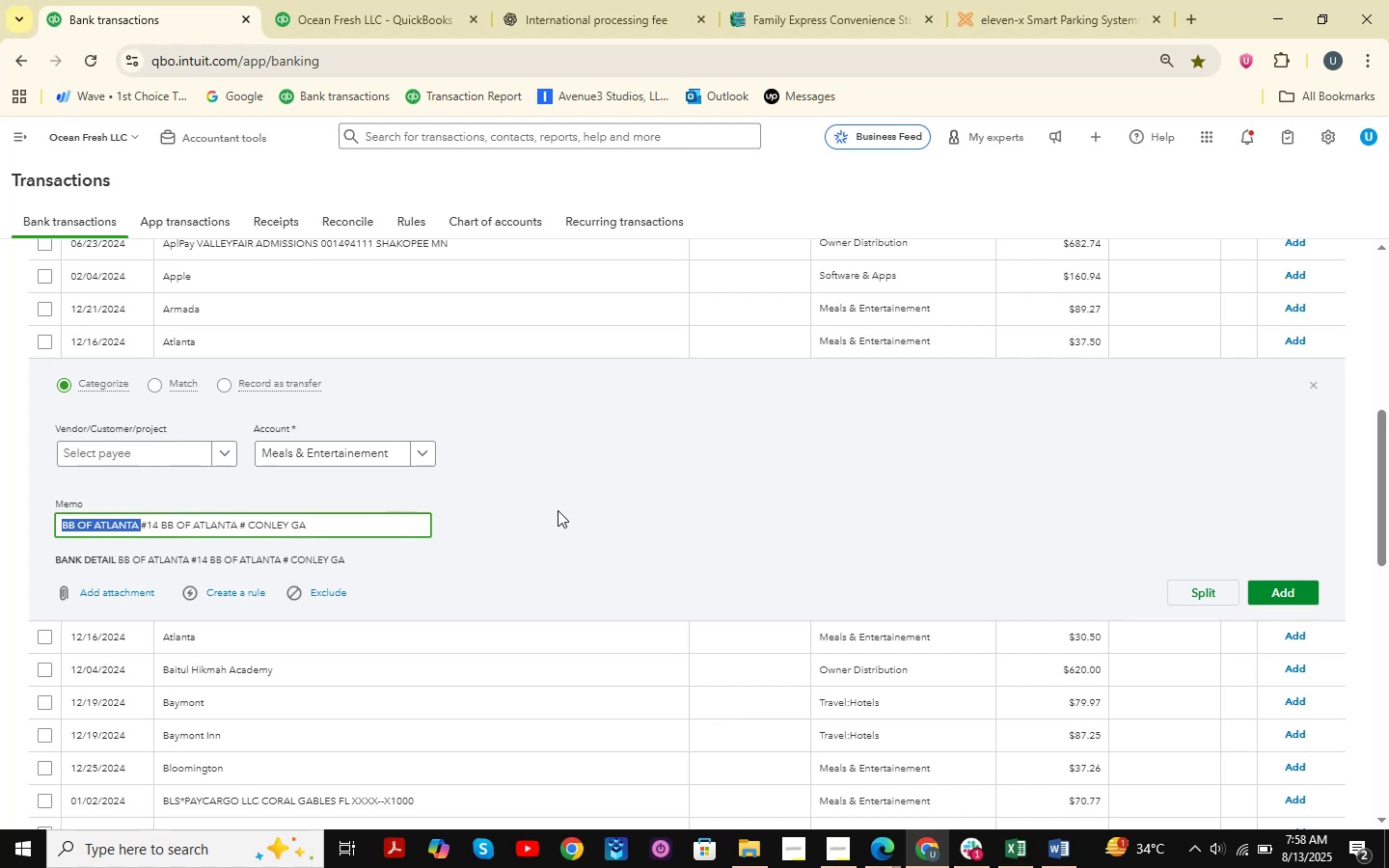 
hold_key(key=ControlLeft, duration=1.09)
 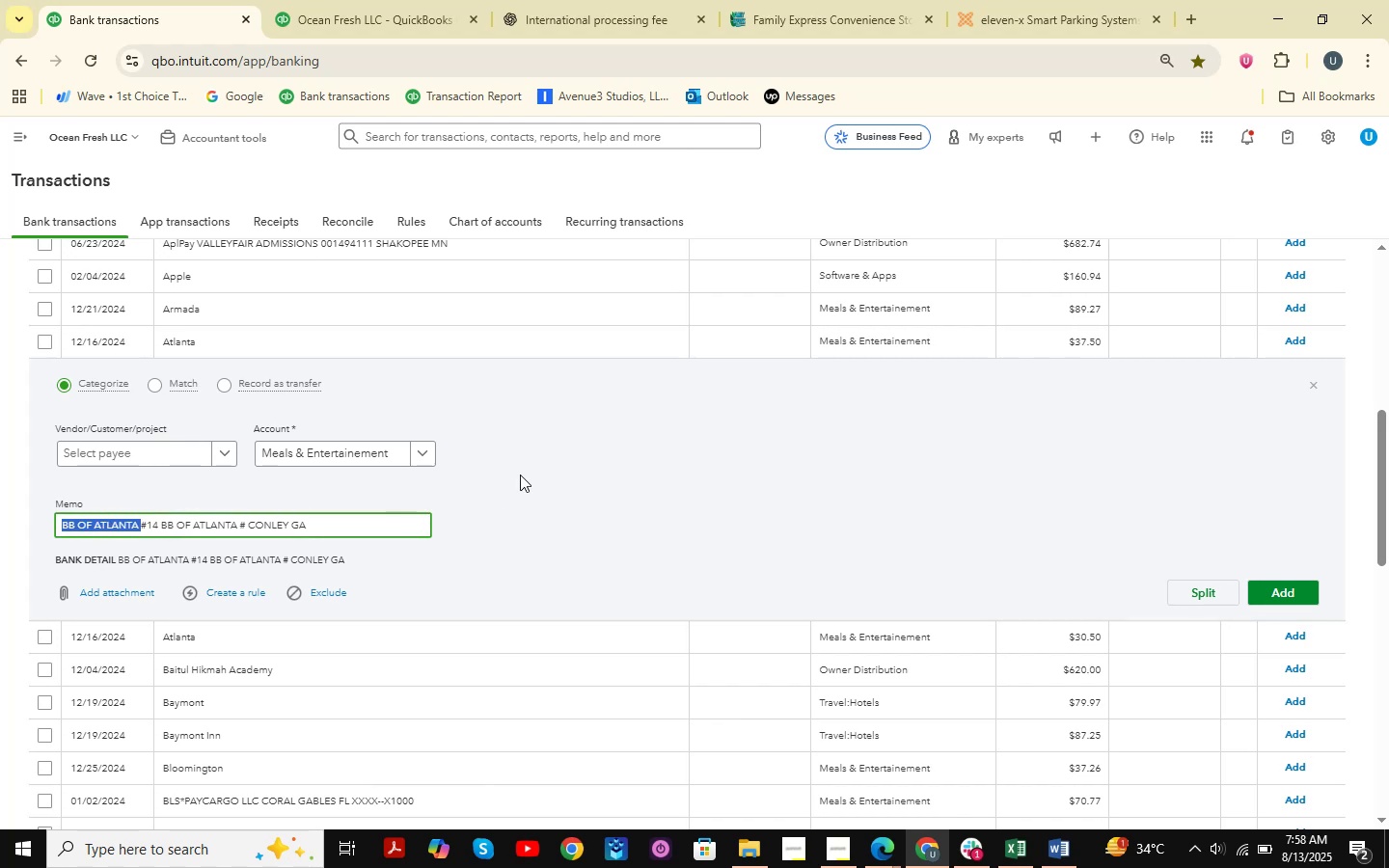 
hold_key(key=C, duration=0.43)
 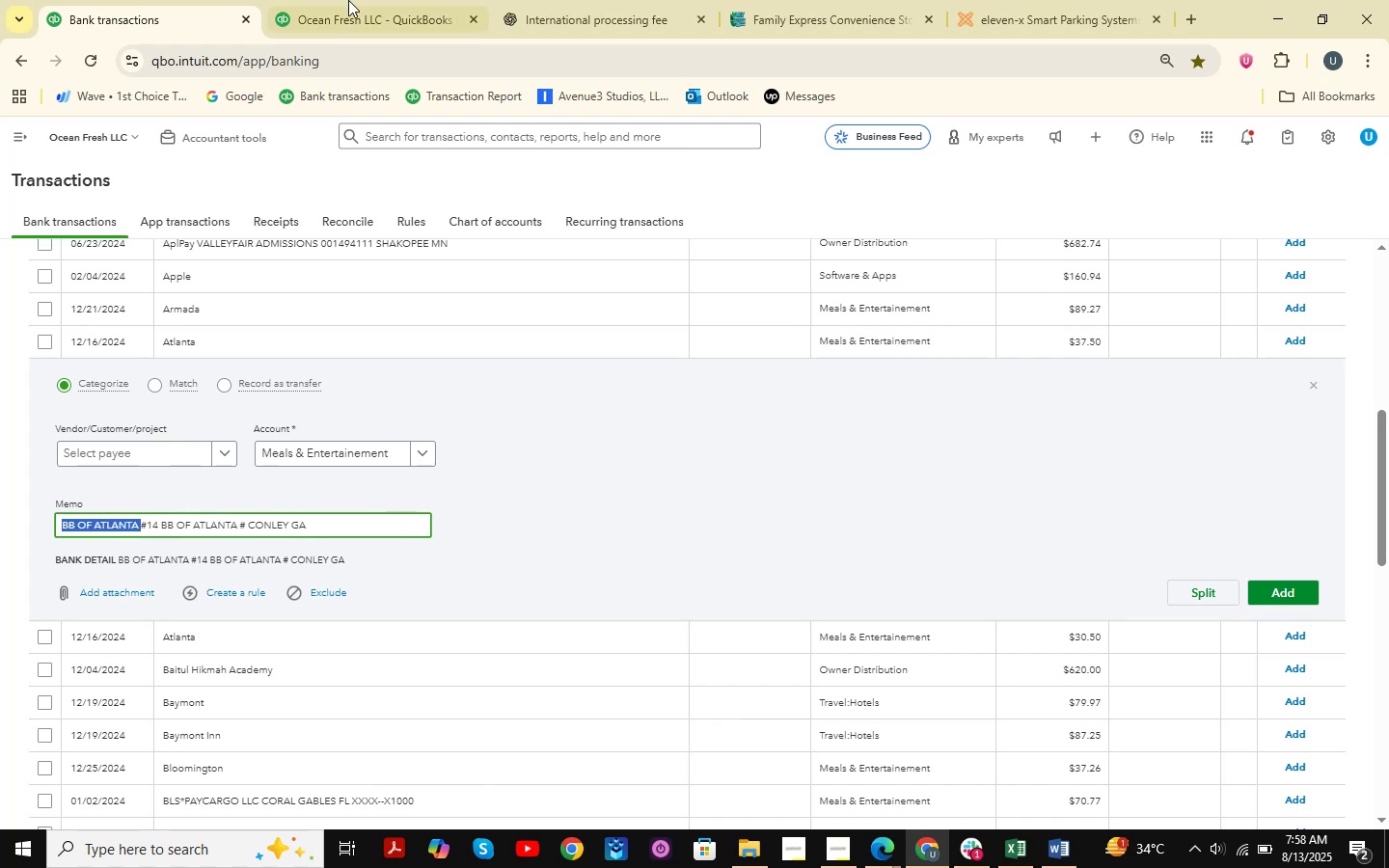 
left_click([351, 0])
 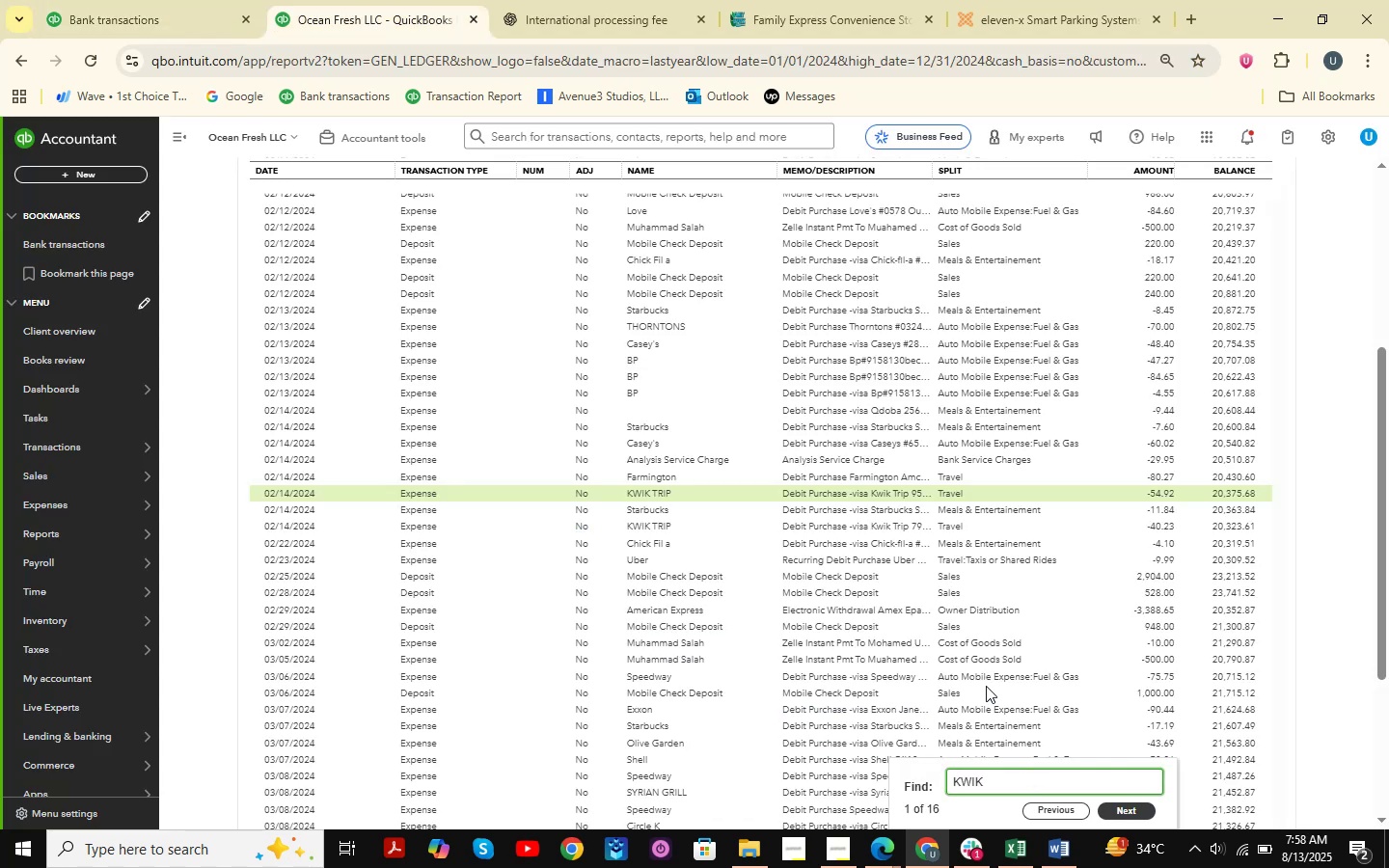 
hold_key(key=Backspace, duration=1.08)
 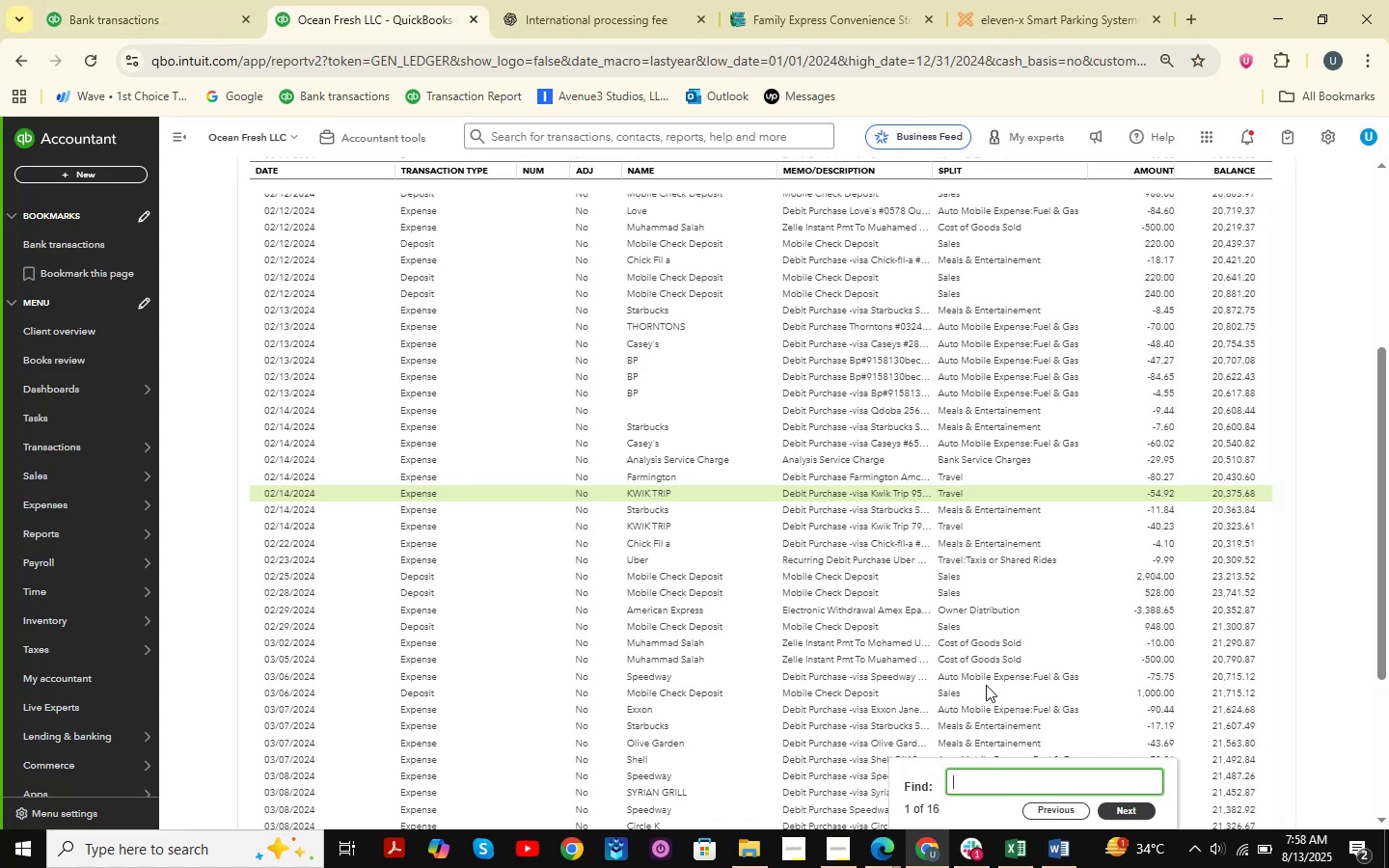 
key(Control+V)
 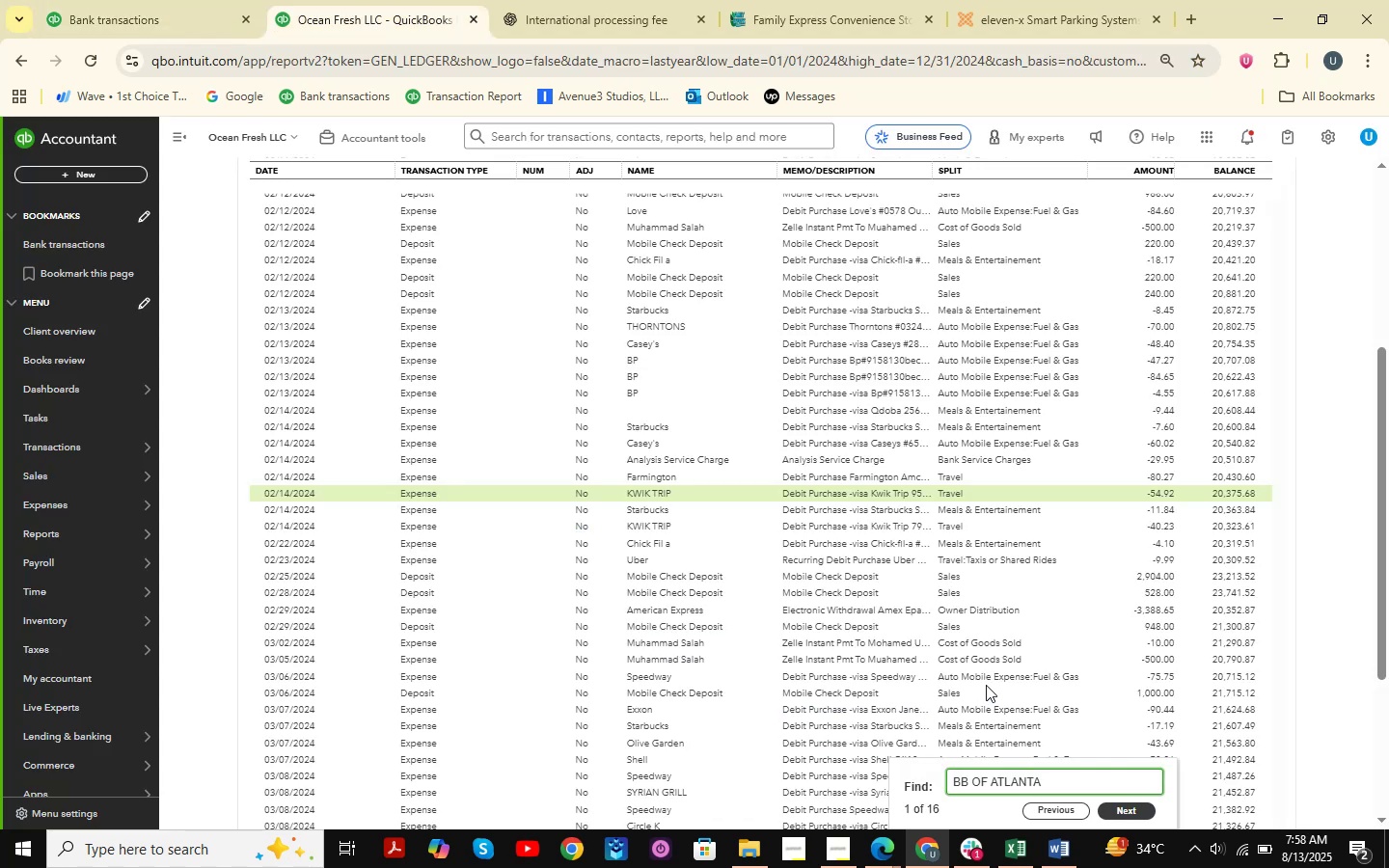 
key(NumpadEnter)
 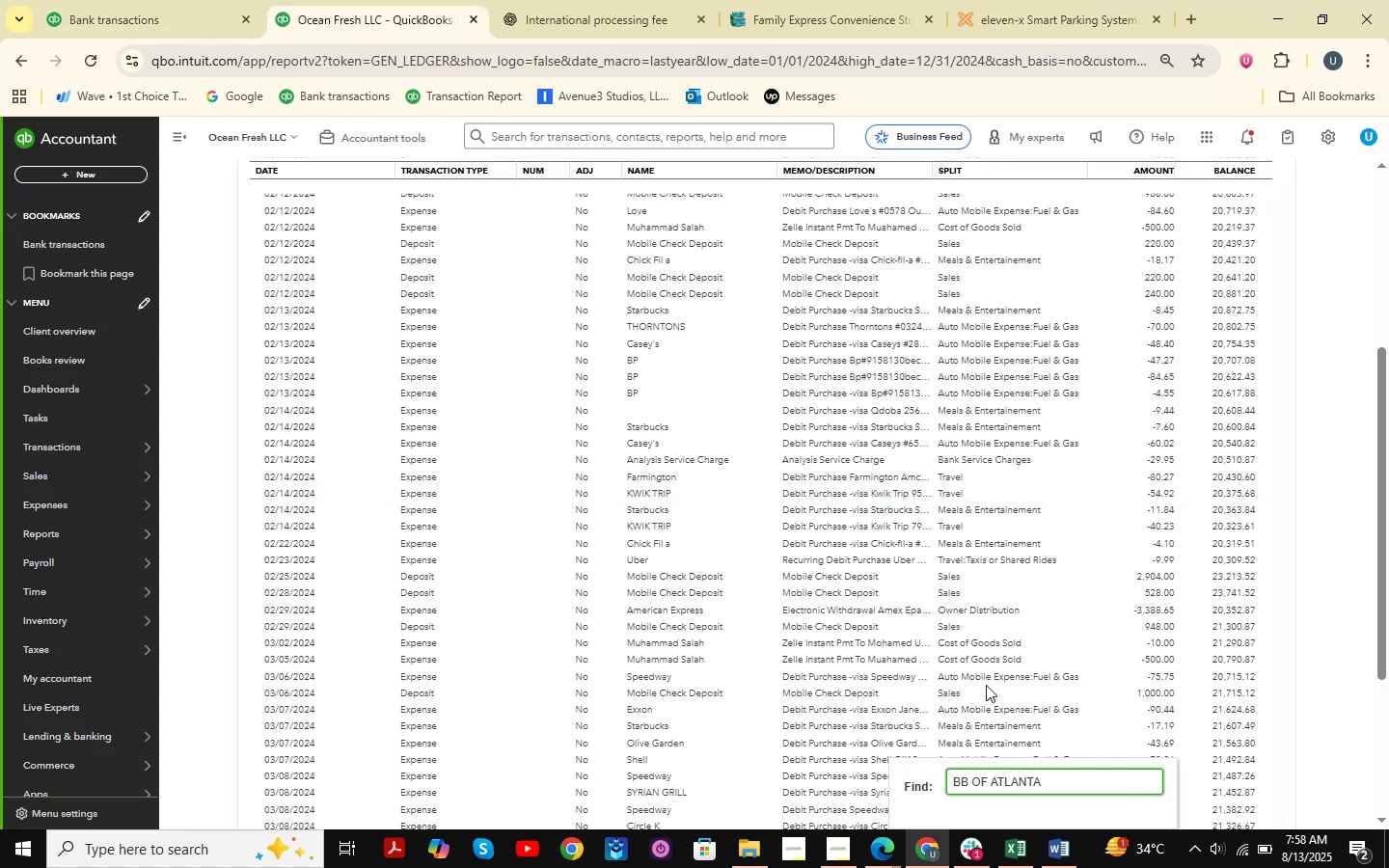 
key(NumpadEnter)
 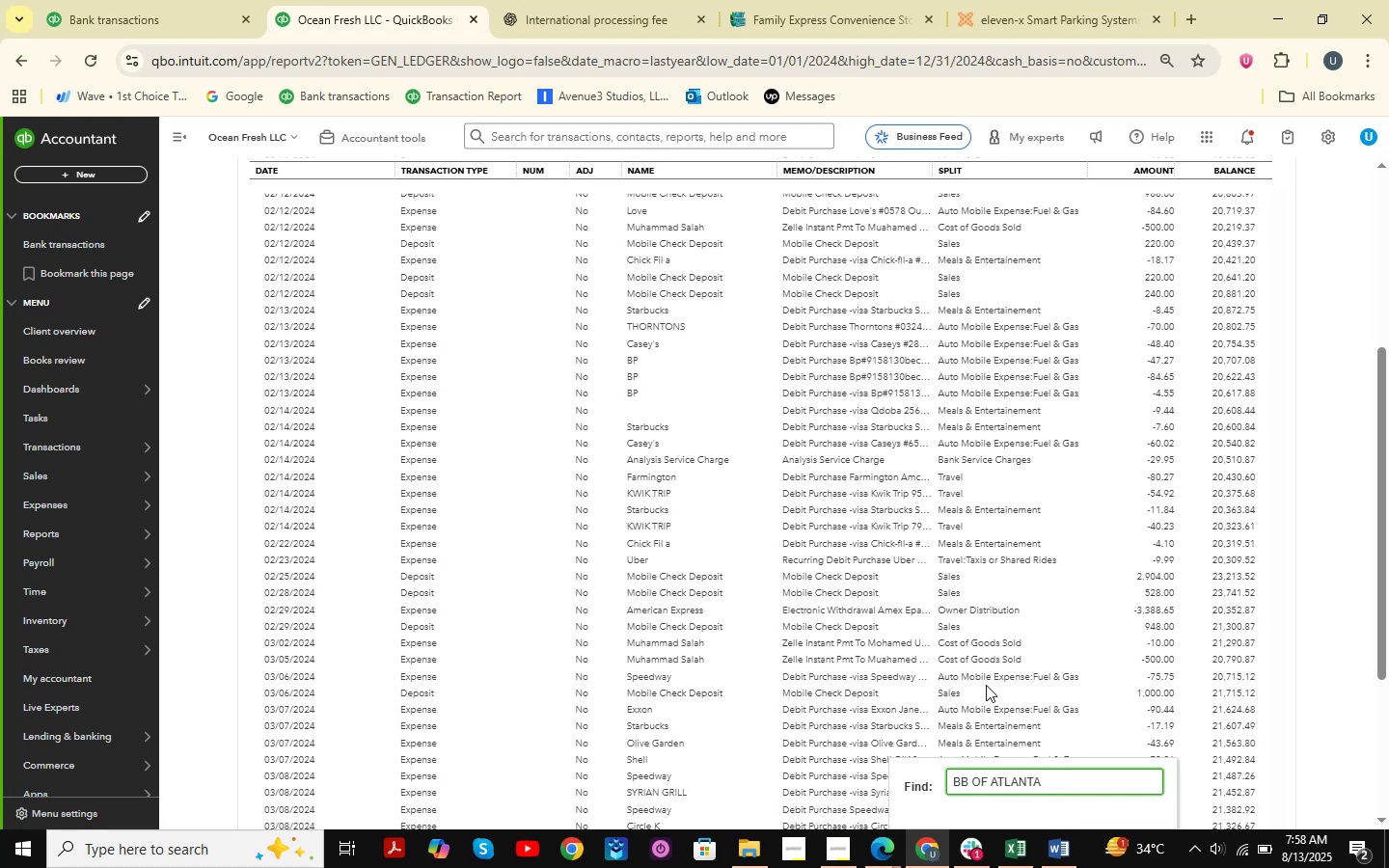 
key(Backspace)
 